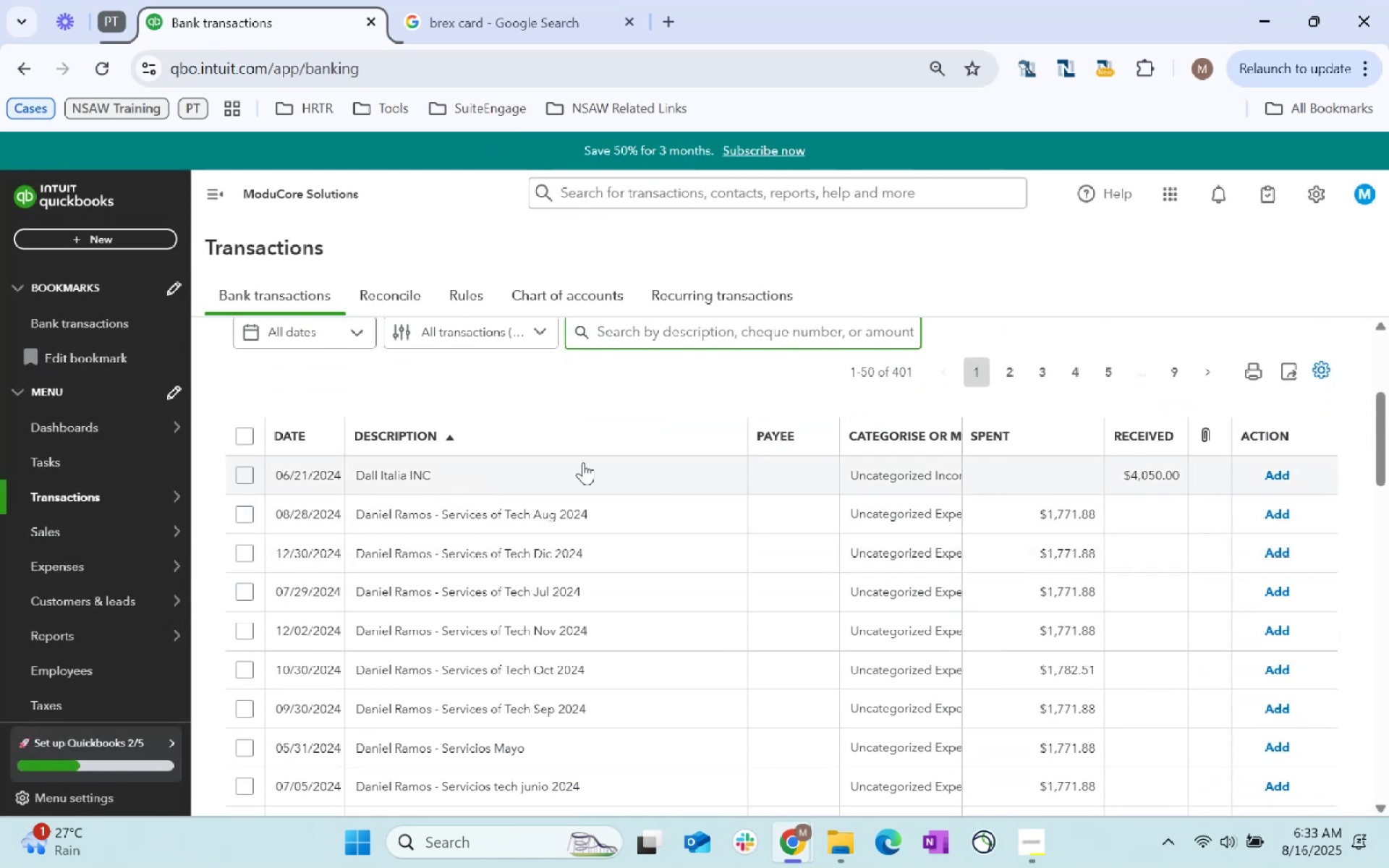 
left_click([438, 468])
 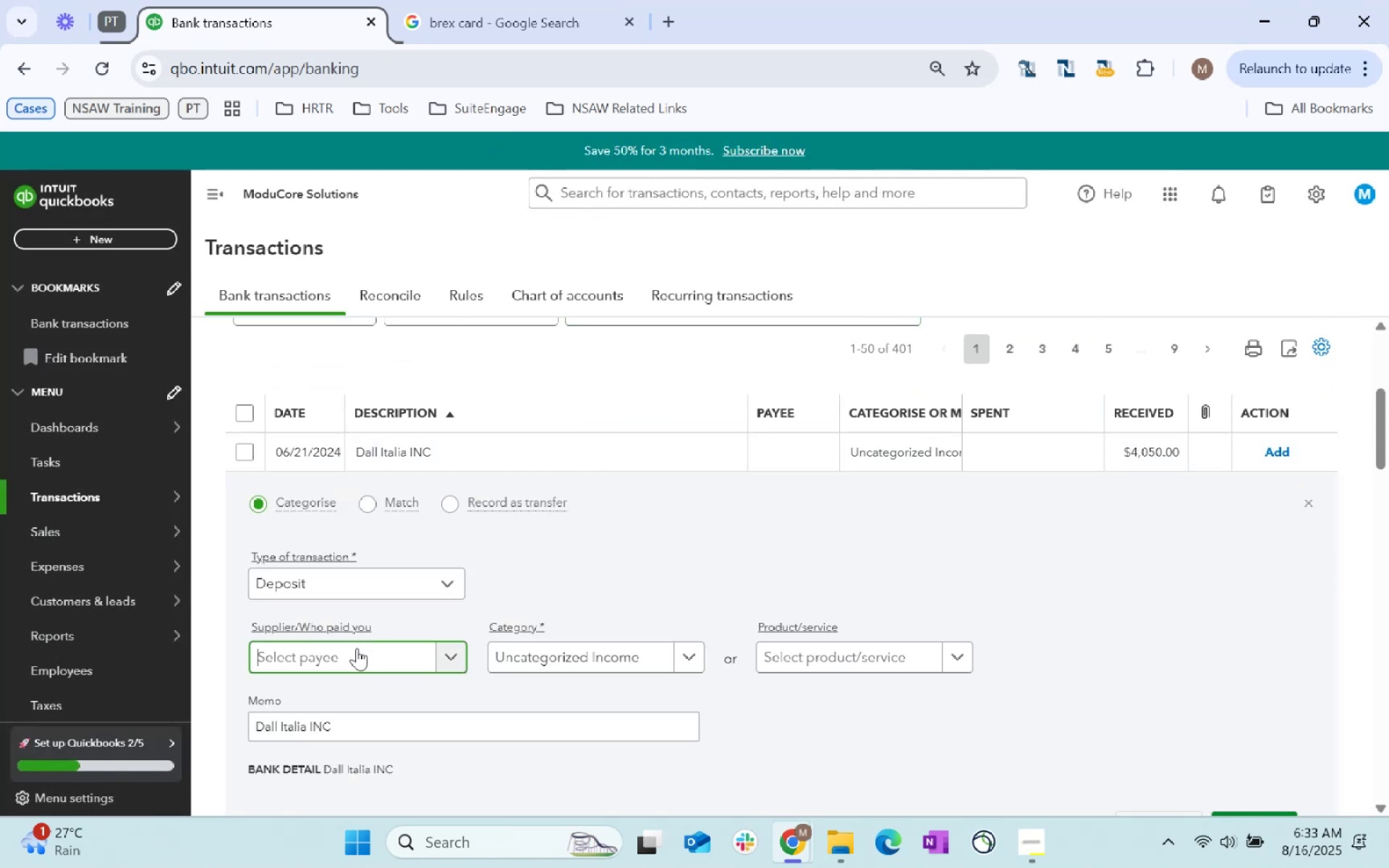 
type(F)
key(Backspace)
key(Backspace)
key(Backspace)
key(Backspace)
key(Backspace)
key(Backspace)
type(F)
key(Backspace)
type(Dall Italia Inc)
key(Tab)
 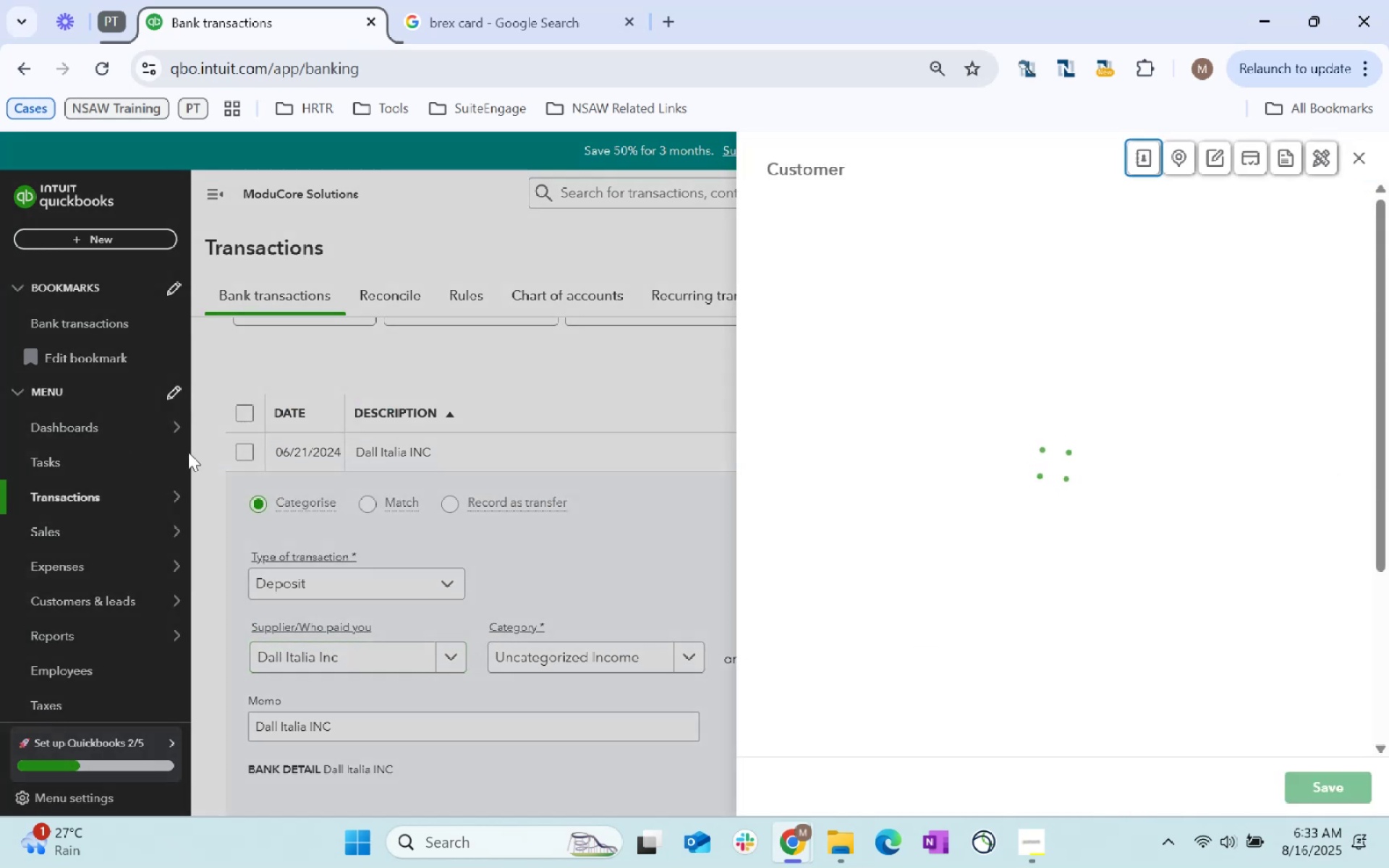 
left_click_drag(start_coordinate=[1337, 786], to_coordinate=[1341, 786])
 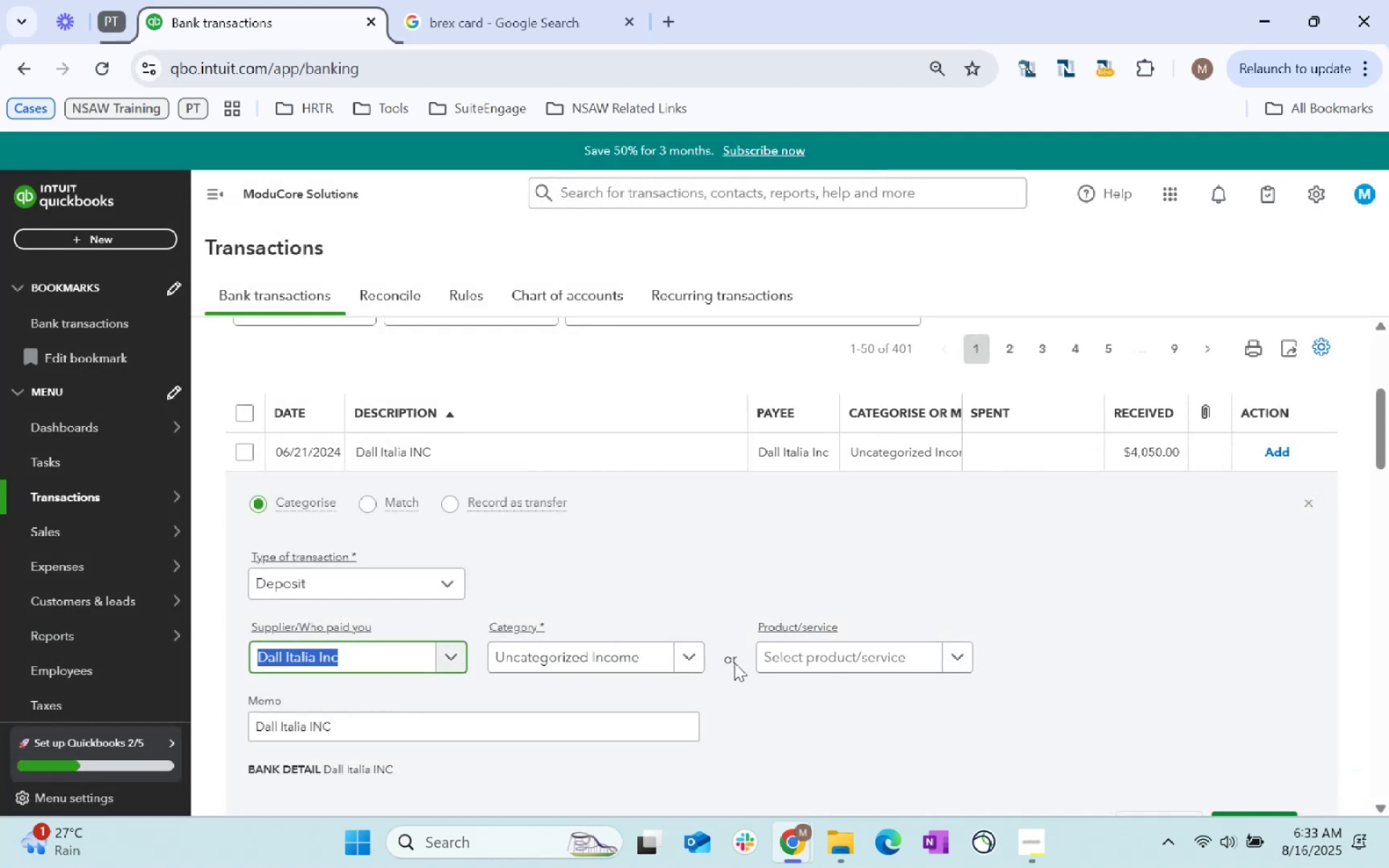 
left_click([629, 666])
 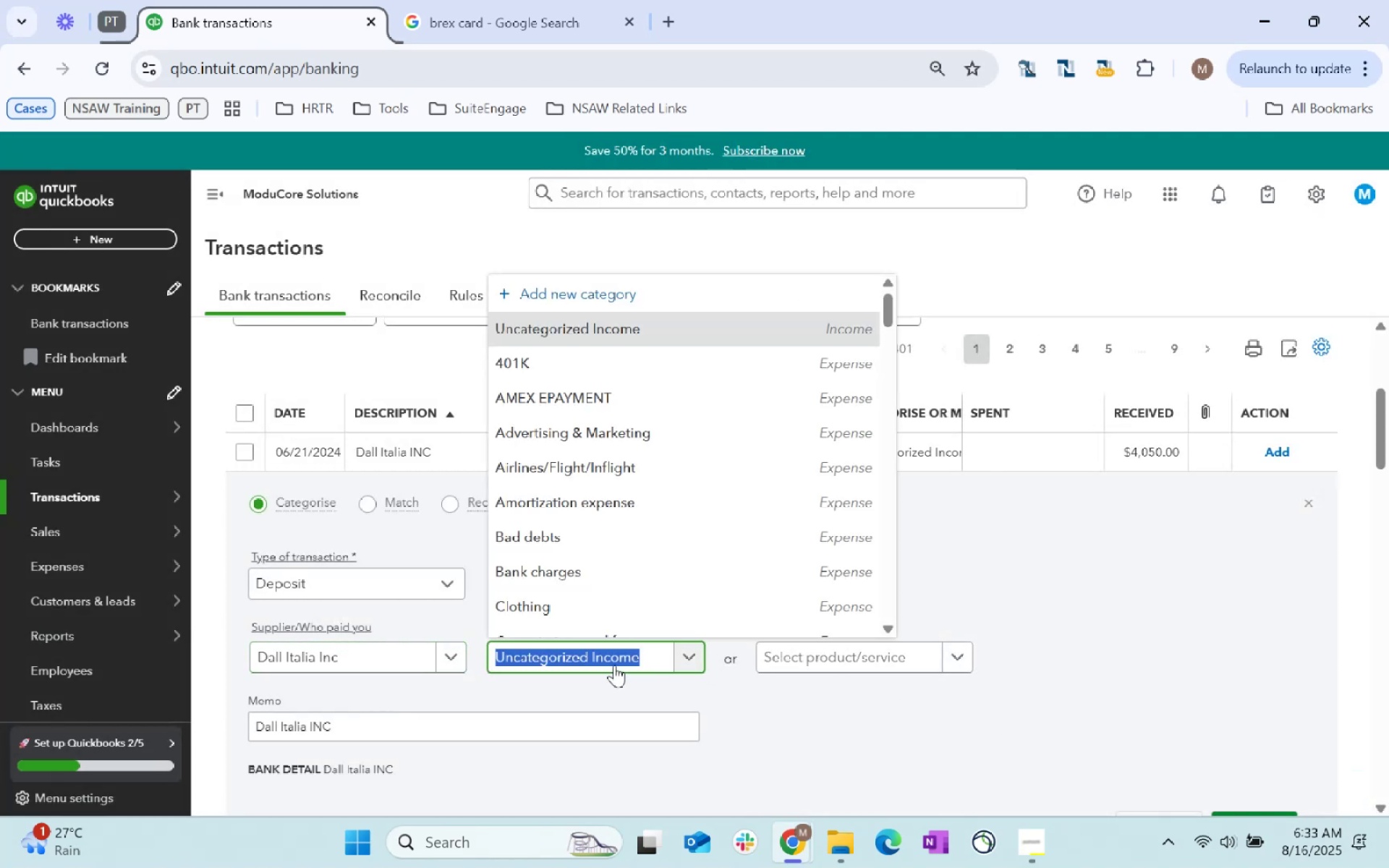 
type(IT)
 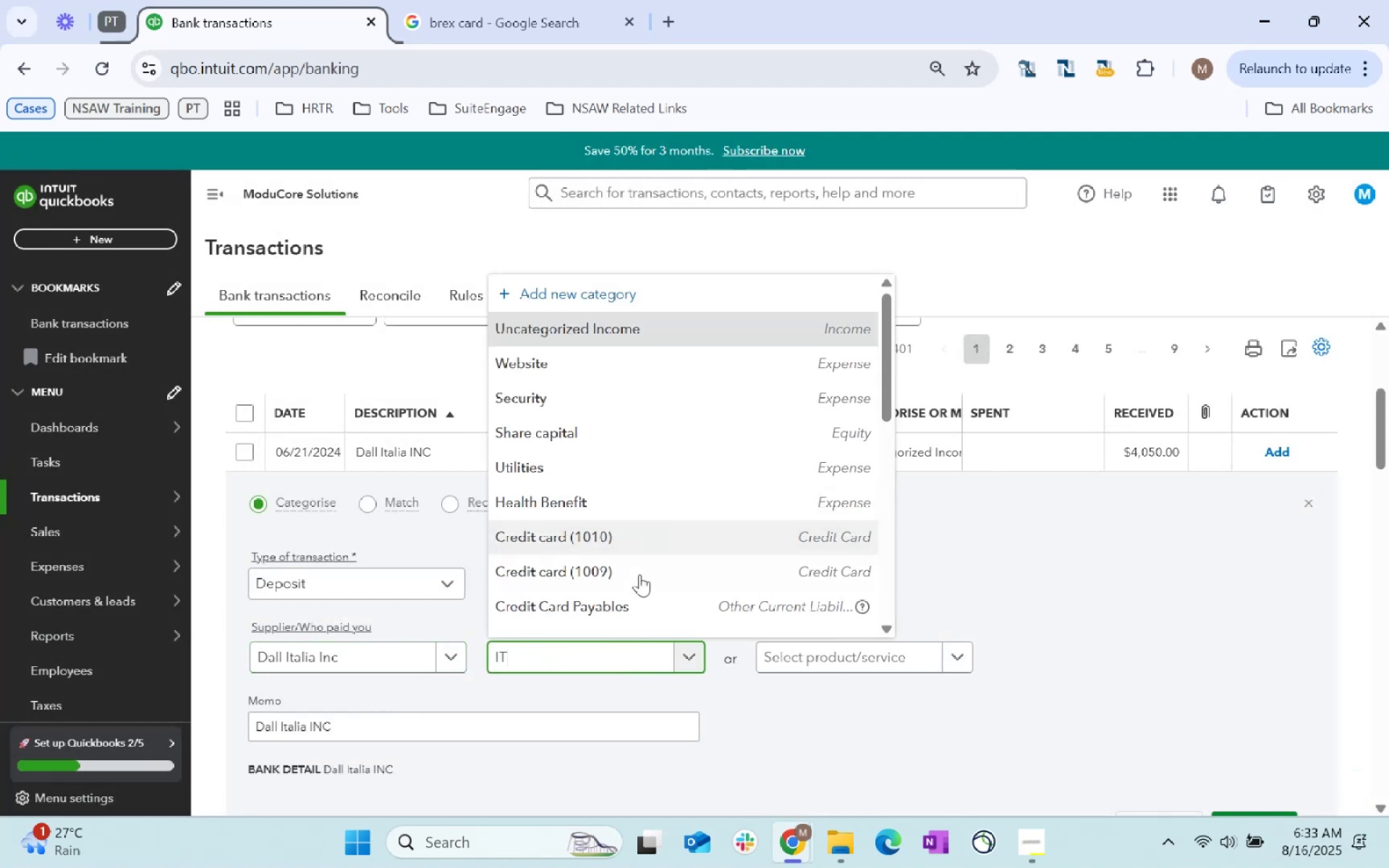 
type( Srvice)
key(Backspace)
key(Backspace)
key(Backspace)
key(Backspace)
key(Backspace)
type(e)
key(Backspace)
key(Backspace)
key(Backspace)
key(Backspace)
key(Backspace)
key(Backspace)
key(Backspace)
key(Tab)
type(IT)
key(Backspace)
key(Backspace)
key(Backspace)
key(Backspace)
 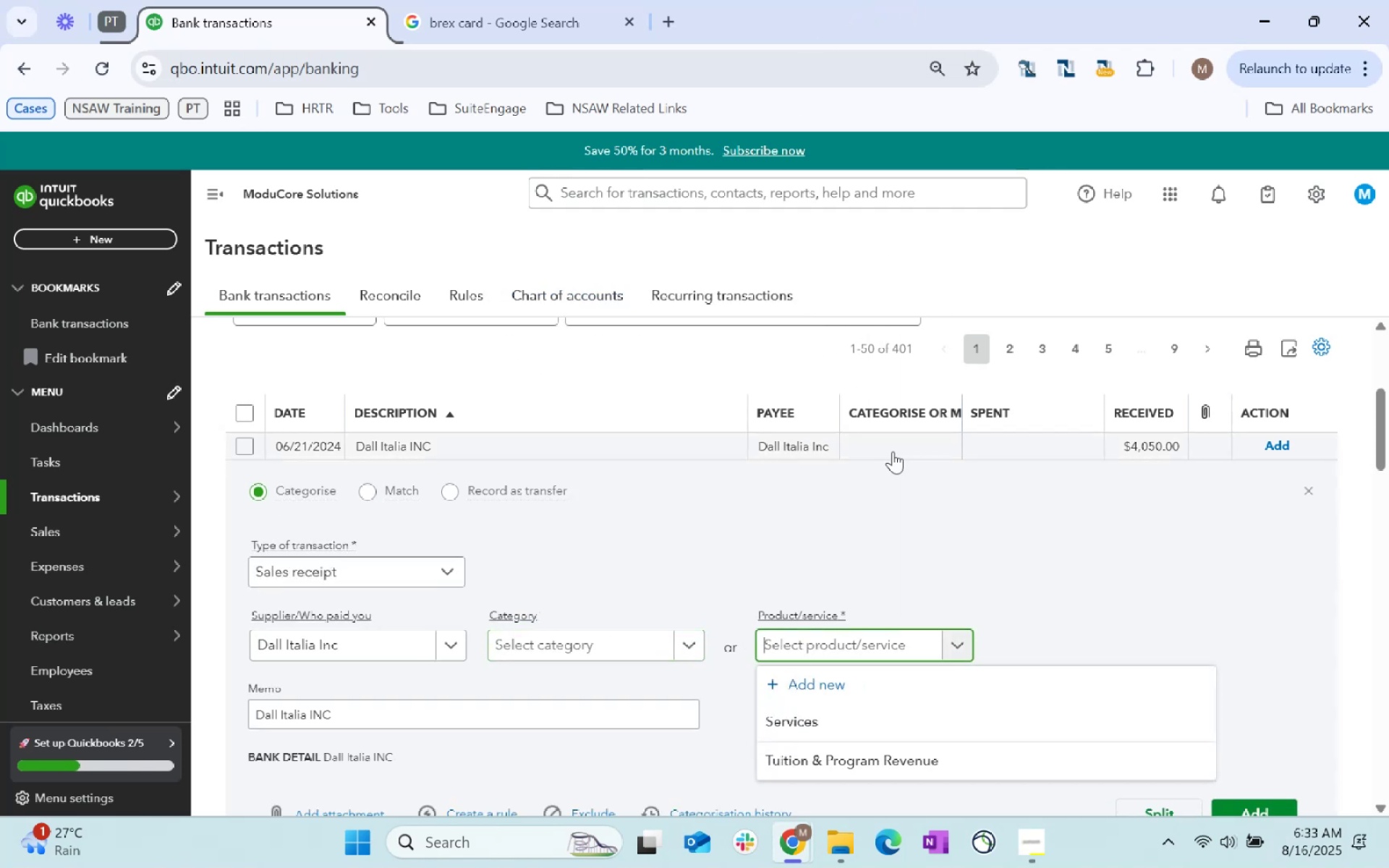 
scroll: coordinate [982, 467], scroll_direction: up, amount: 4.0
 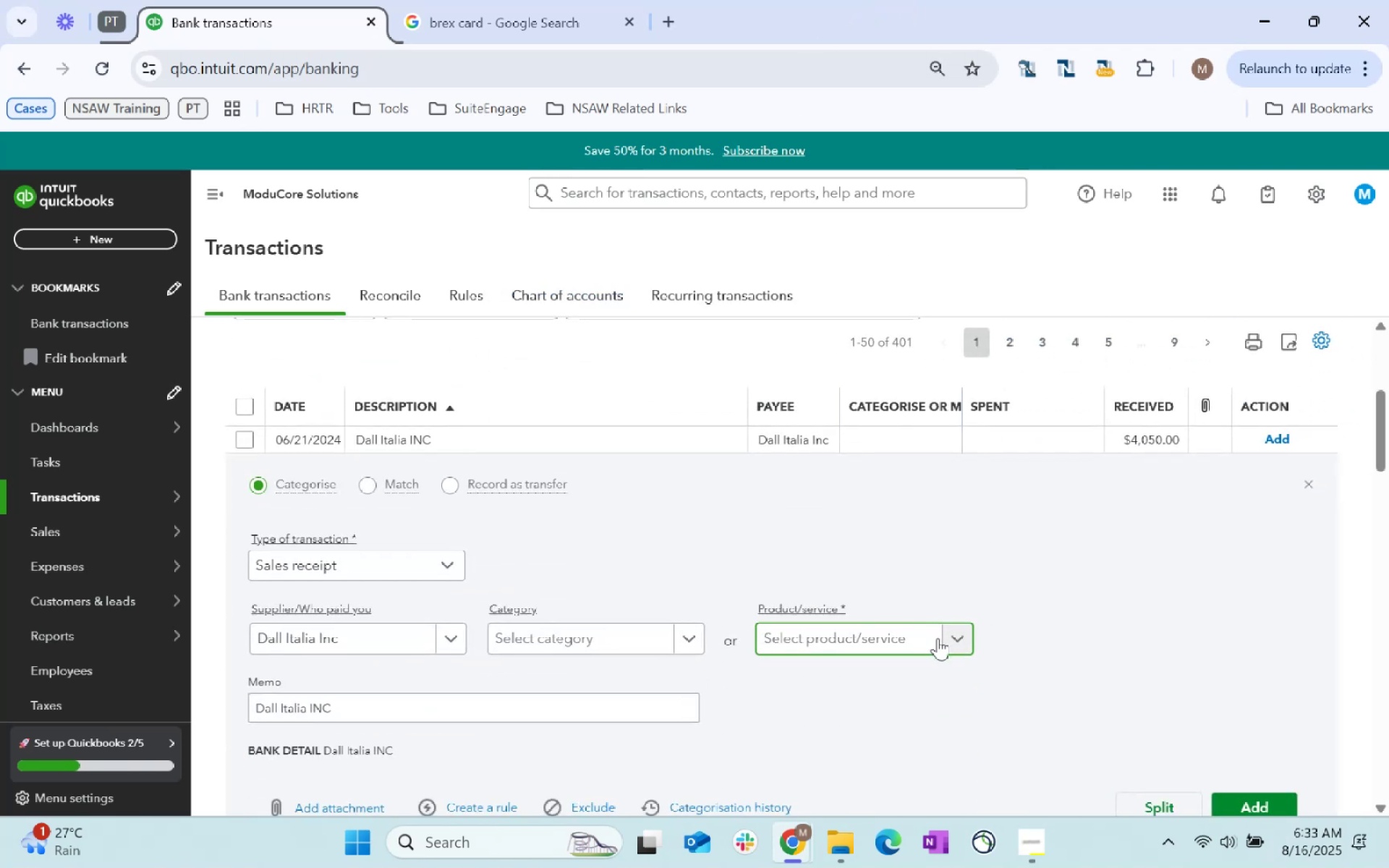 
left_click([938, 638])
 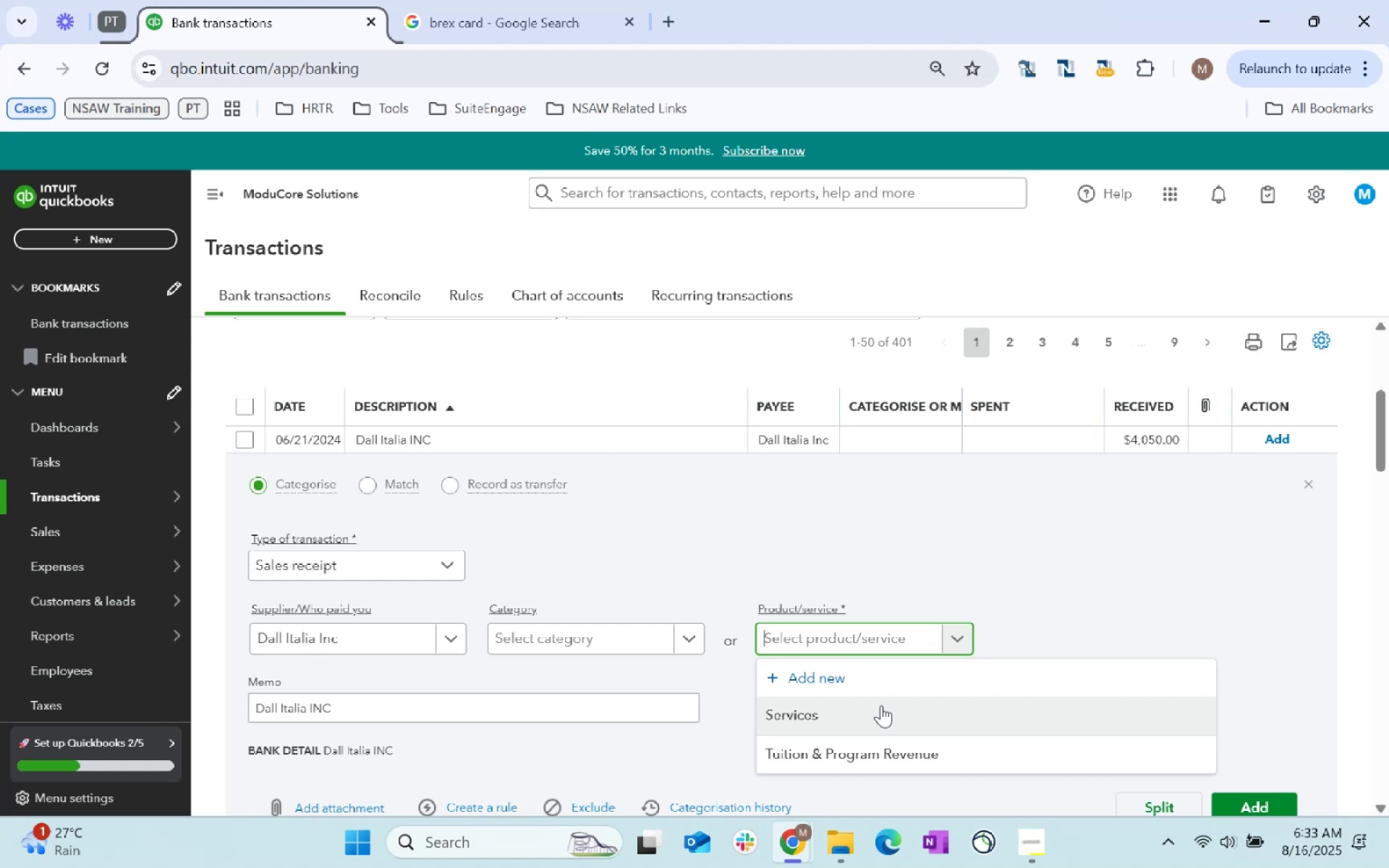 
left_click([872, 689])
 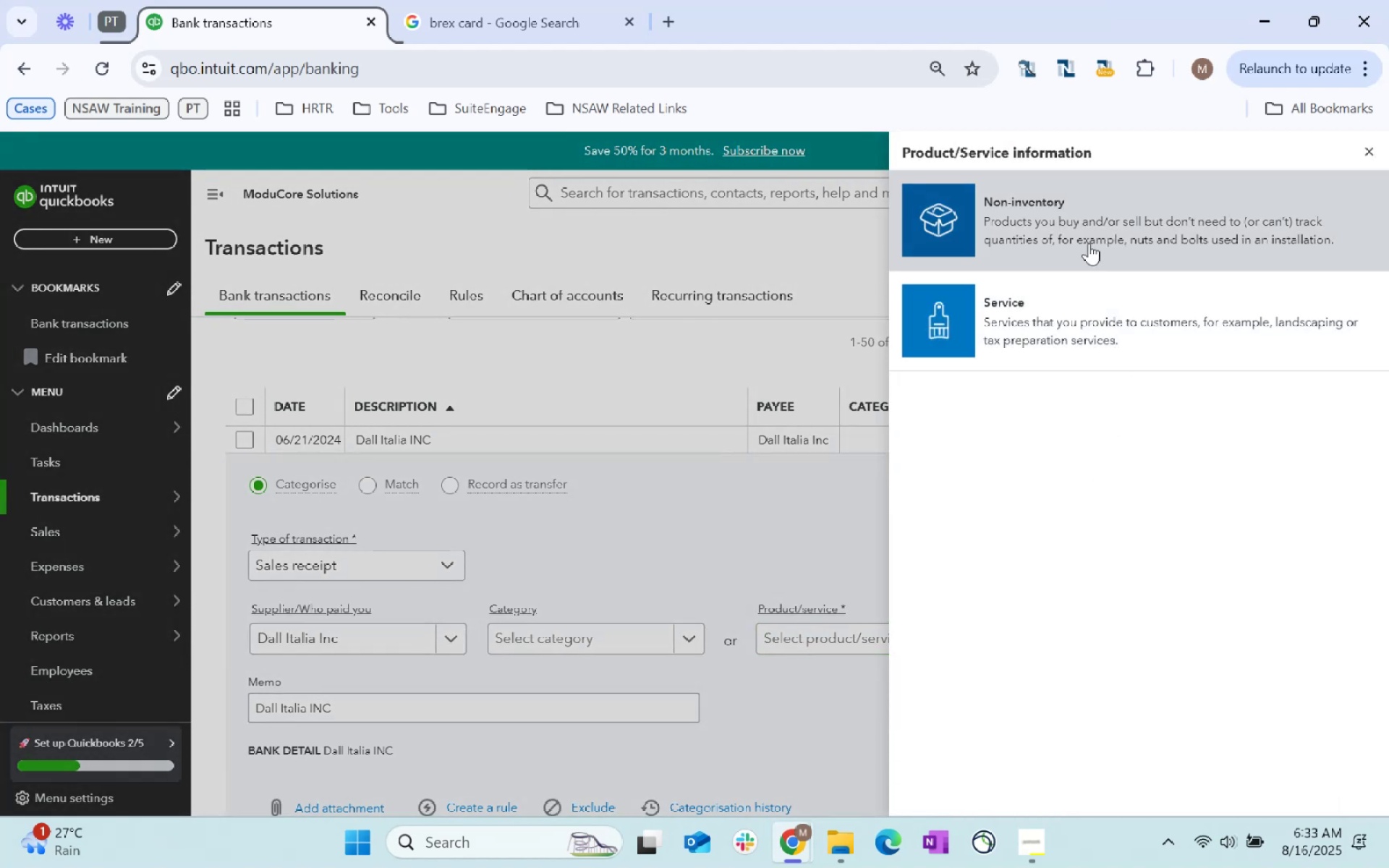 
left_click([1074, 331])
 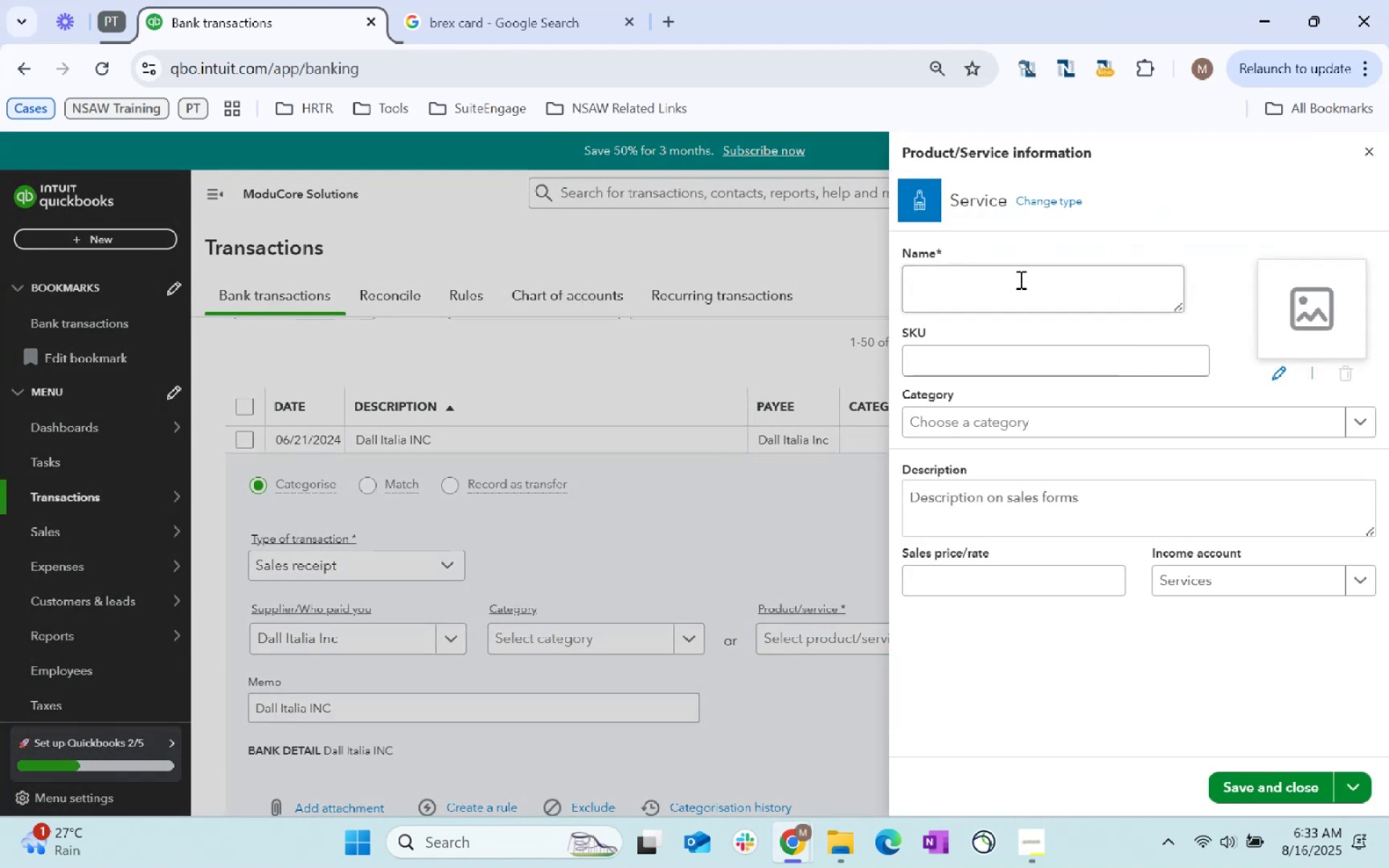 
left_click([1014, 289])
 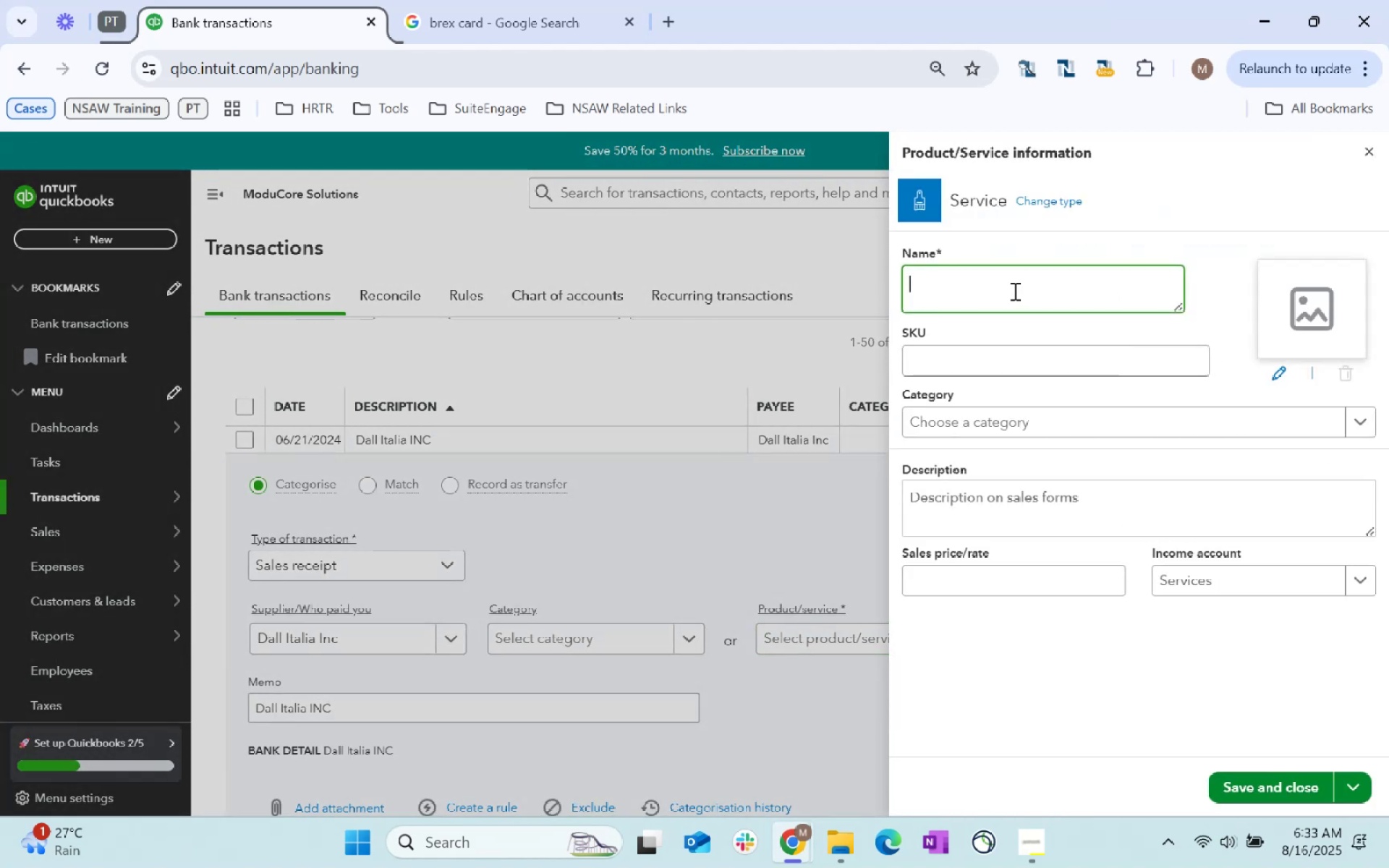 
type(IT Services)
 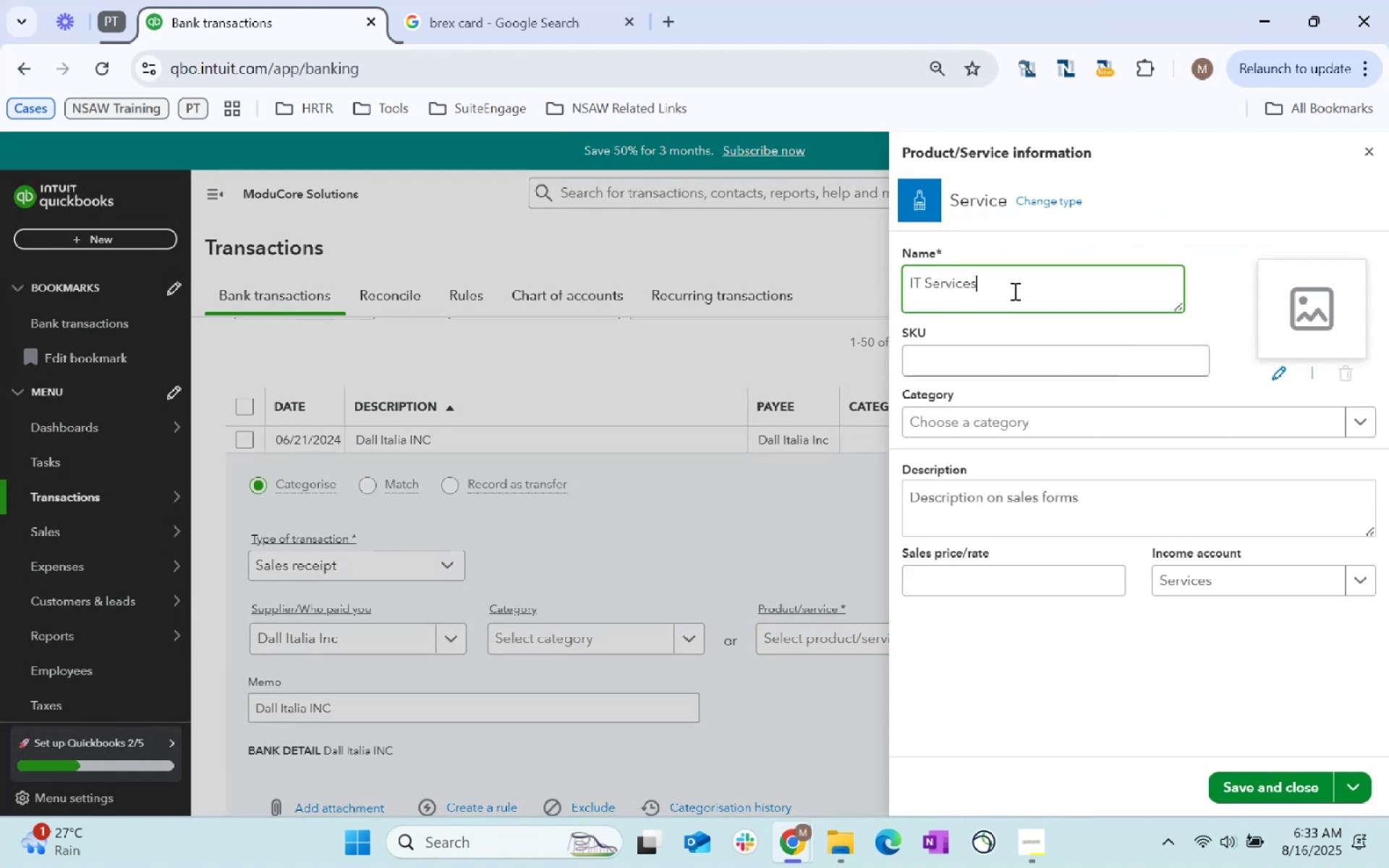 
left_click([1203, 410])
 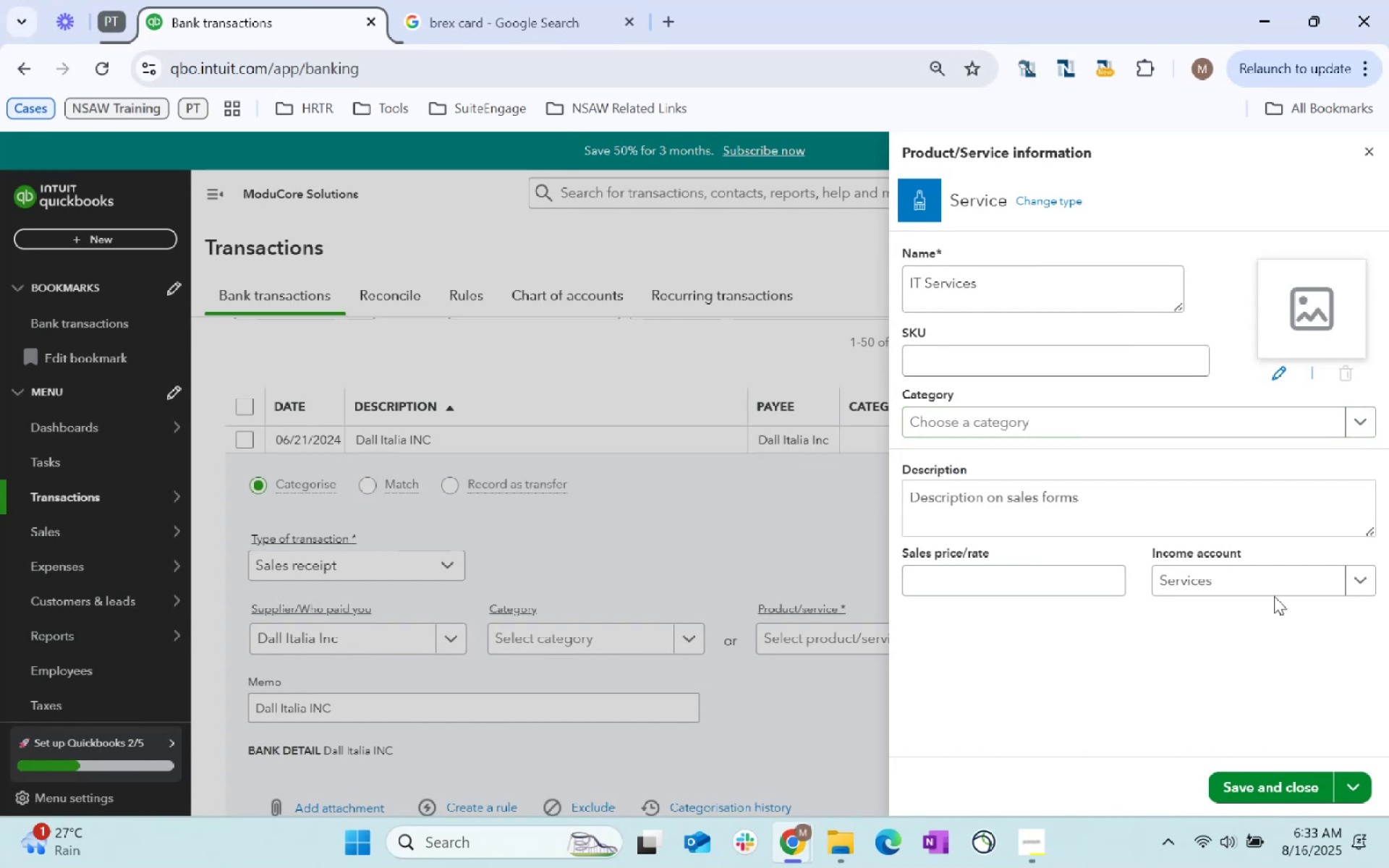 
wait(5.25)
 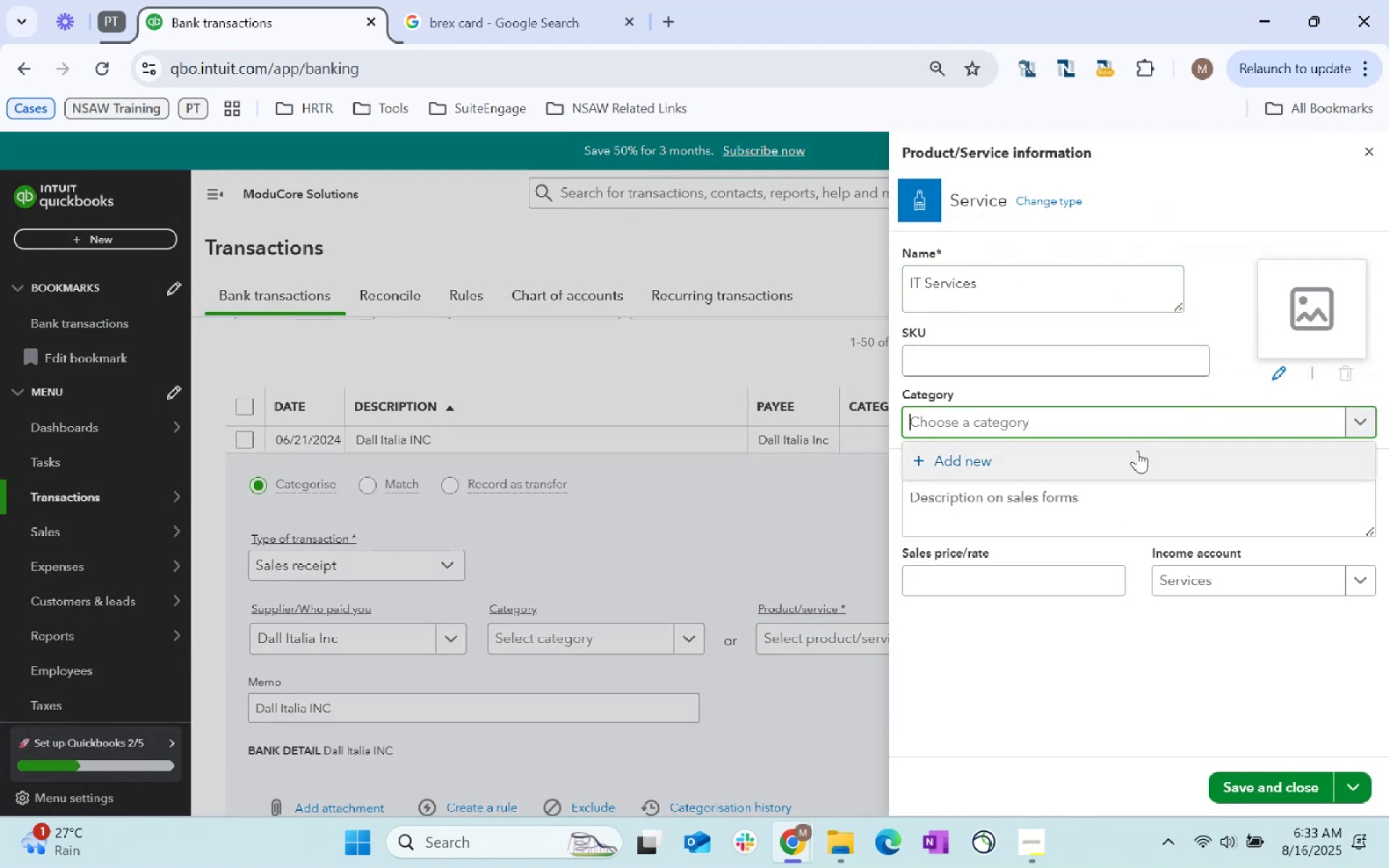 
type(IT)
 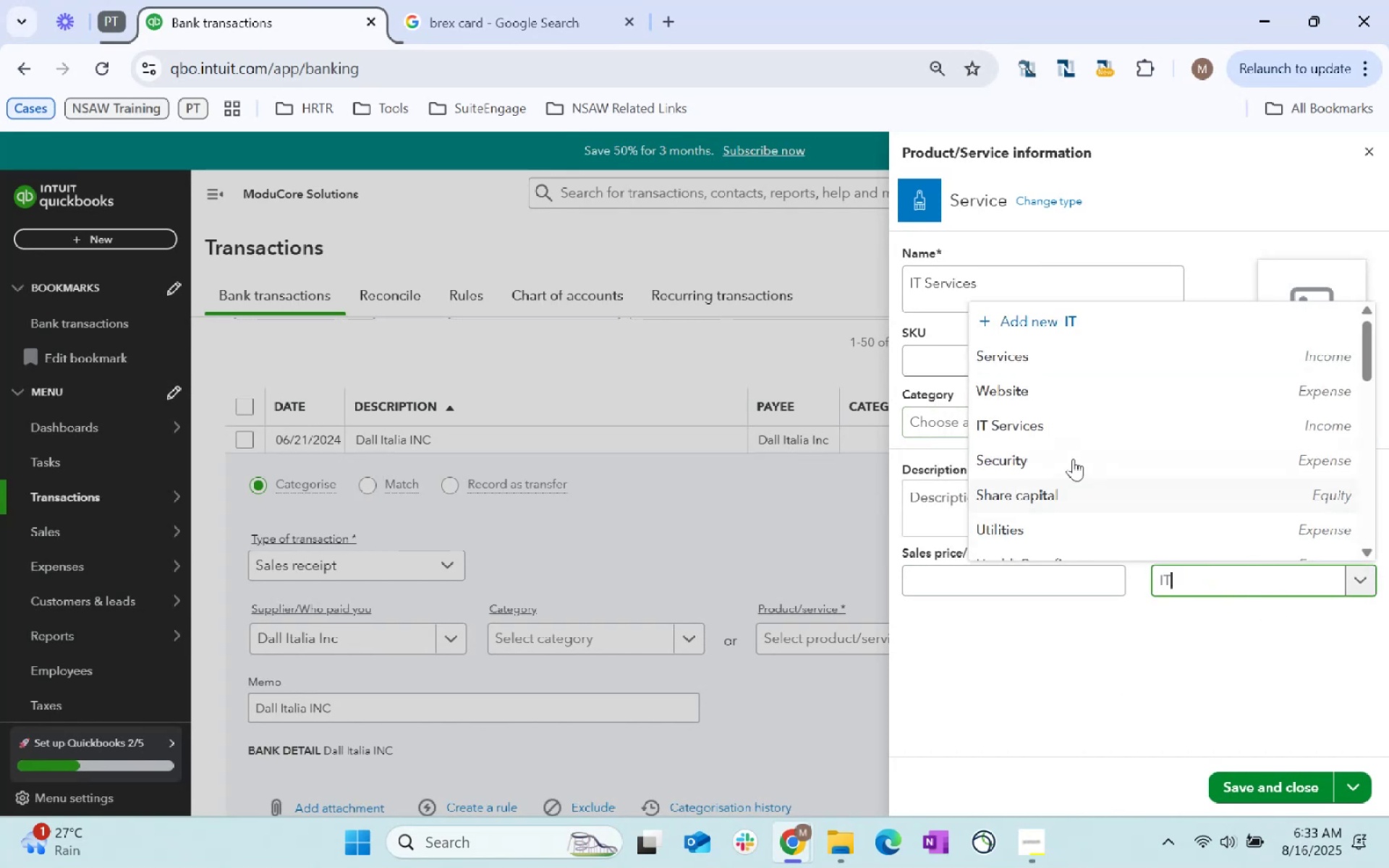 
left_click([1092, 429])
 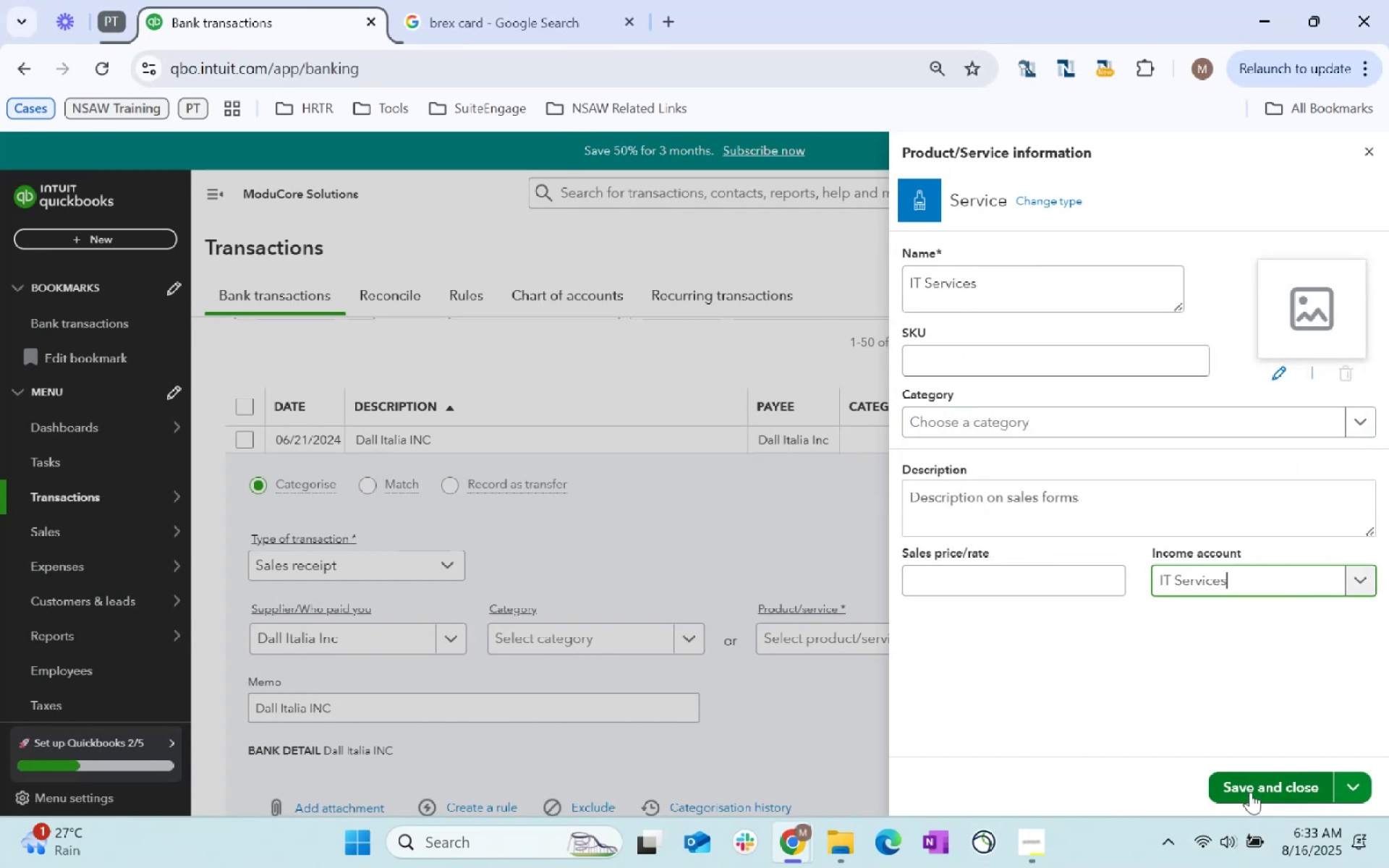 
left_click([1252, 792])
 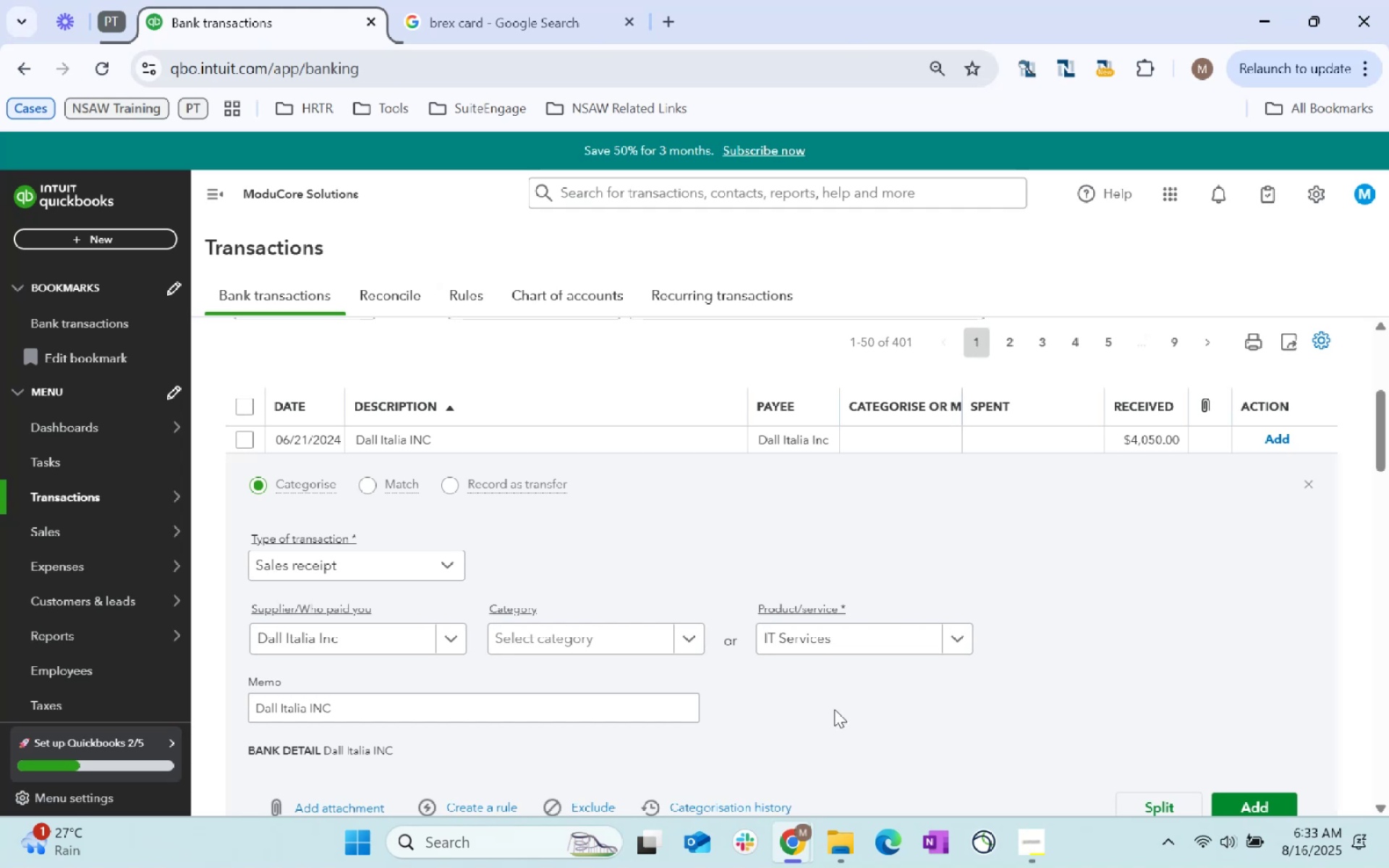 
scroll: coordinate [1122, 626], scroll_direction: down, amount: 2.0
 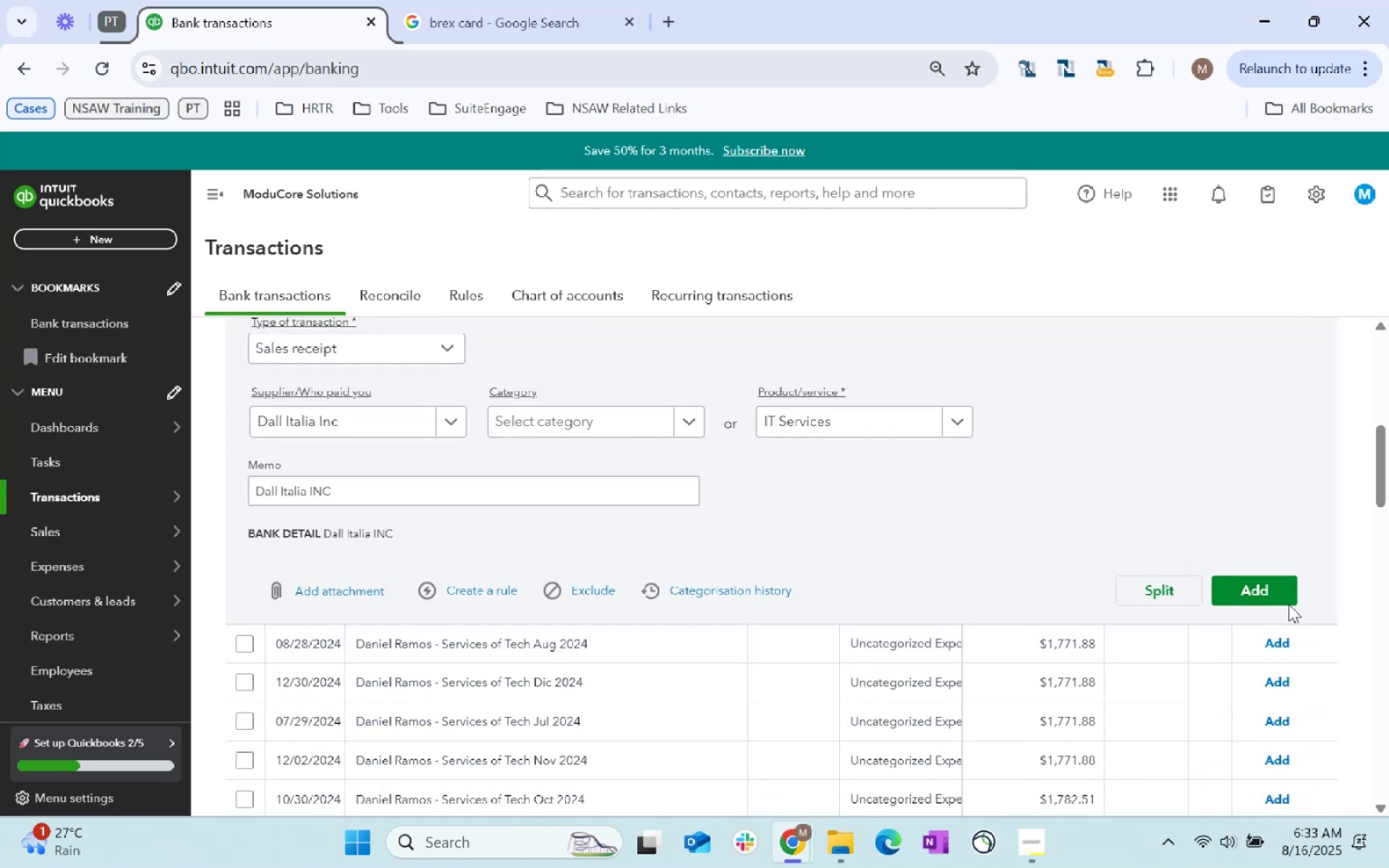 
left_click([1275, 595])
 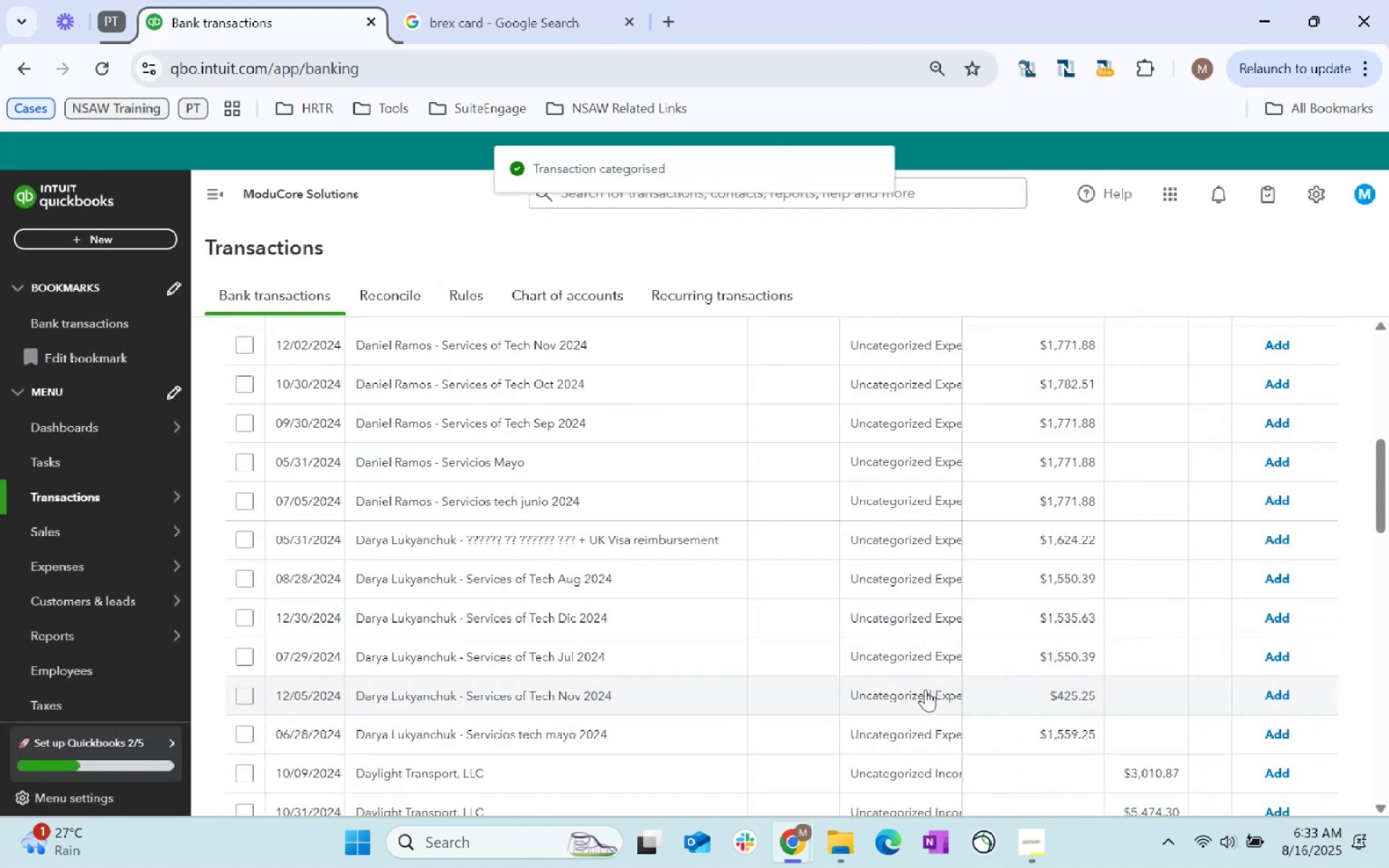 
scroll: coordinate [861, 710], scroll_direction: up, amount: 1.0
 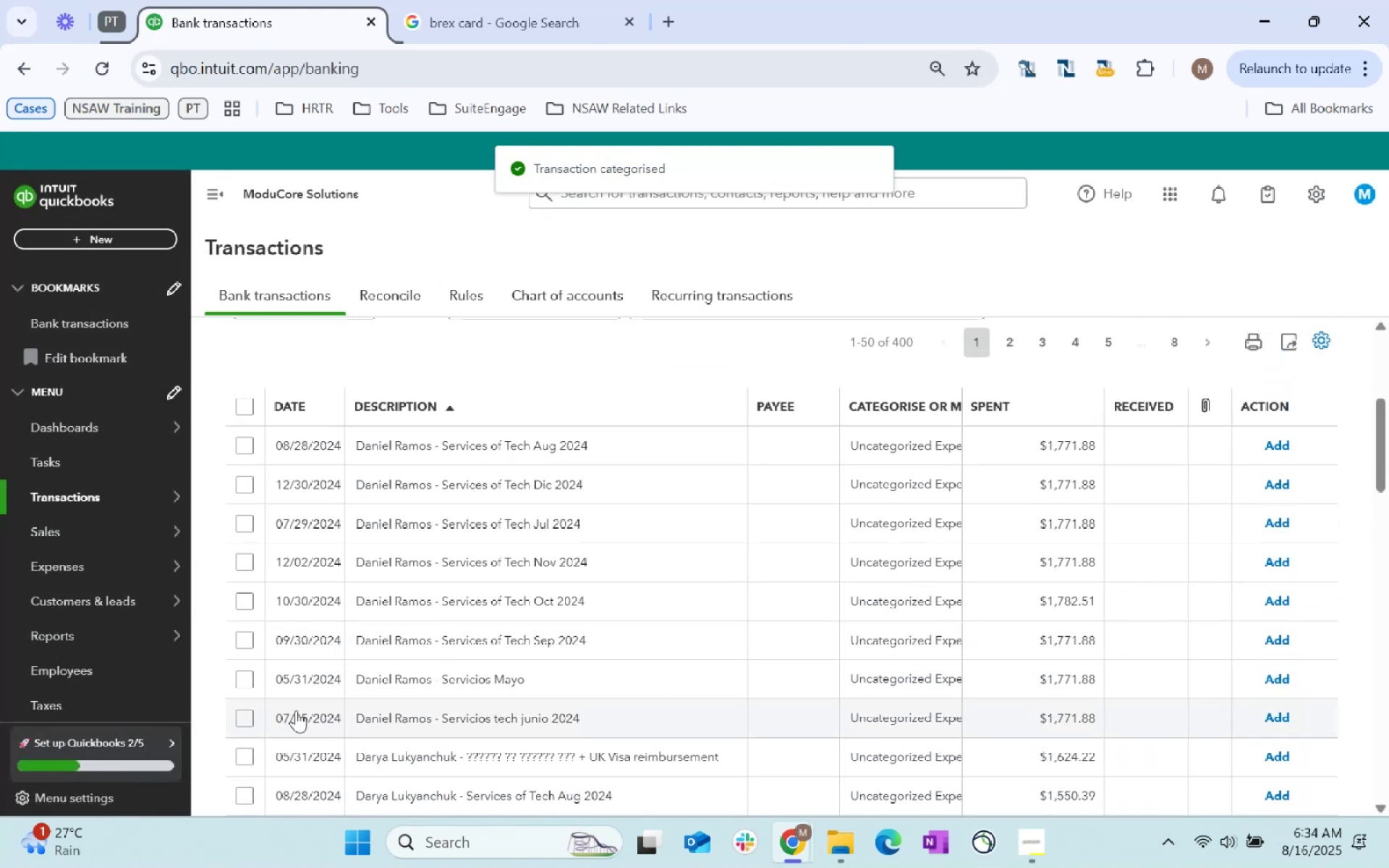 
left_click([245, 717])
 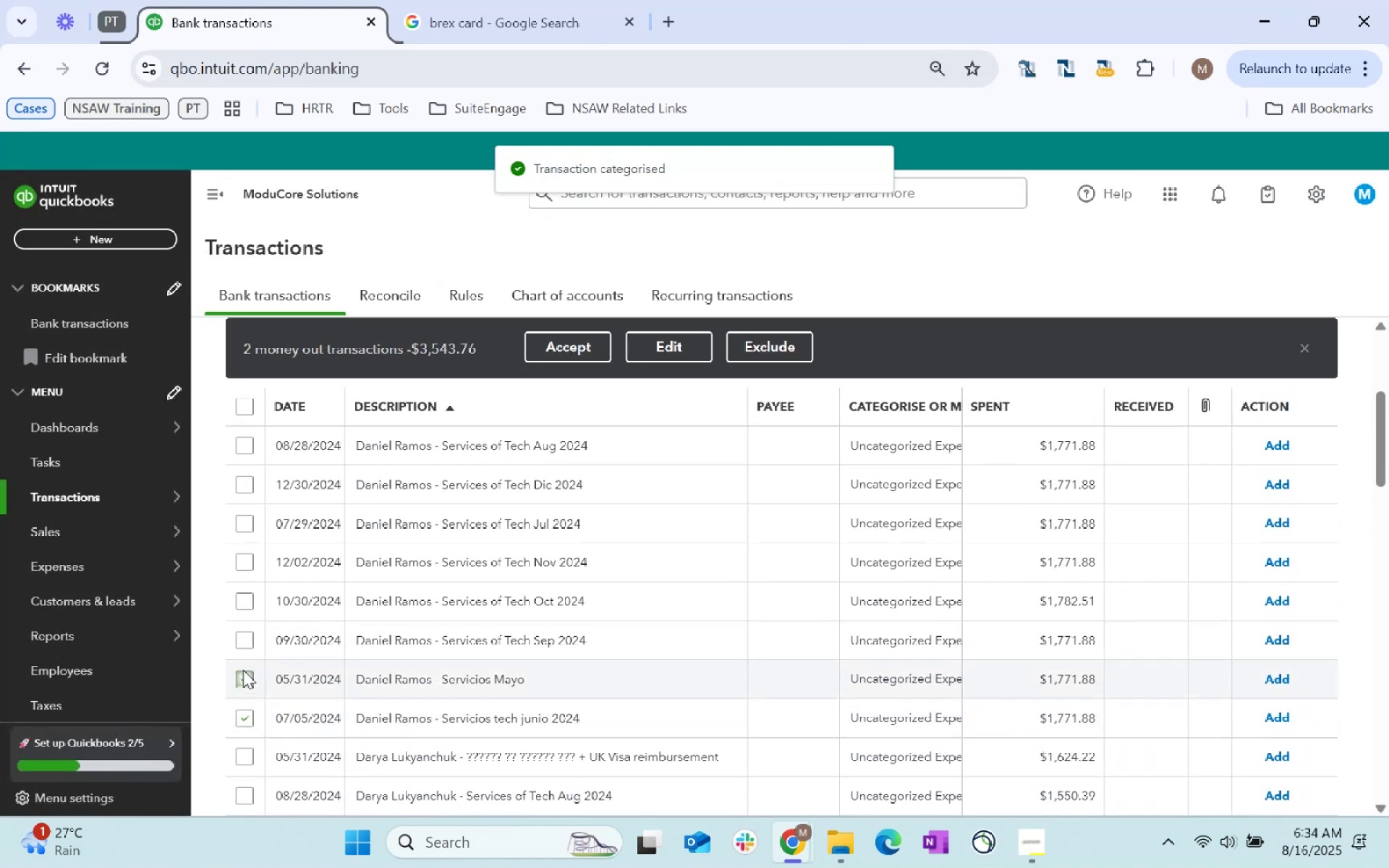 
double_click([246, 638])
 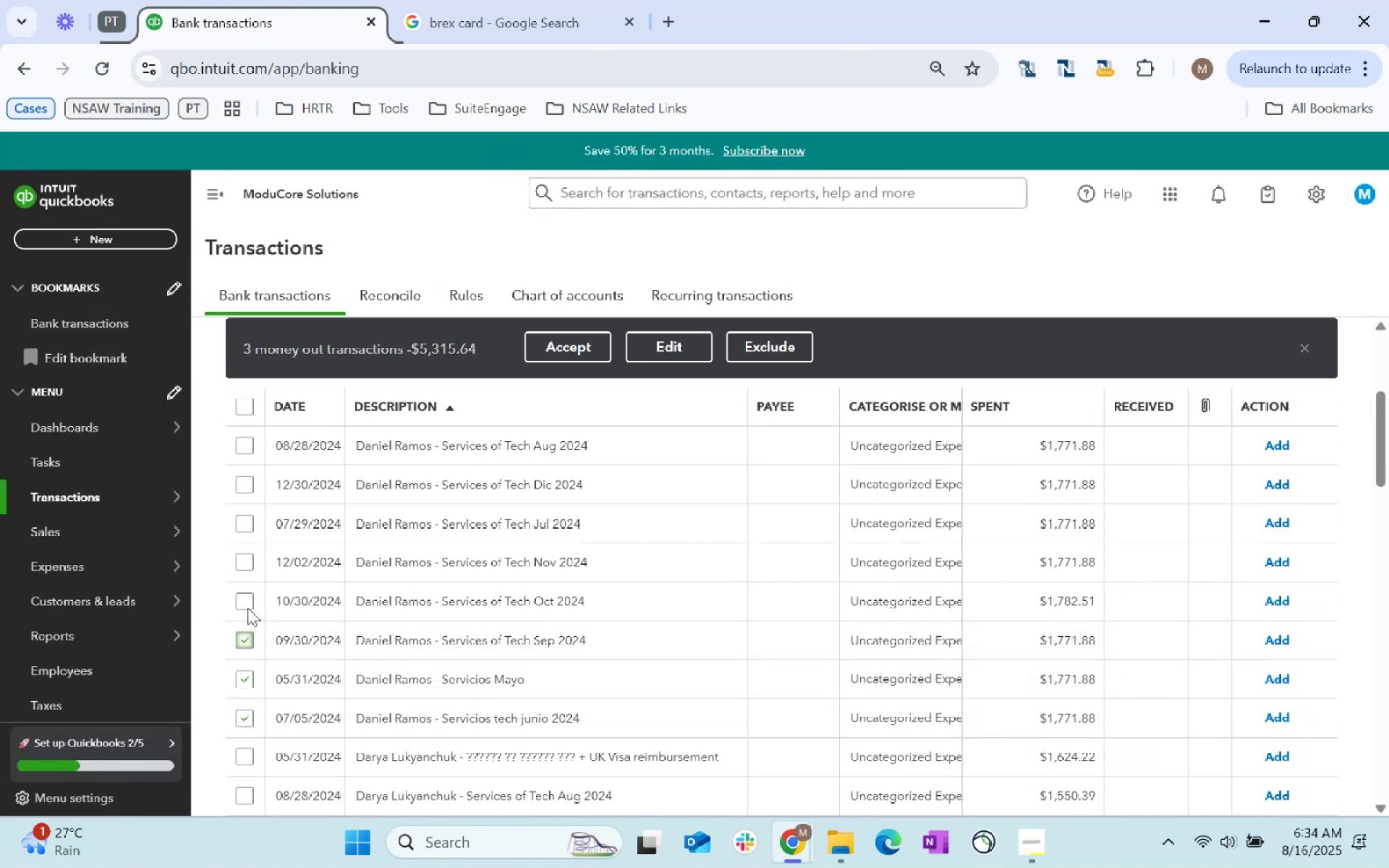 
triple_click([245, 600])
 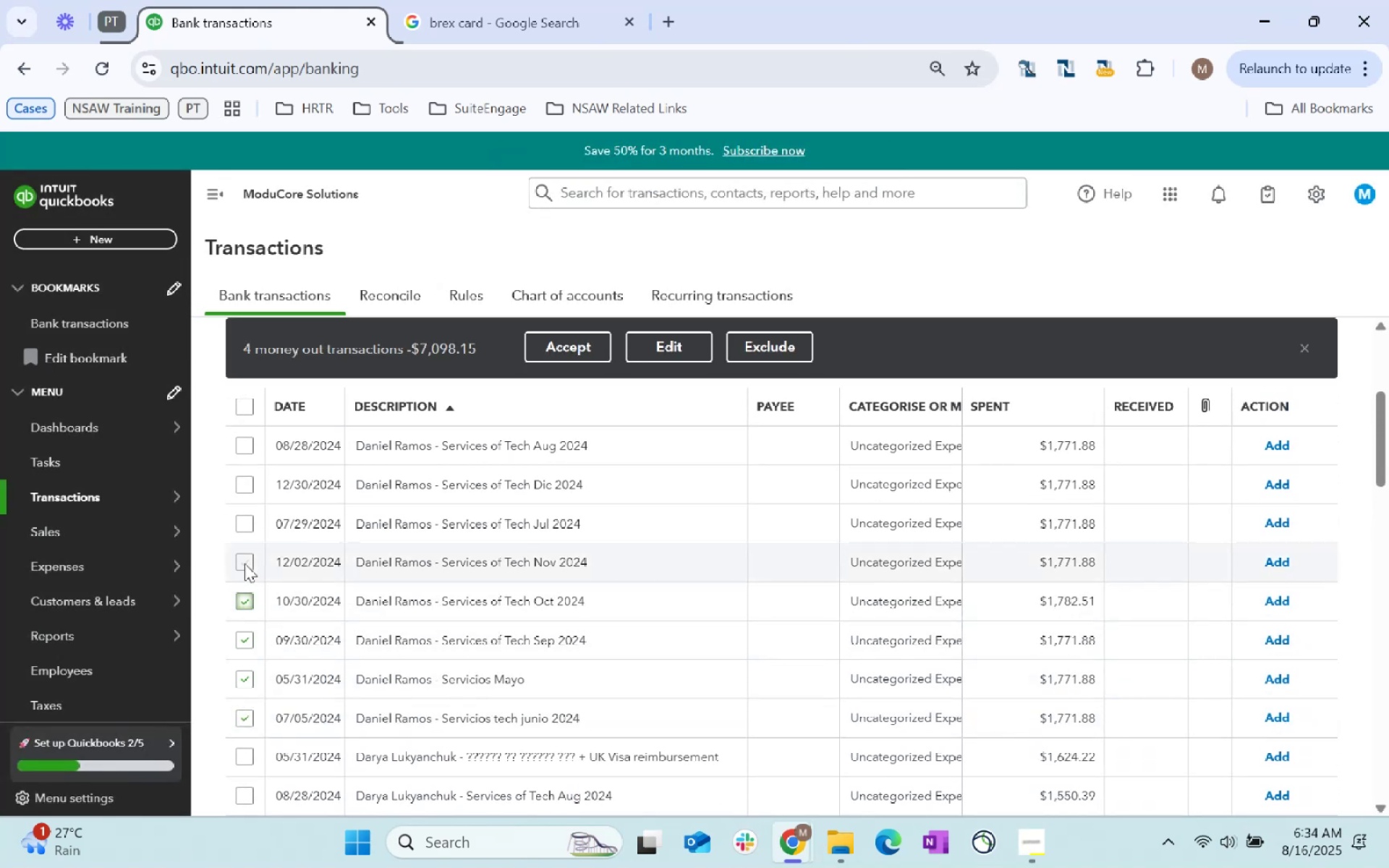 
triple_click([245, 563])
 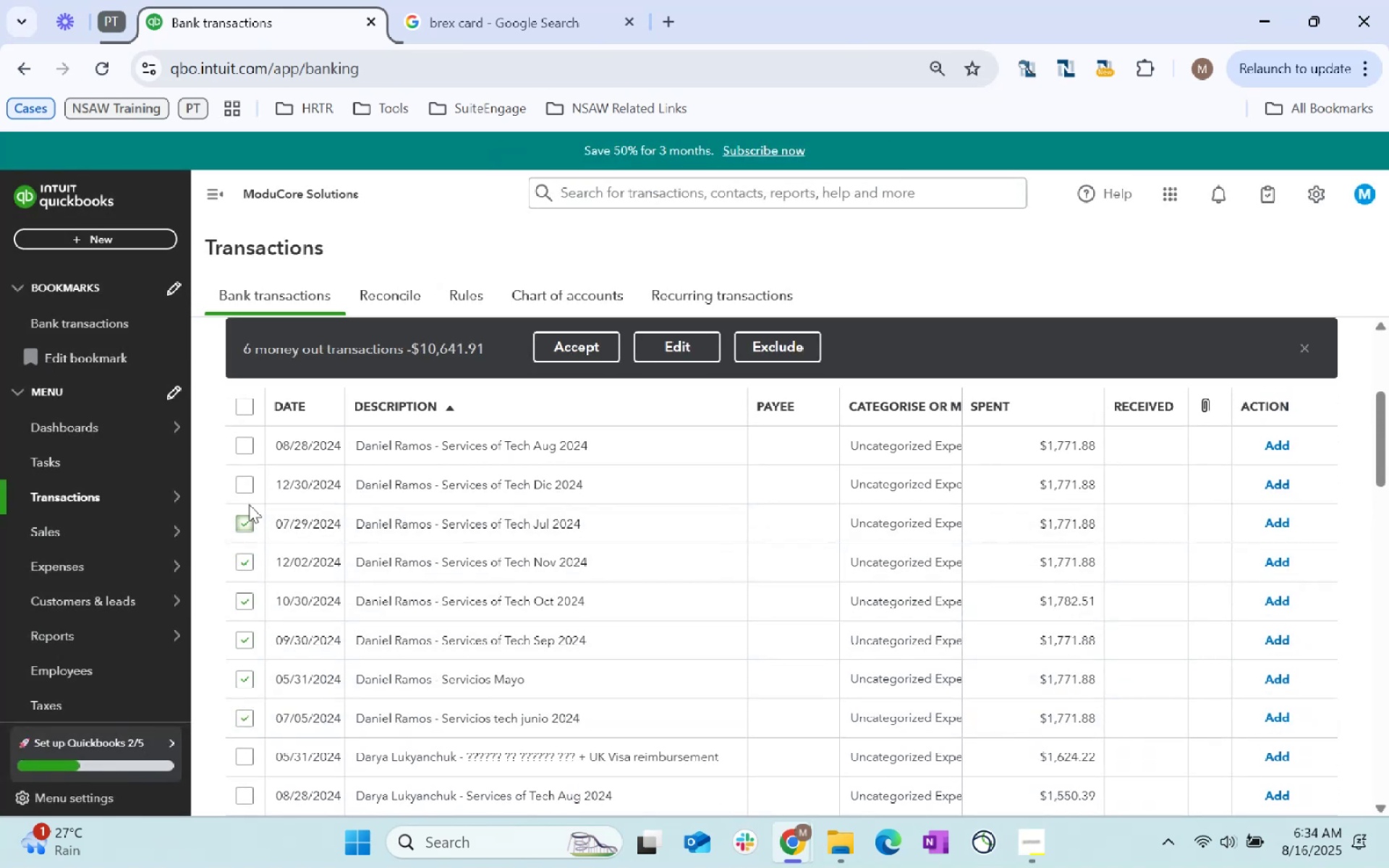 
double_click([246, 488])
 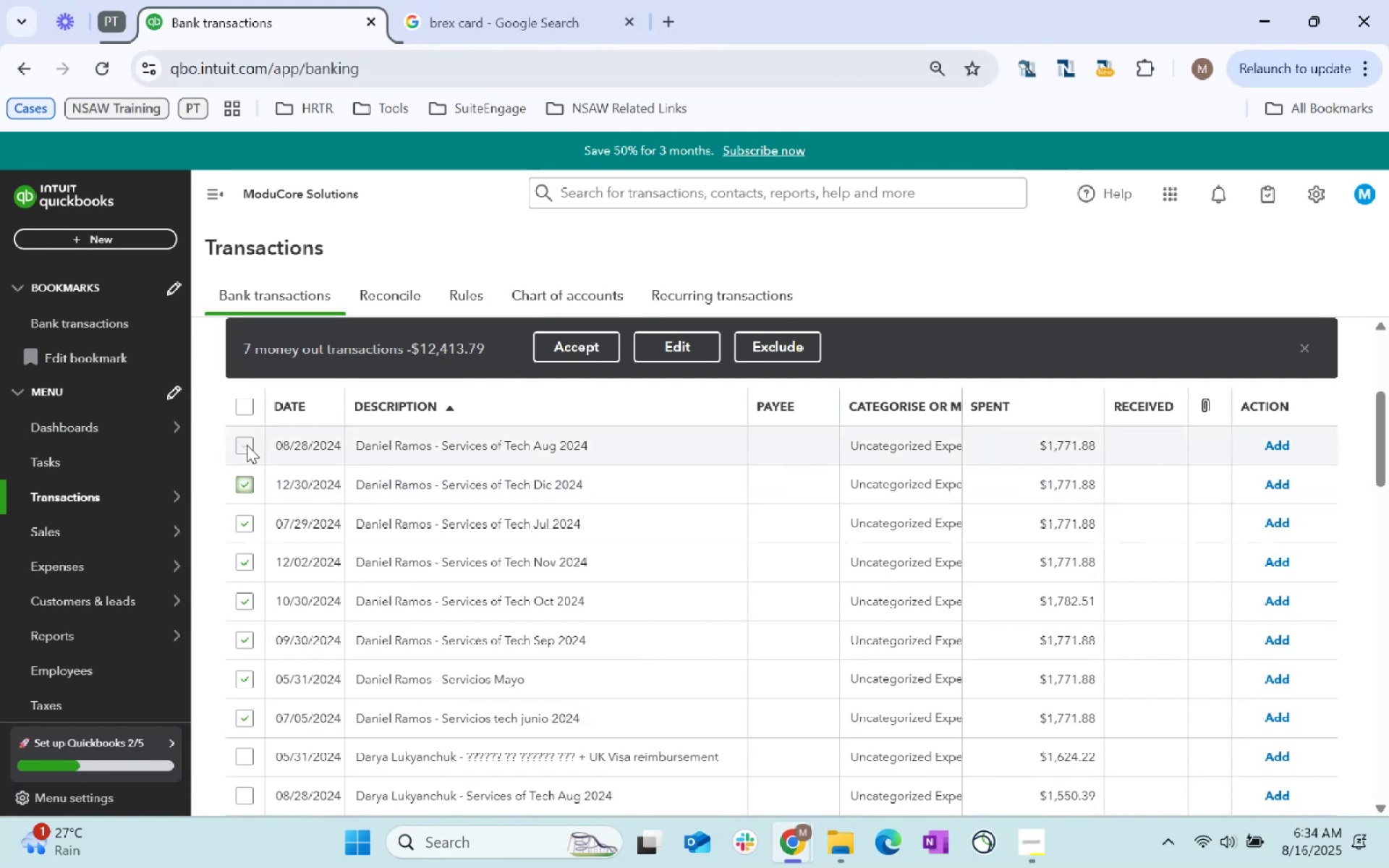 
triple_click([247, 445])
 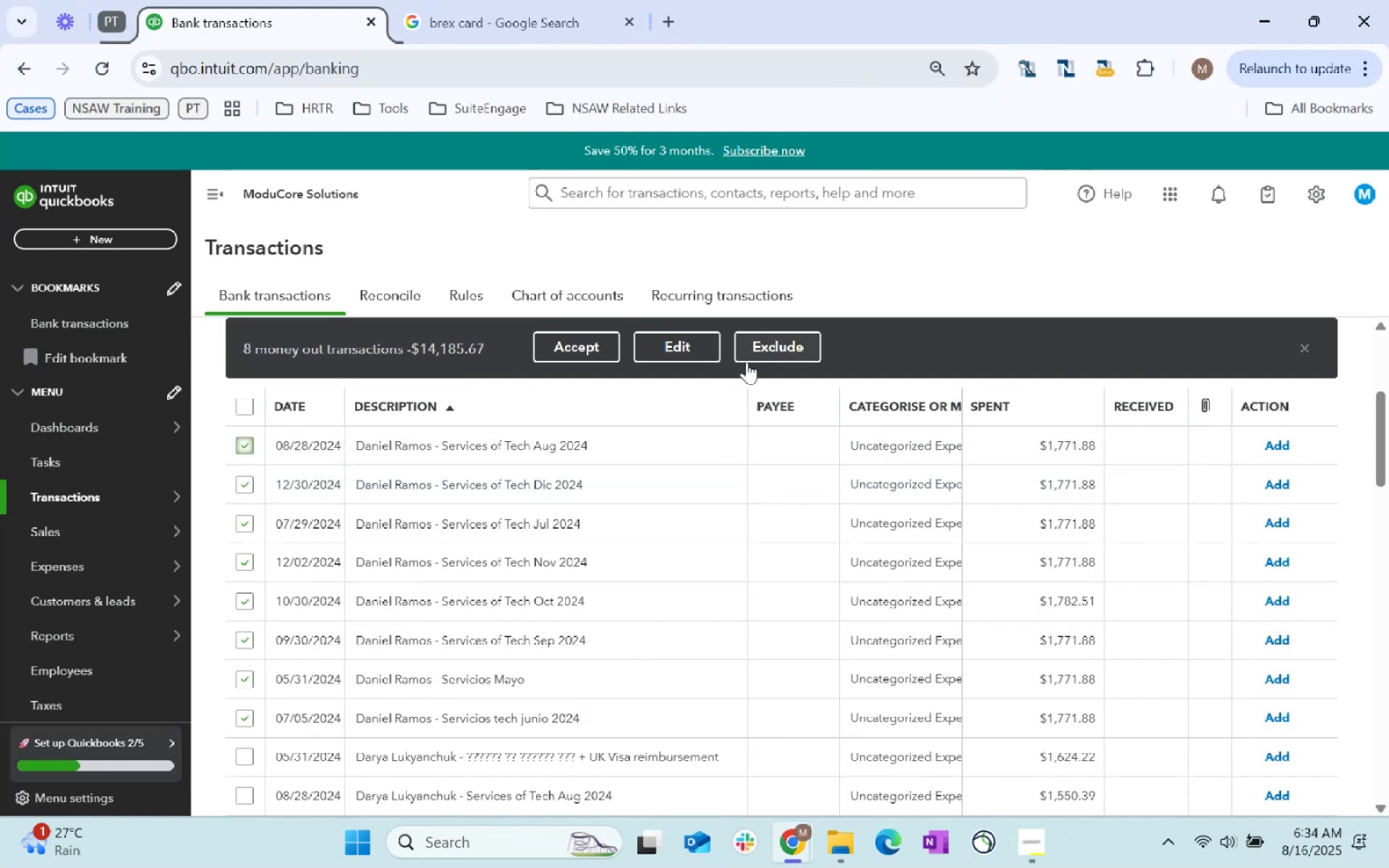 
left_click([713, 358])
 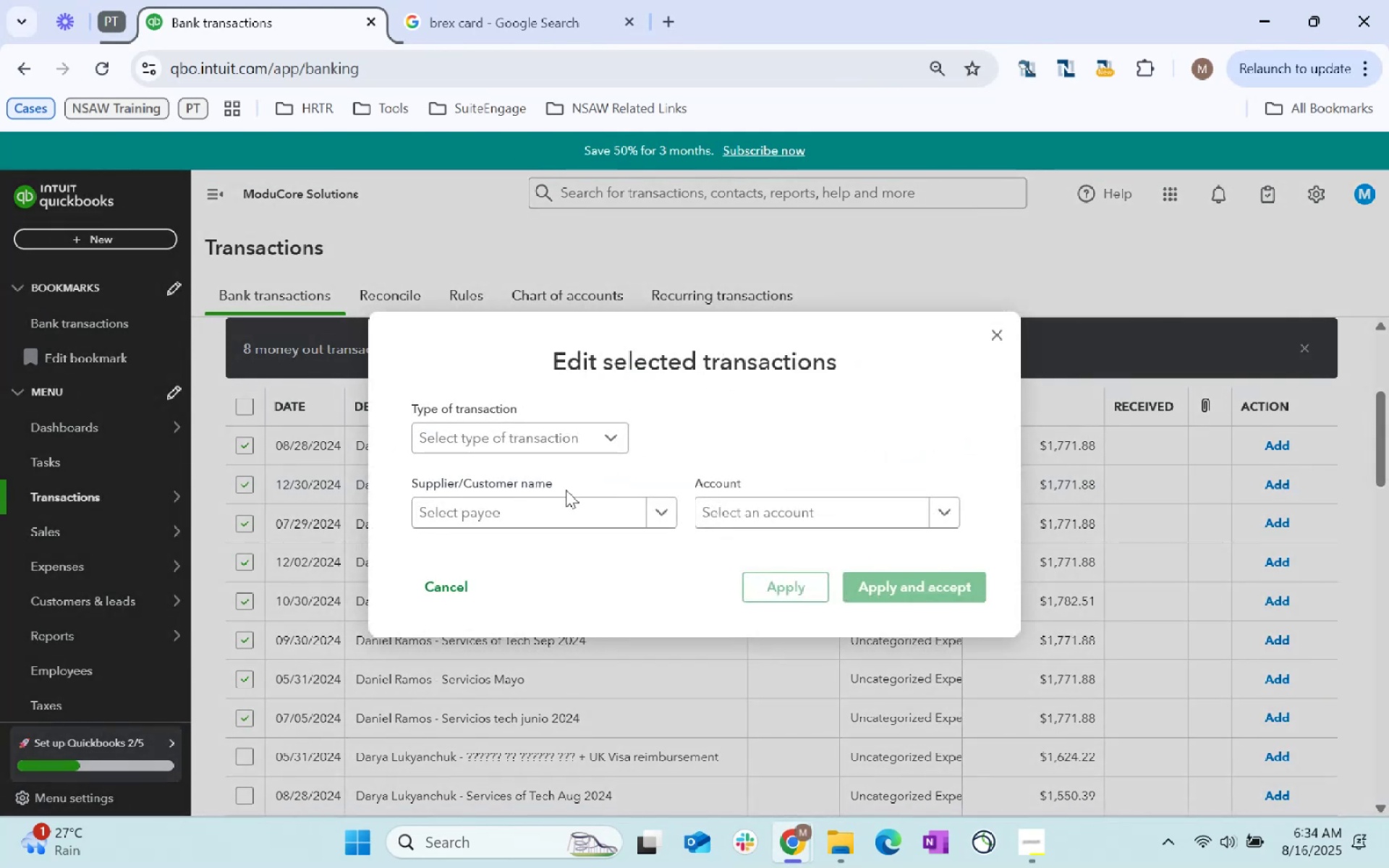 
left_click([564, 509])
 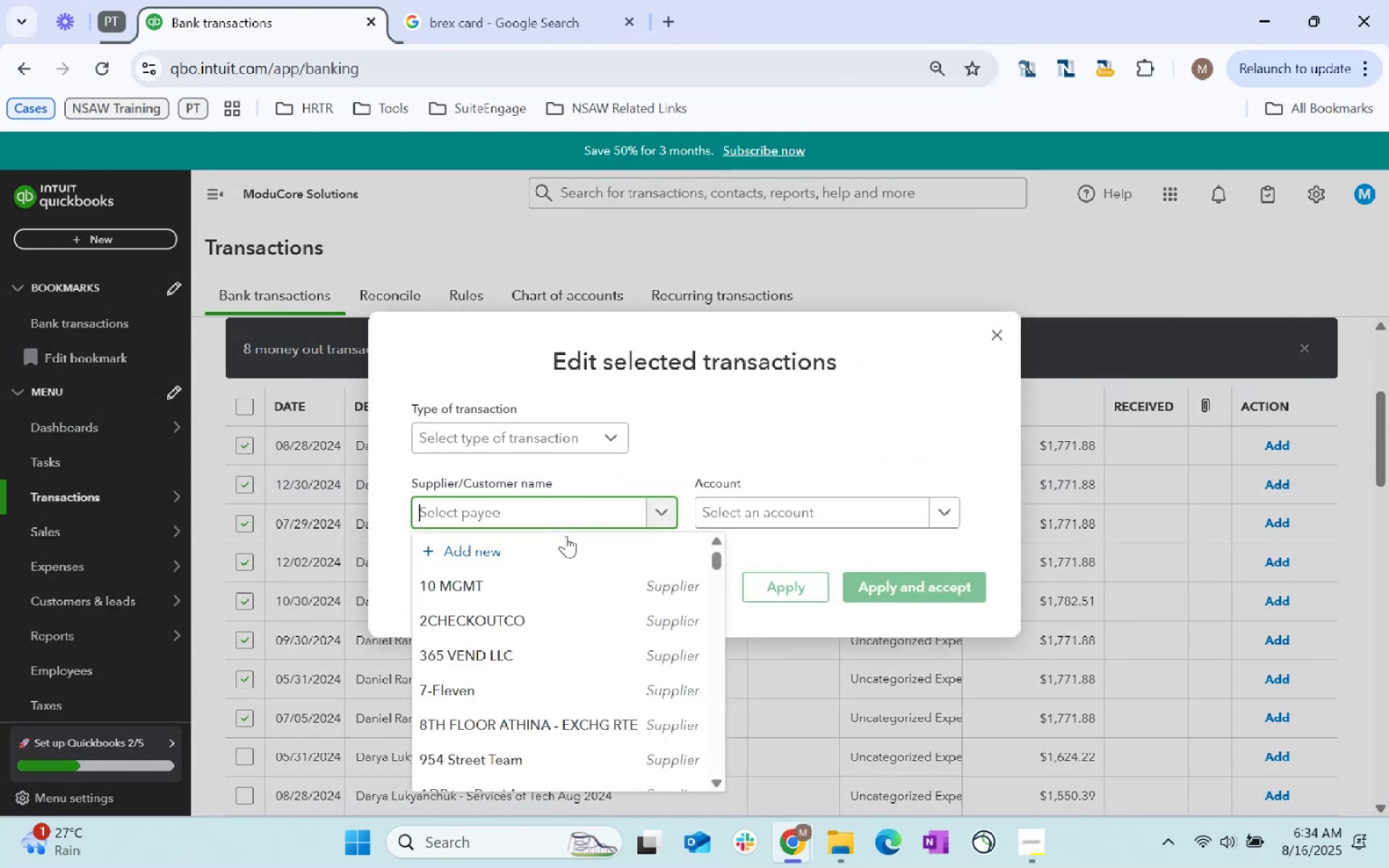 
type(DAniel)
key(Backspace)
key(Backspace)
key(Backspace)
key(Backspace)
key(Backspace)
type(aniel Ramos)
key(Tab)
 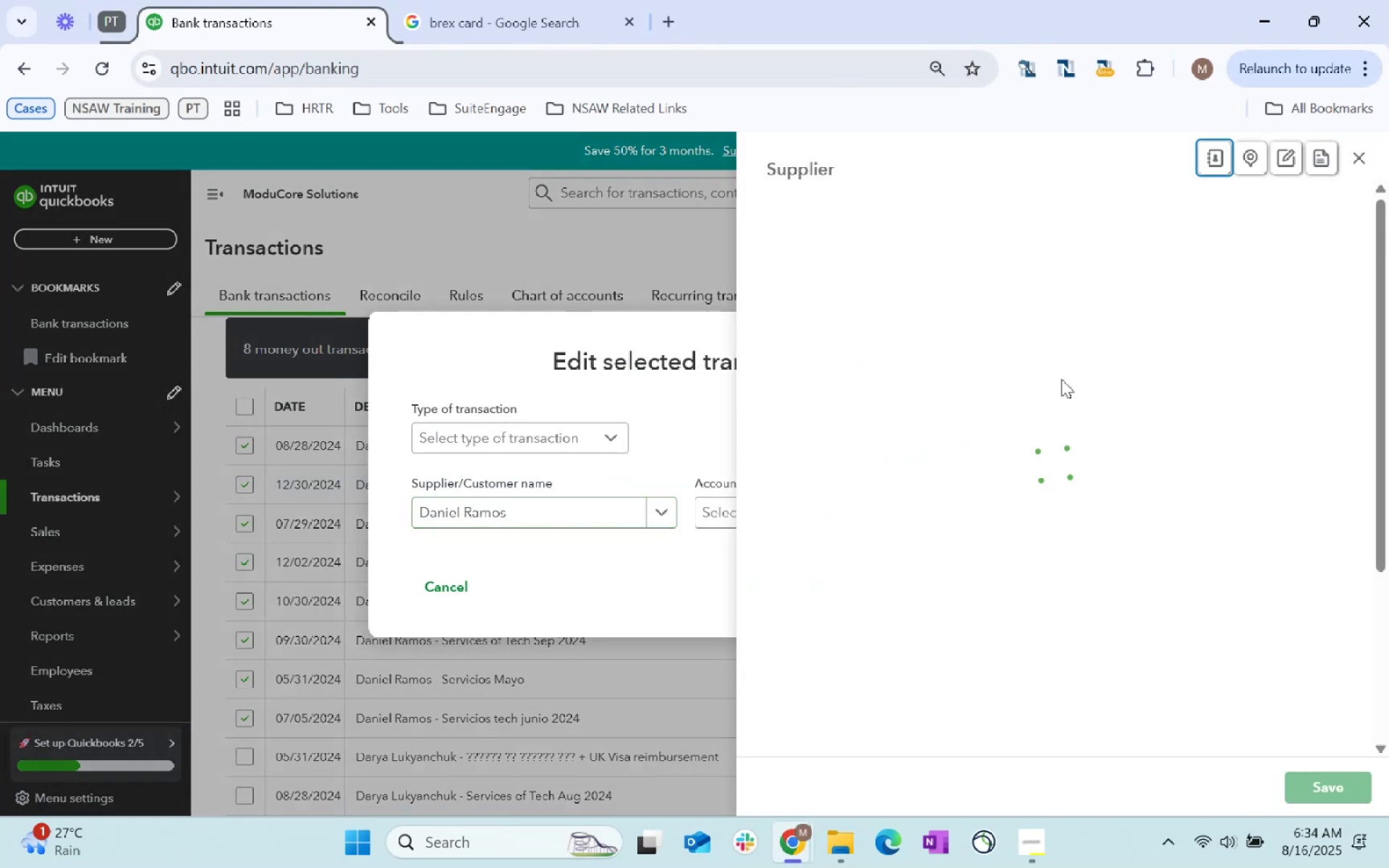 
left_click_drag(start_coordinate=[1328, 799], to_coordinate=[1331, 799])
 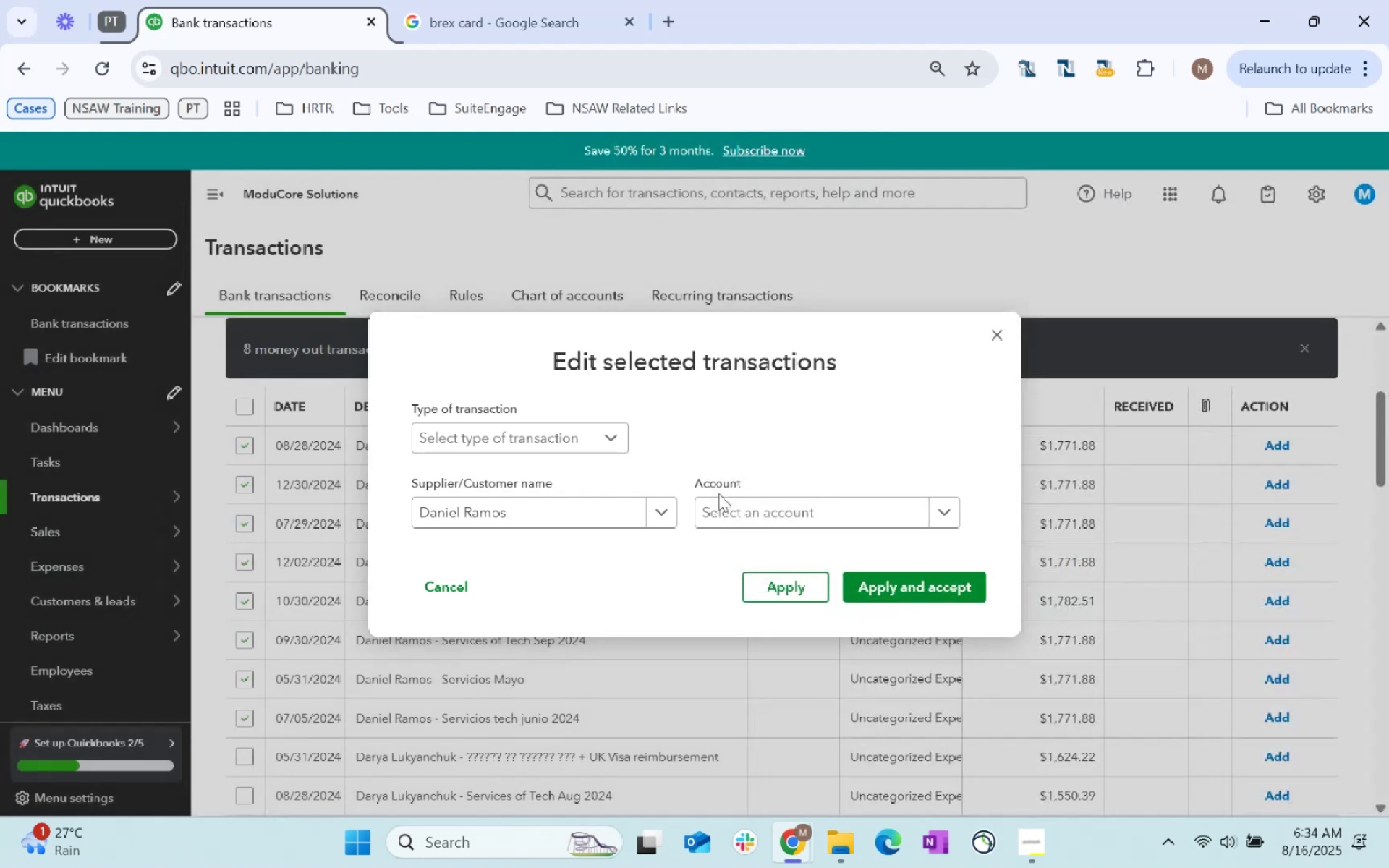 
left_click([729, 509])
 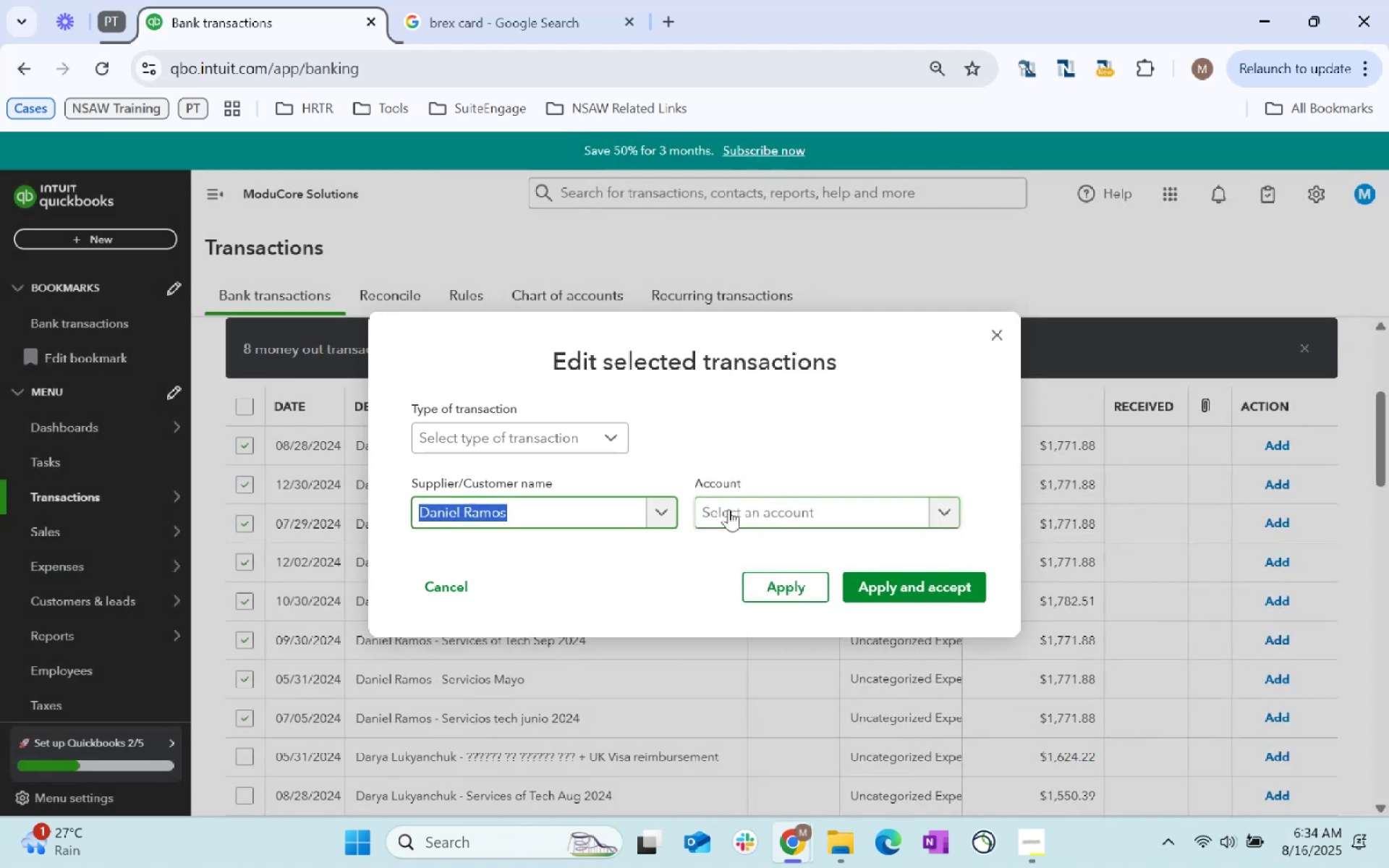 
key(Tab)
type(IT Prof)
key(Tab)
 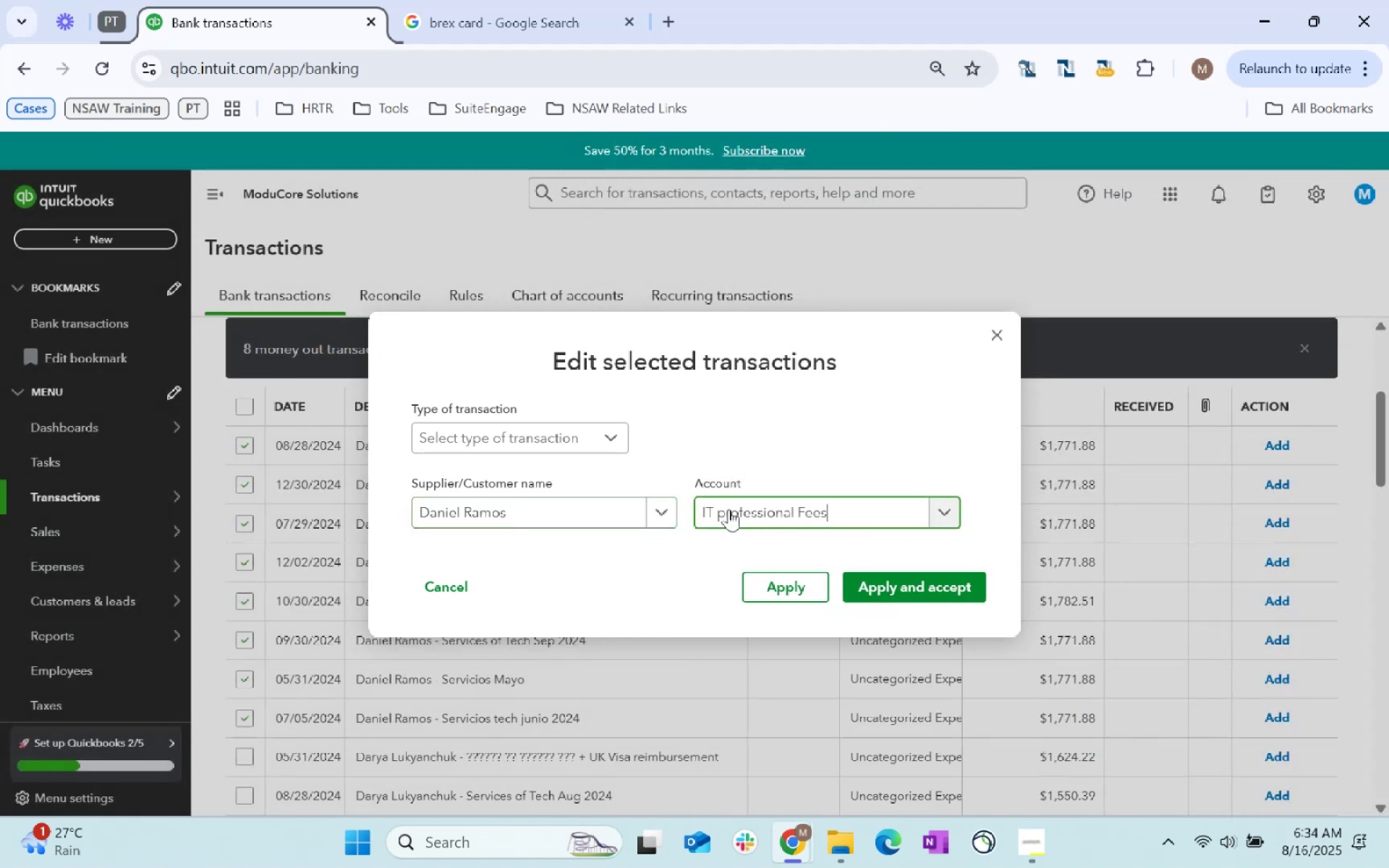 
left_click([896, 579])
 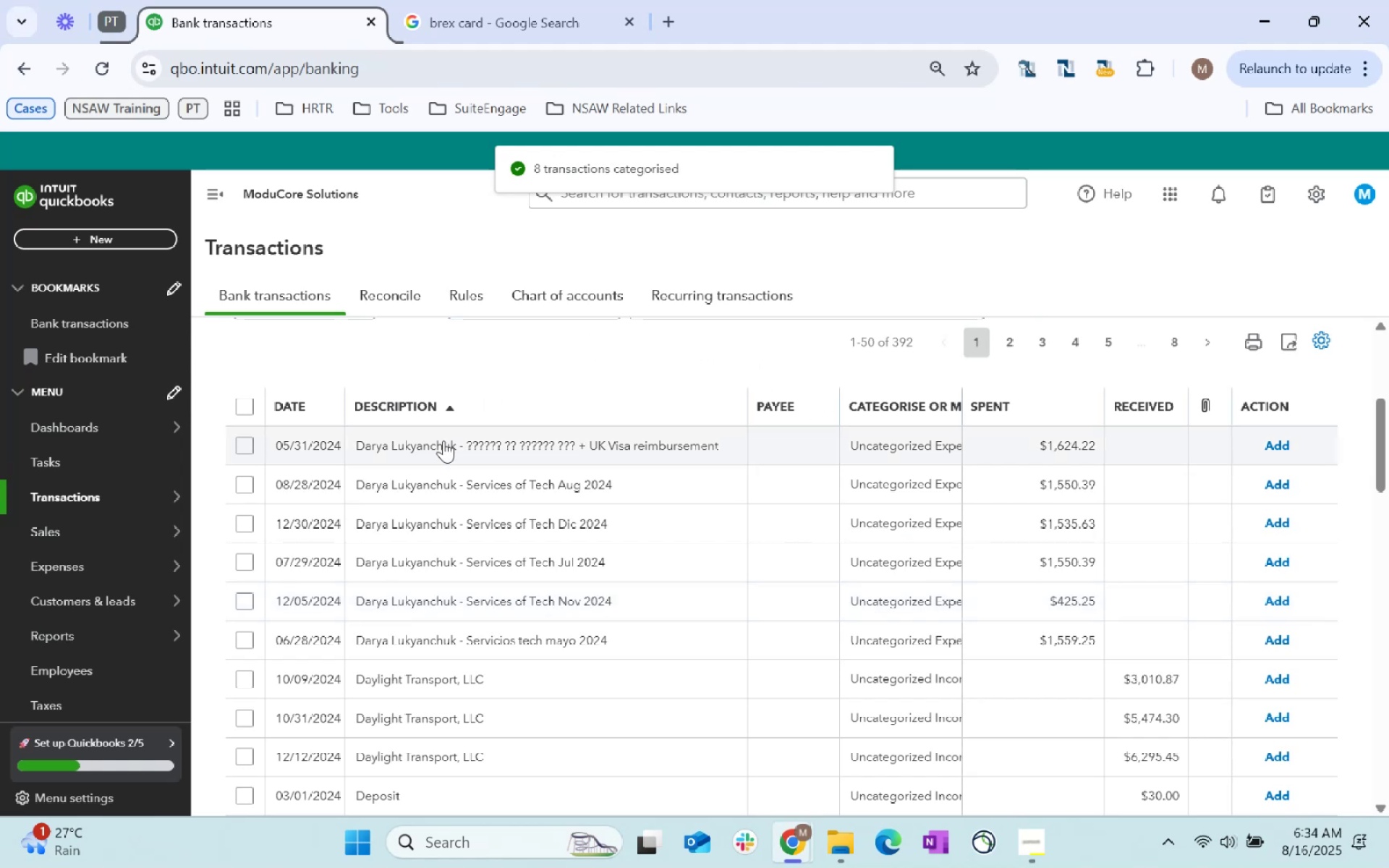 
wait(6.18)
 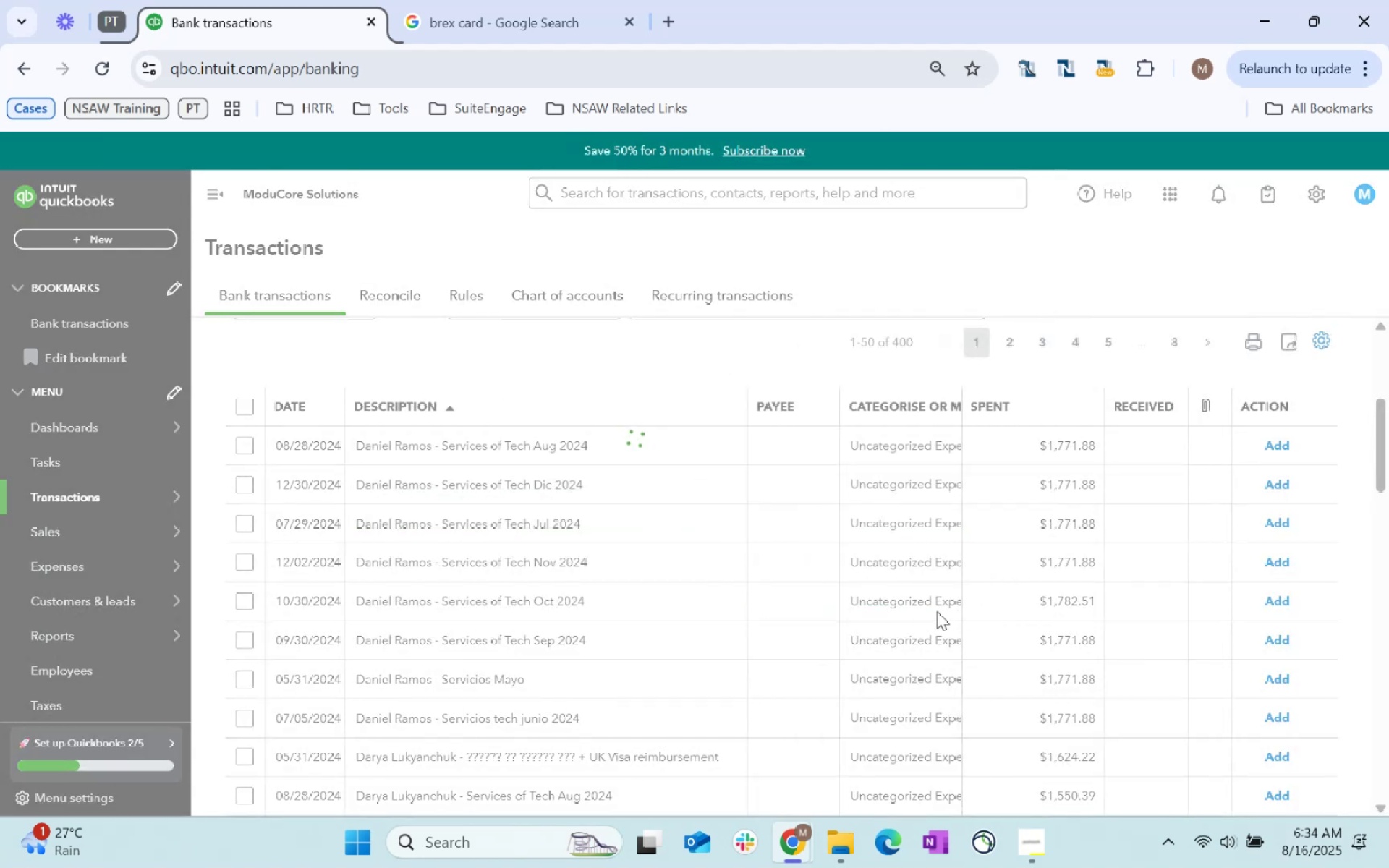 
left_click_drag(start_coordinate=[457, 444], to_coordinate=[358, 441])
 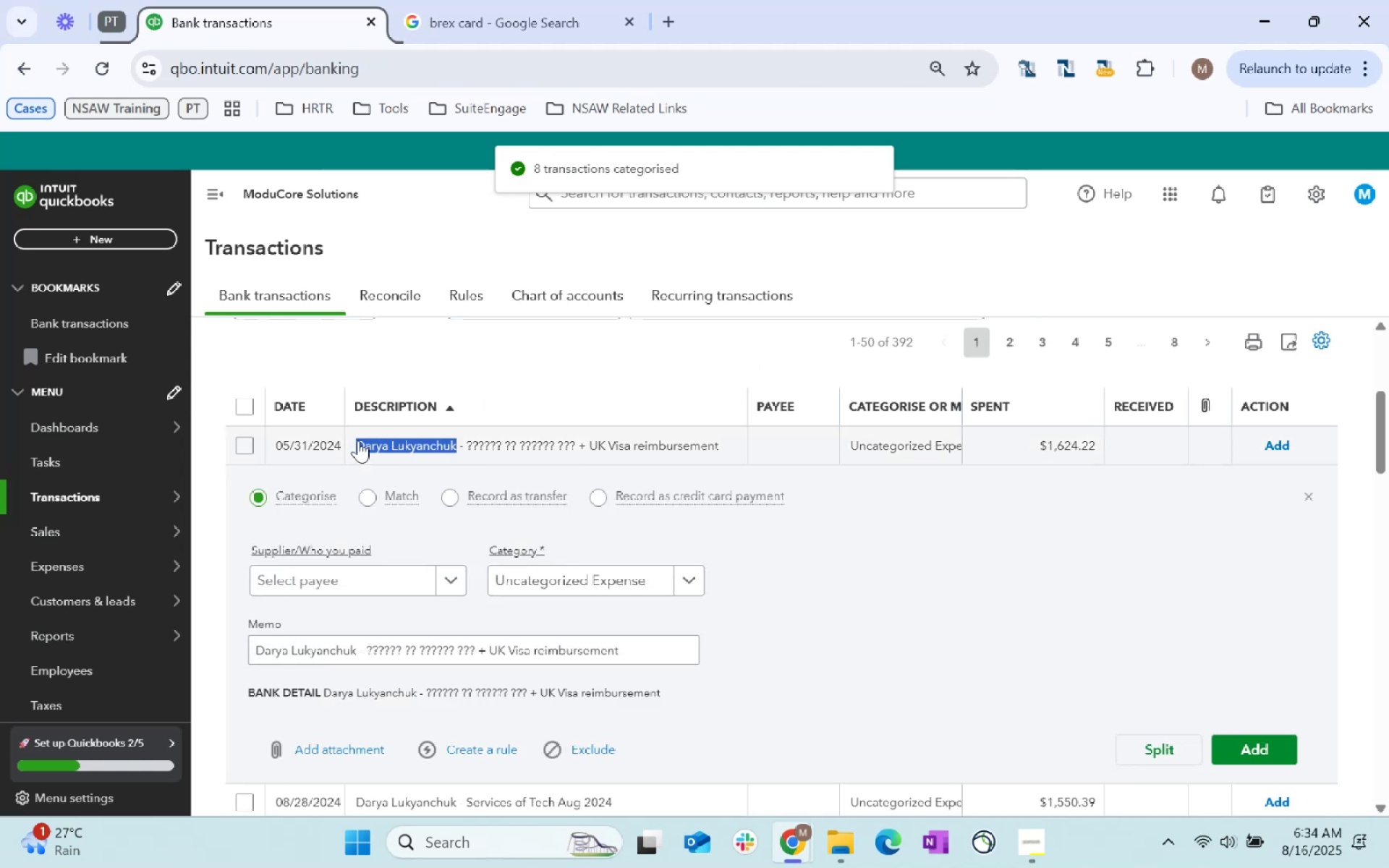 
key(Control+C)
 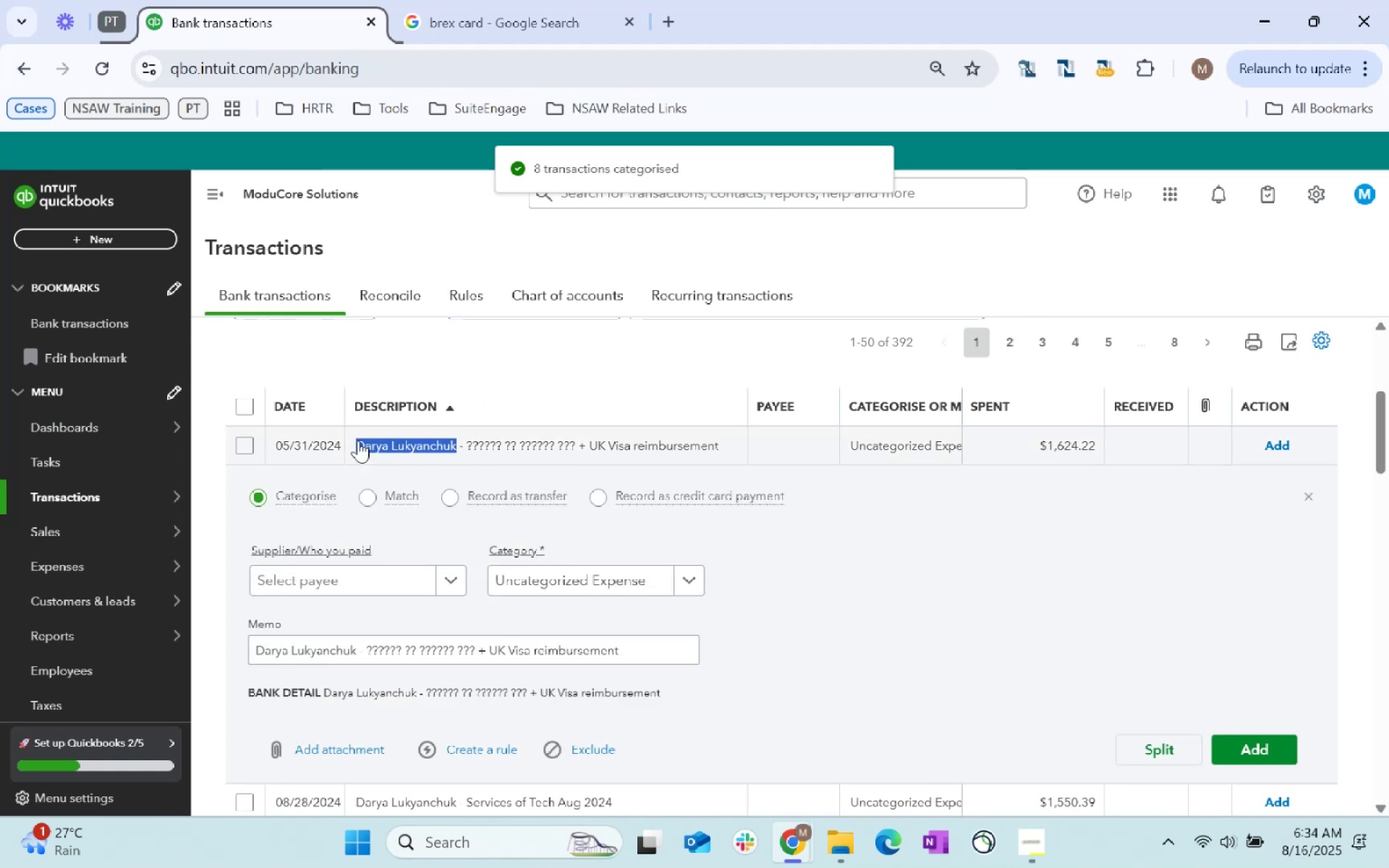 
key(Control+C)
 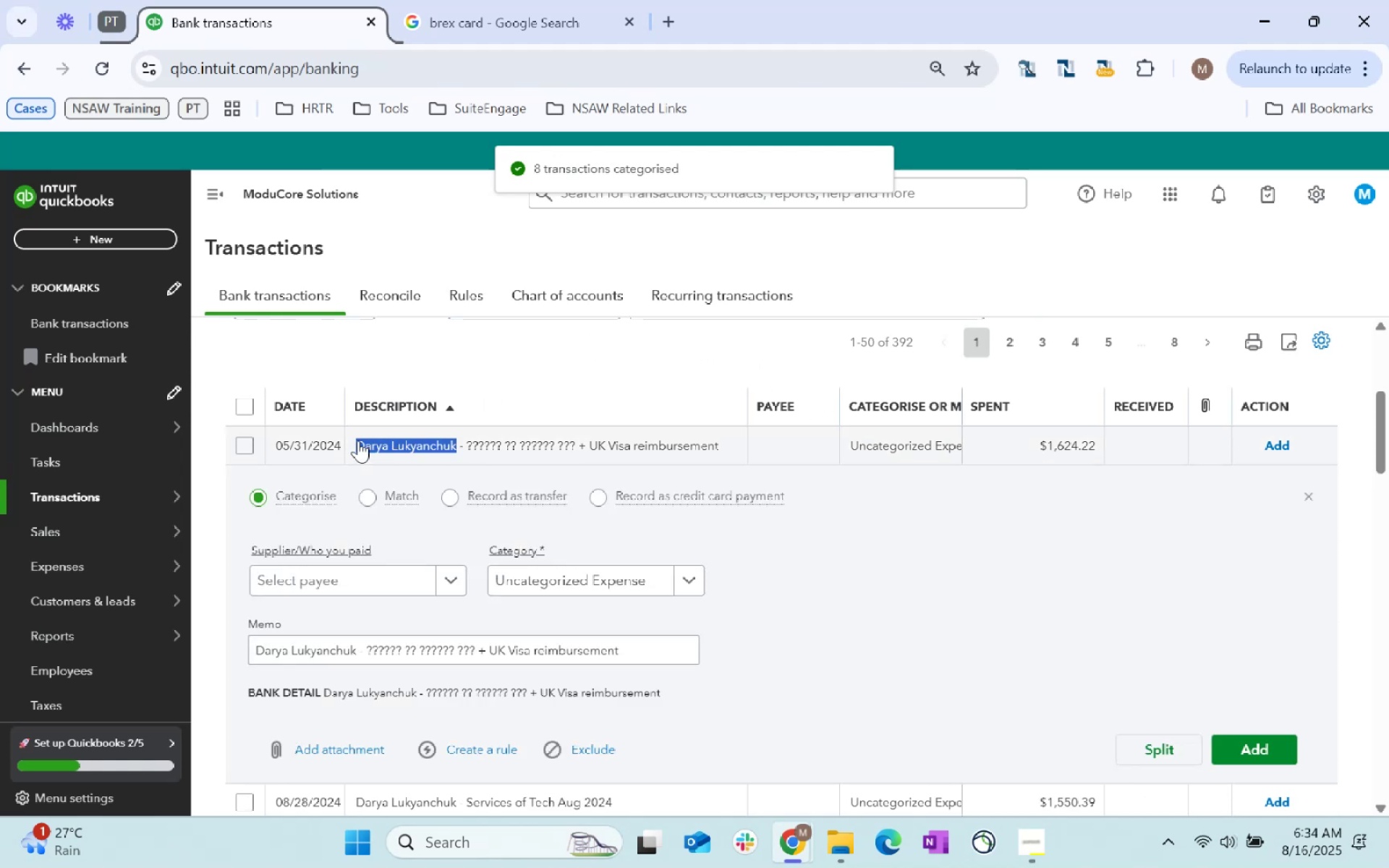 
key(Control+C)
 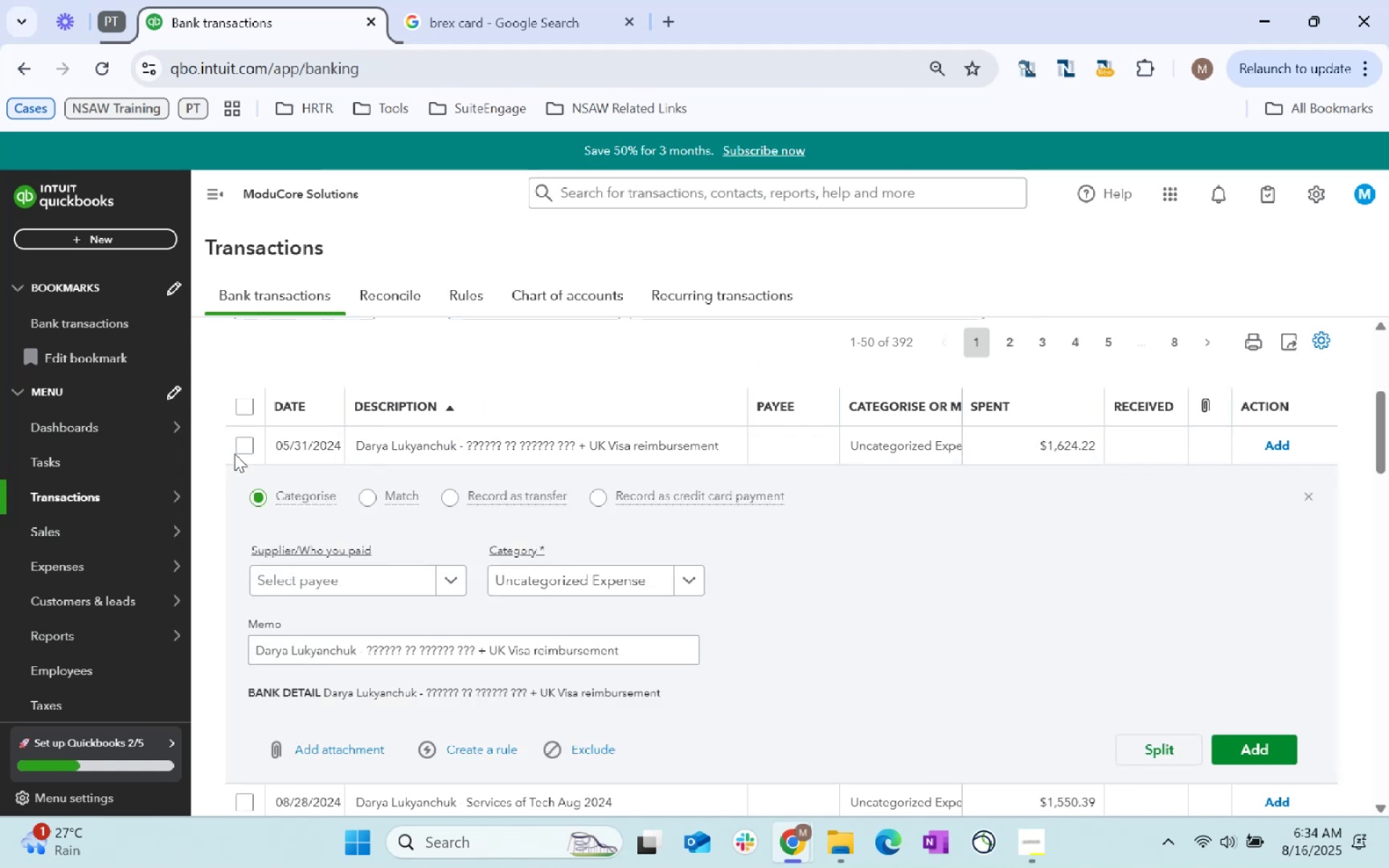 
double_click([241, 446])
 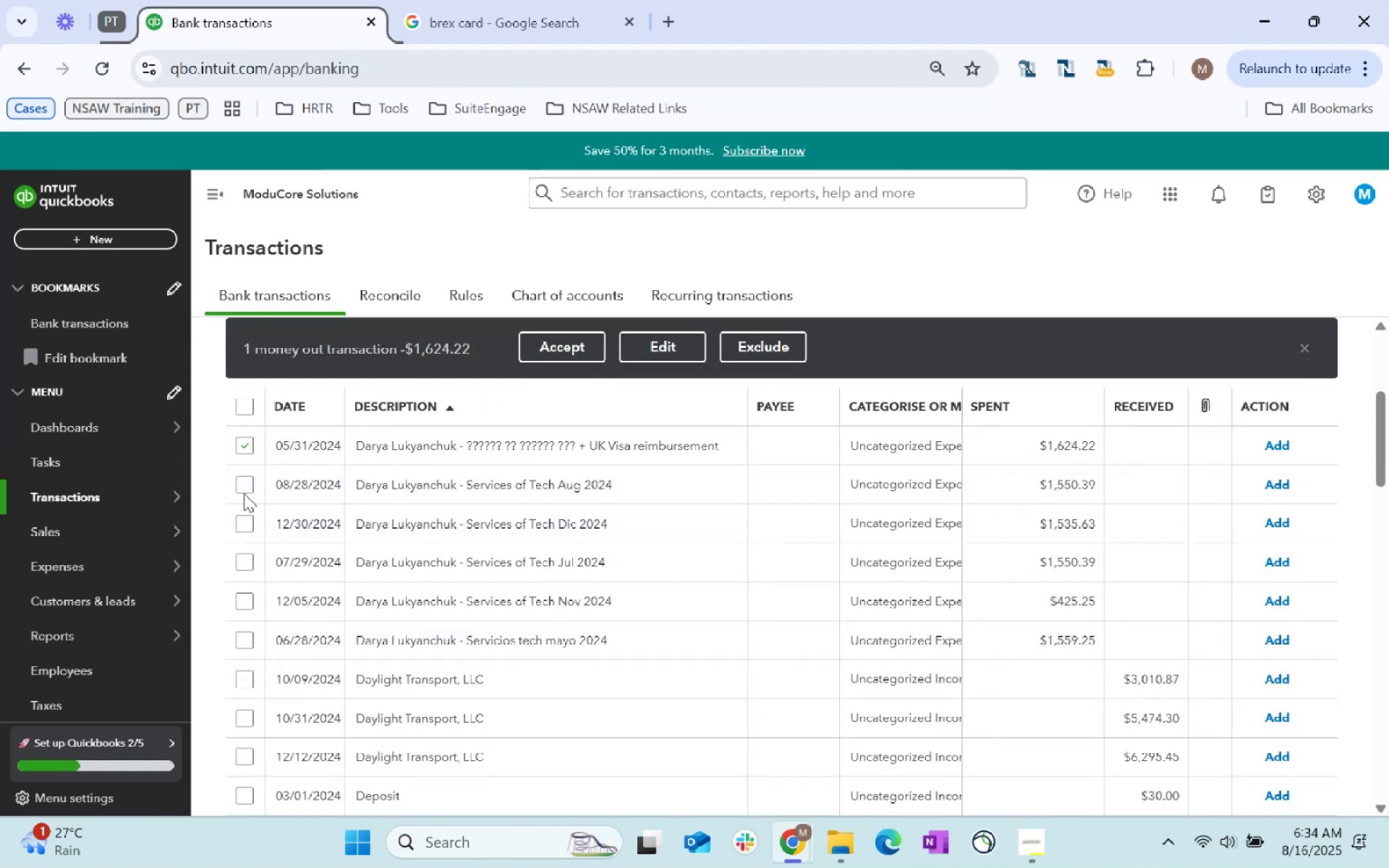 
left_click([246, 486])
 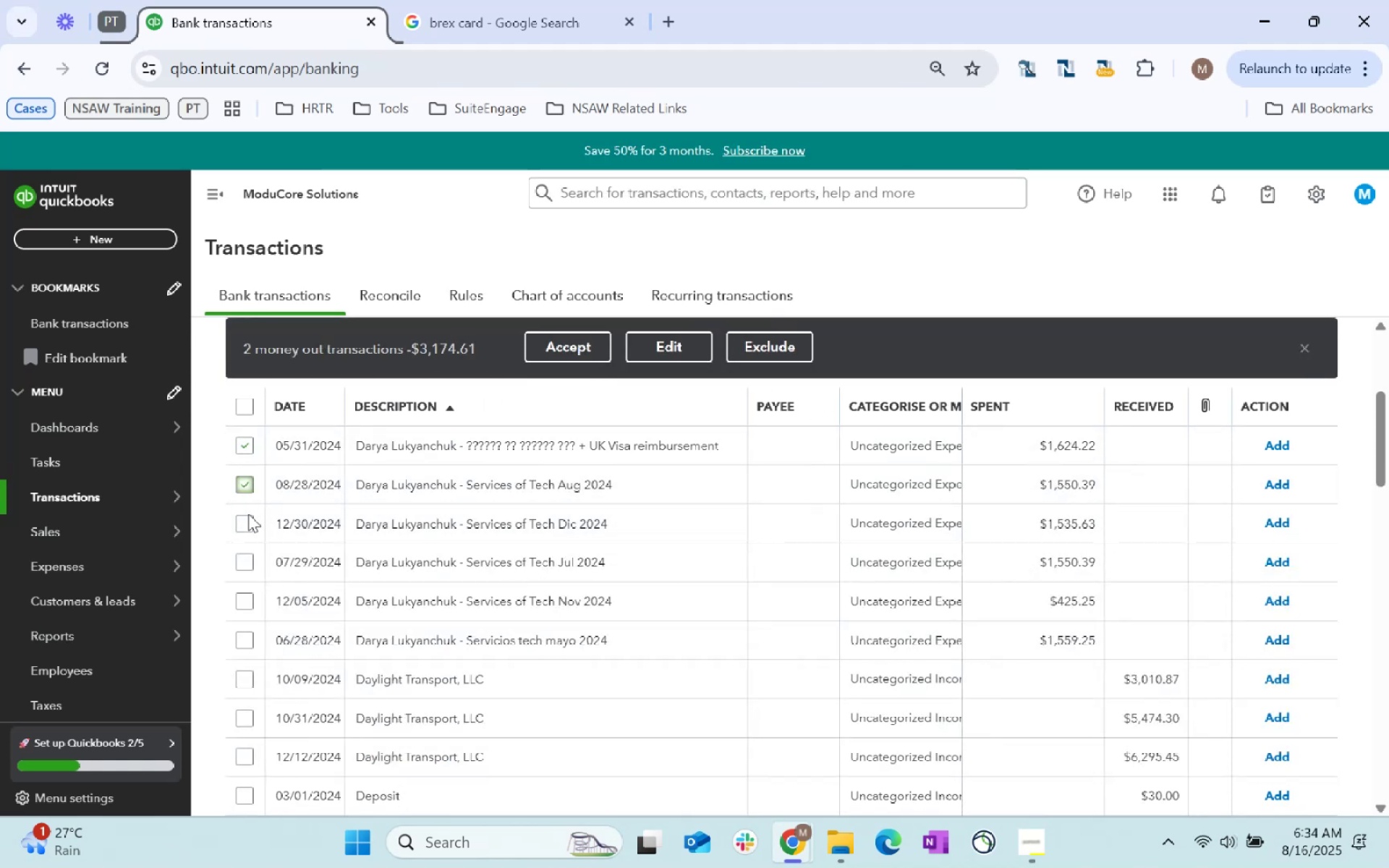 
left_click([248, 514])
 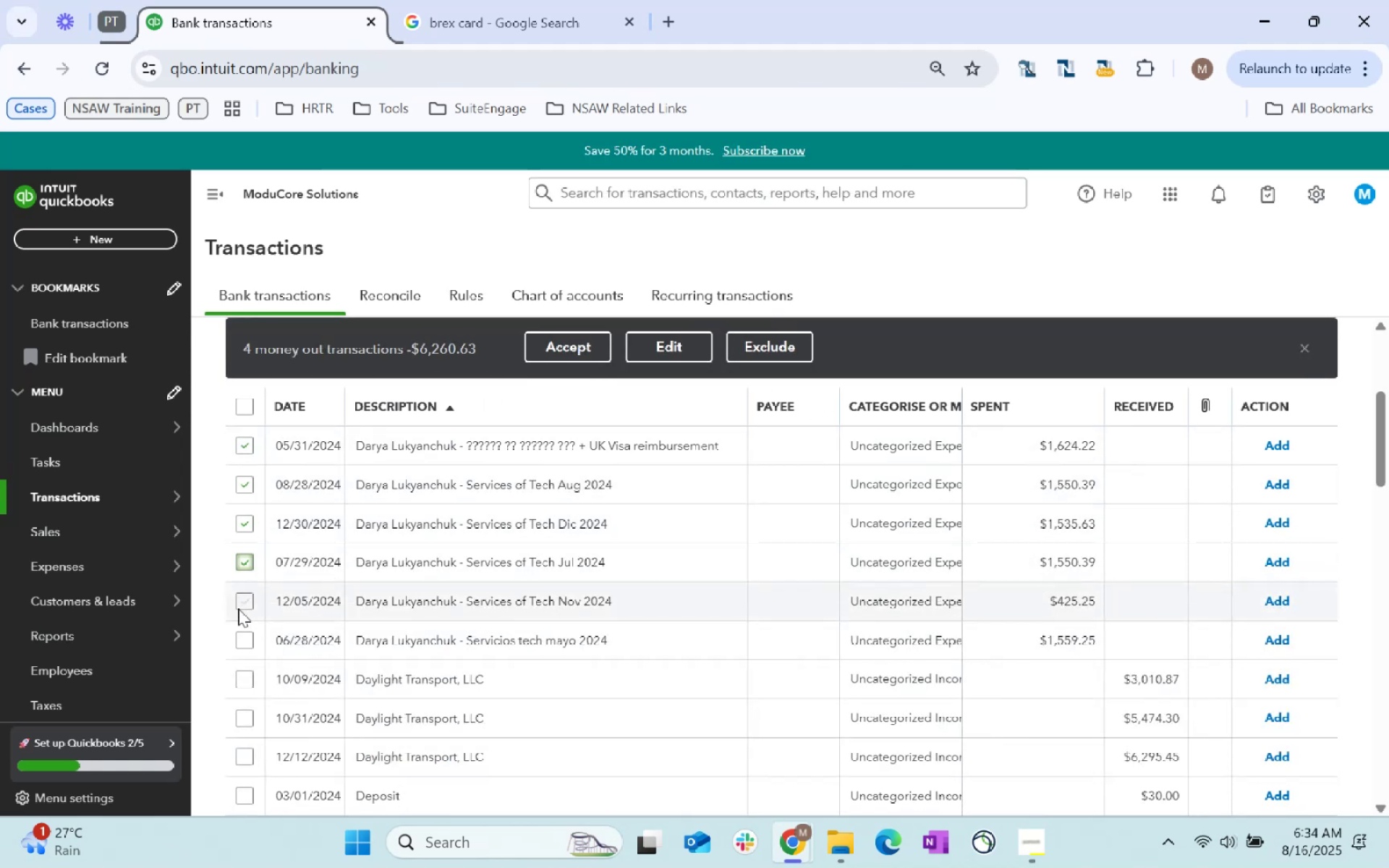 
double_click([244, 603])
 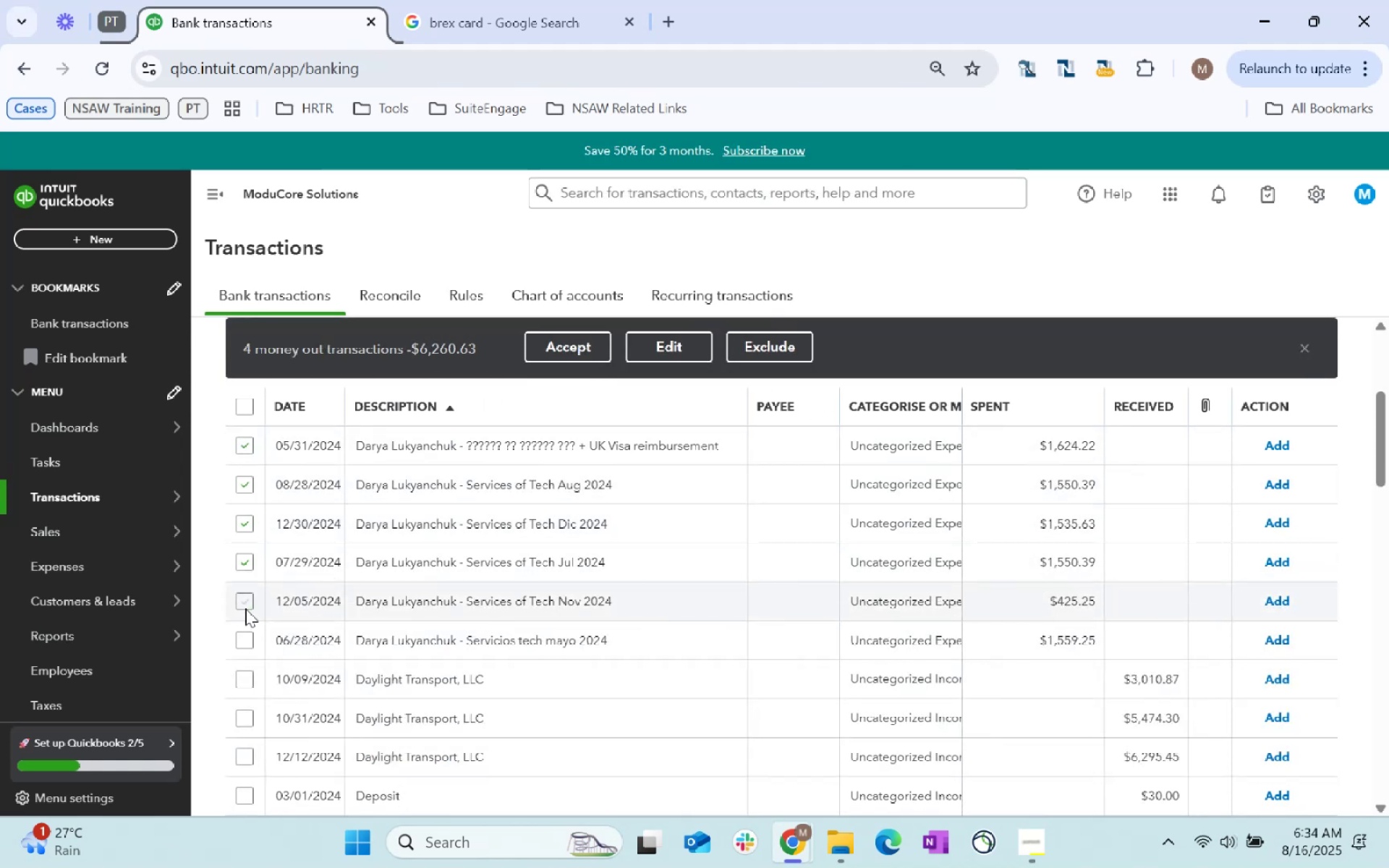 
left_click([245, 607])
 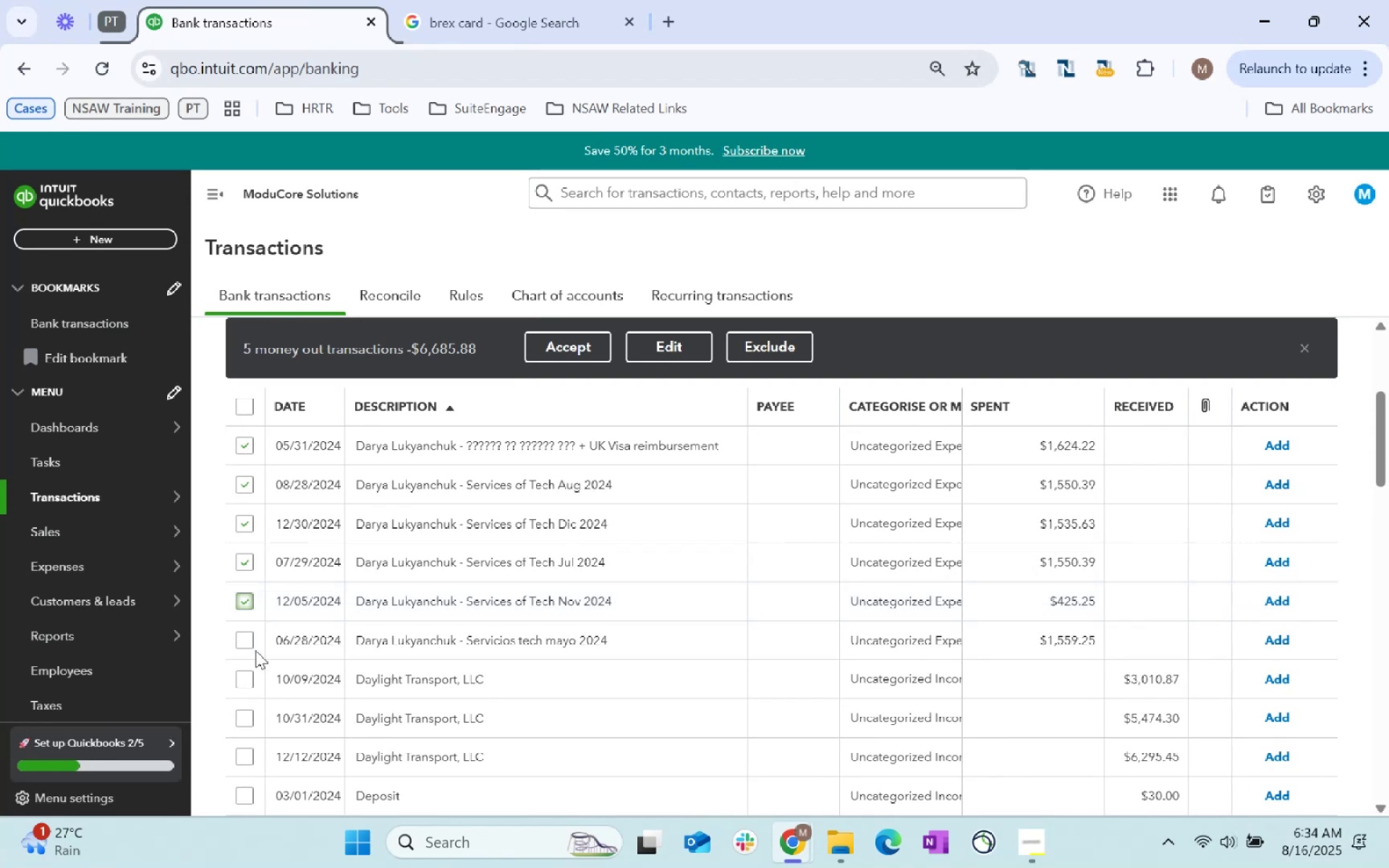 
left_click([254, 643])
 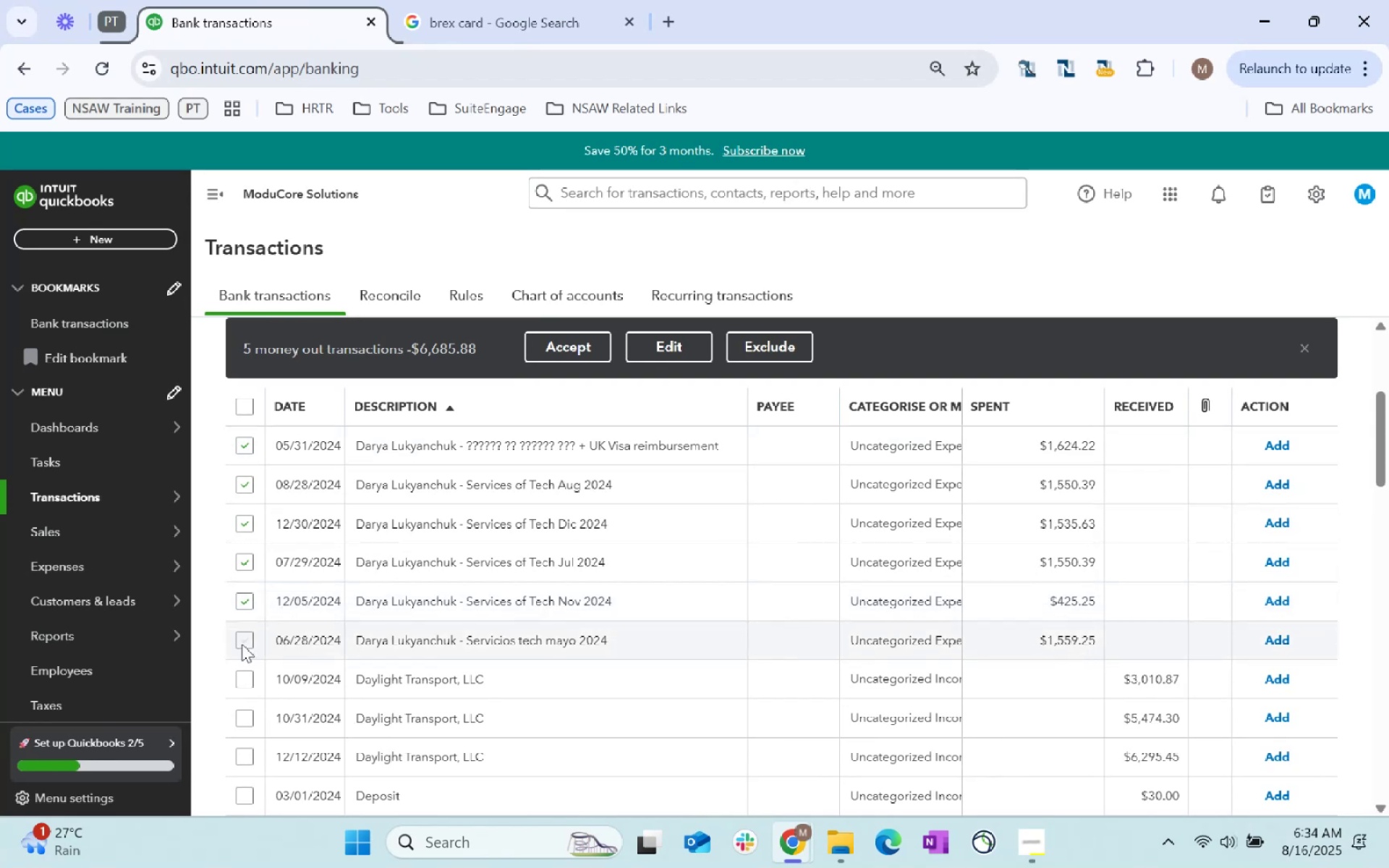 
left_click([246, 639])
 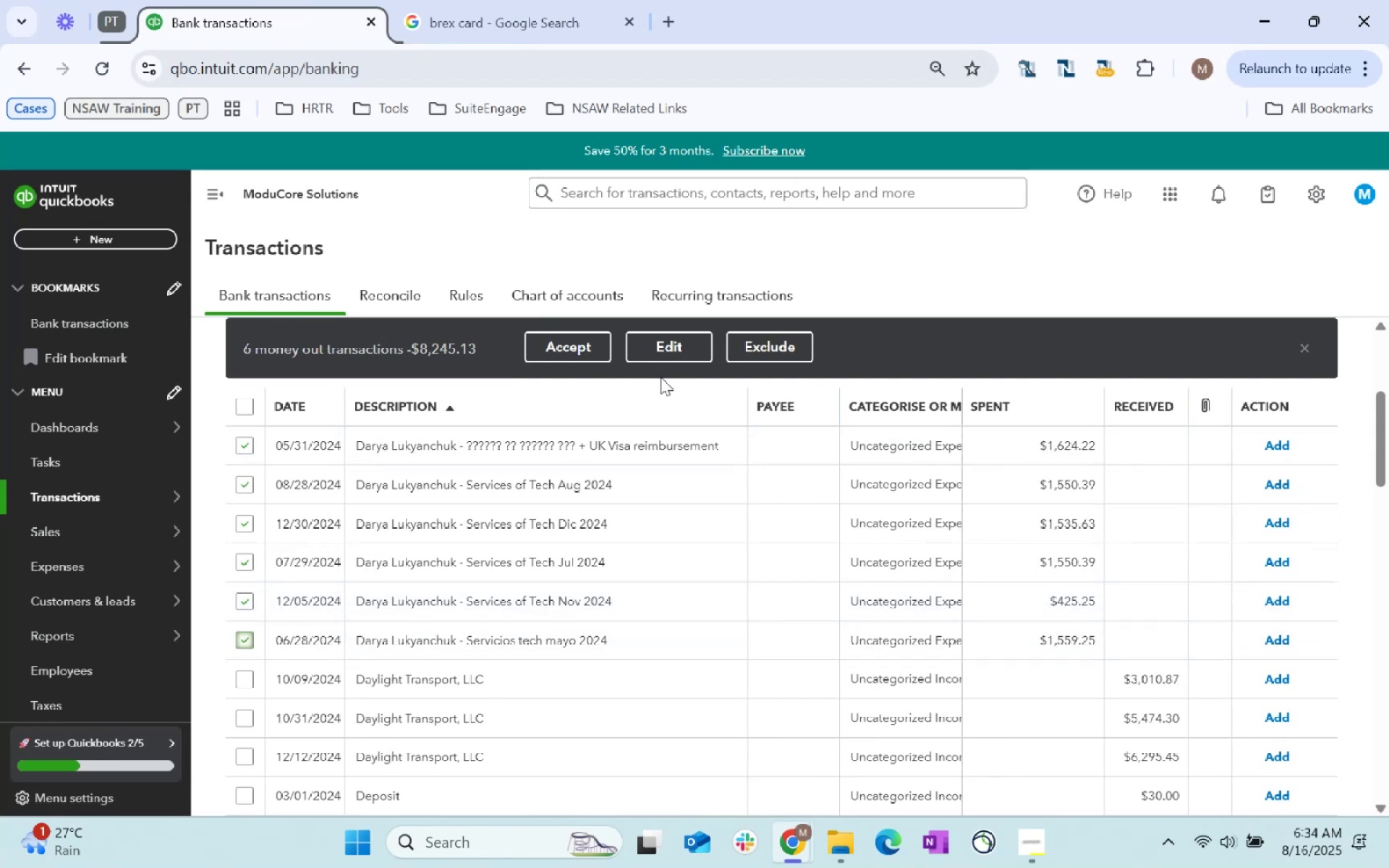 
left_click([692, 353])
 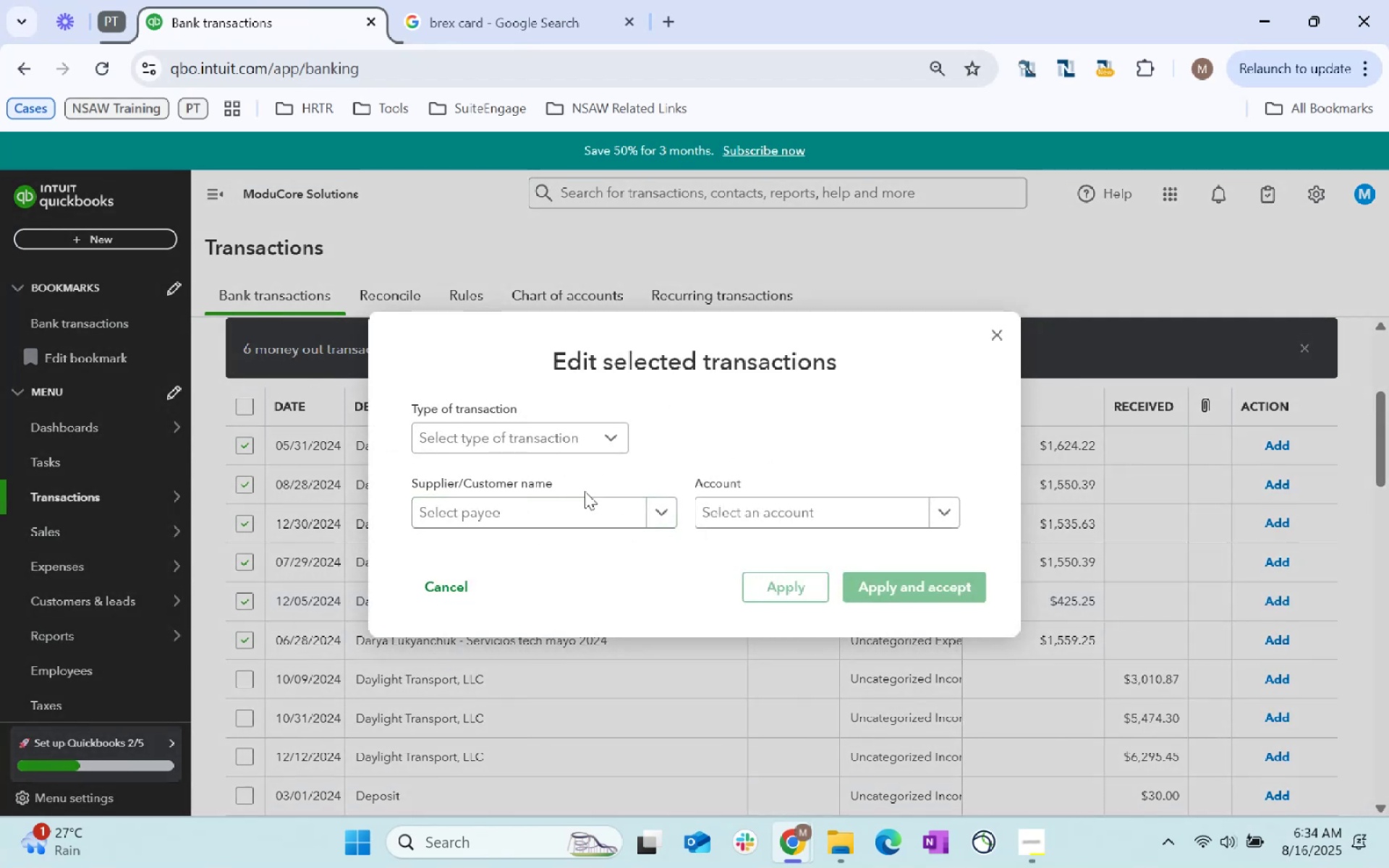 
left_click([577, 500])
 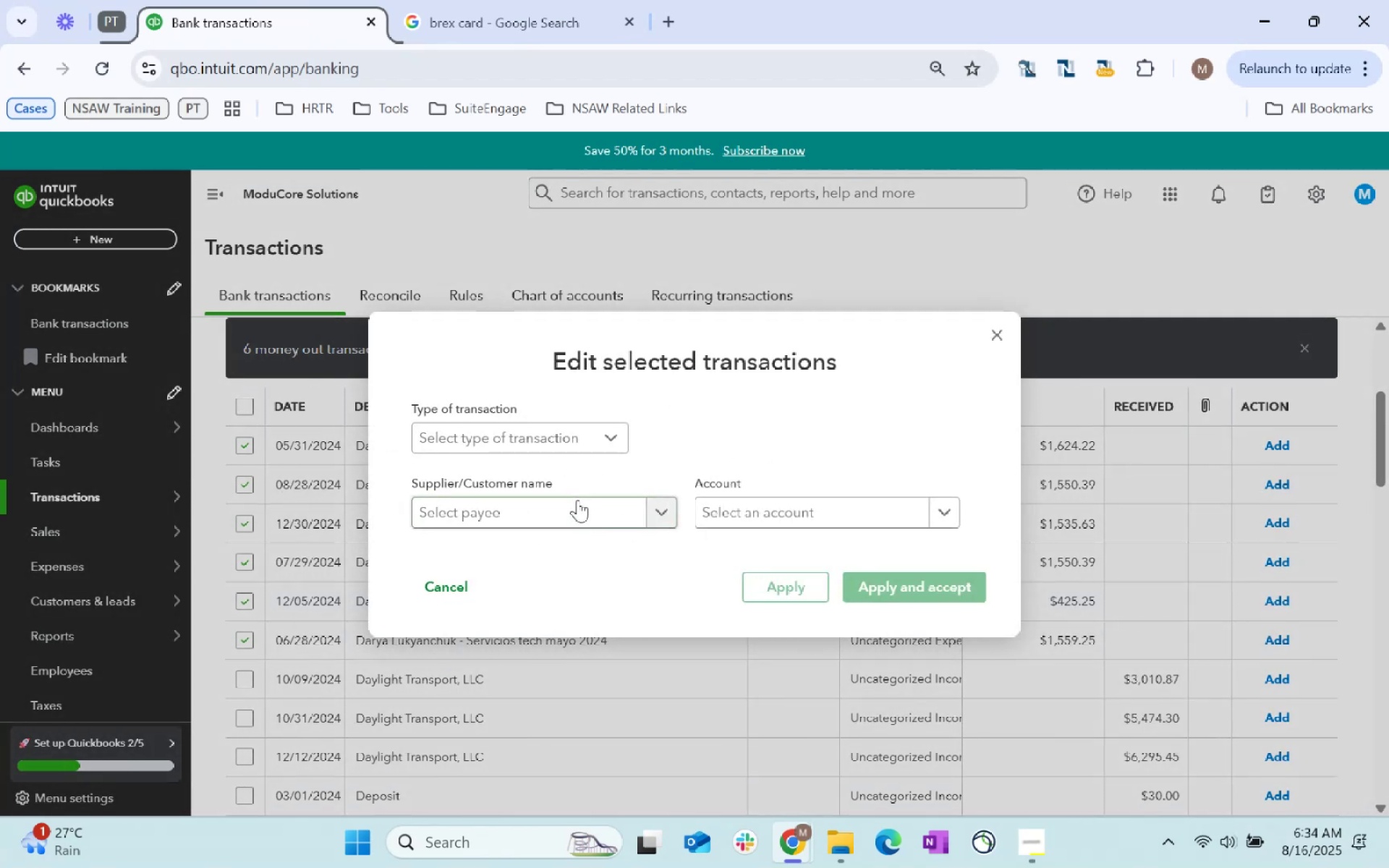 
key(Control+ControlLeft)
 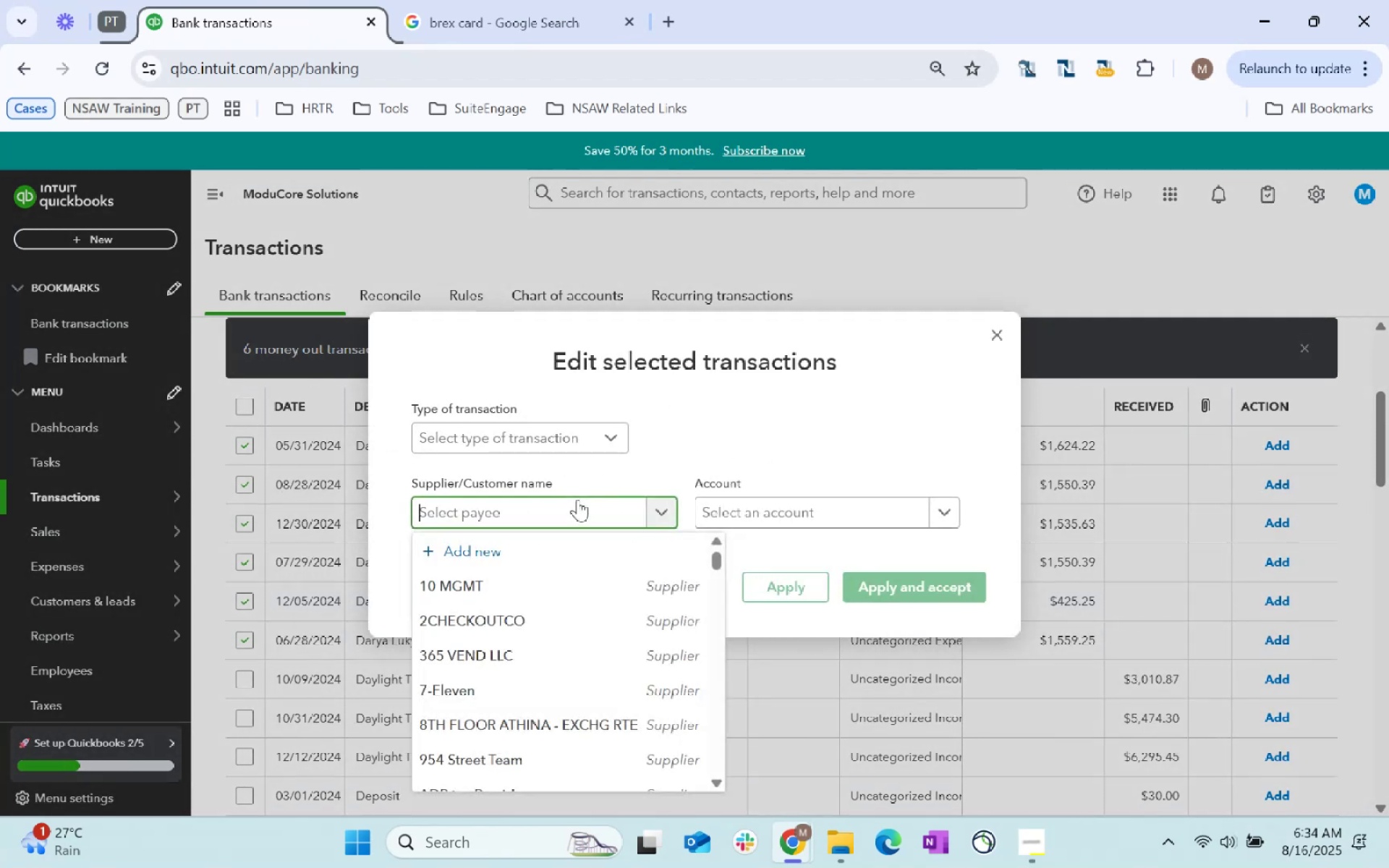 
key(Control+V)
 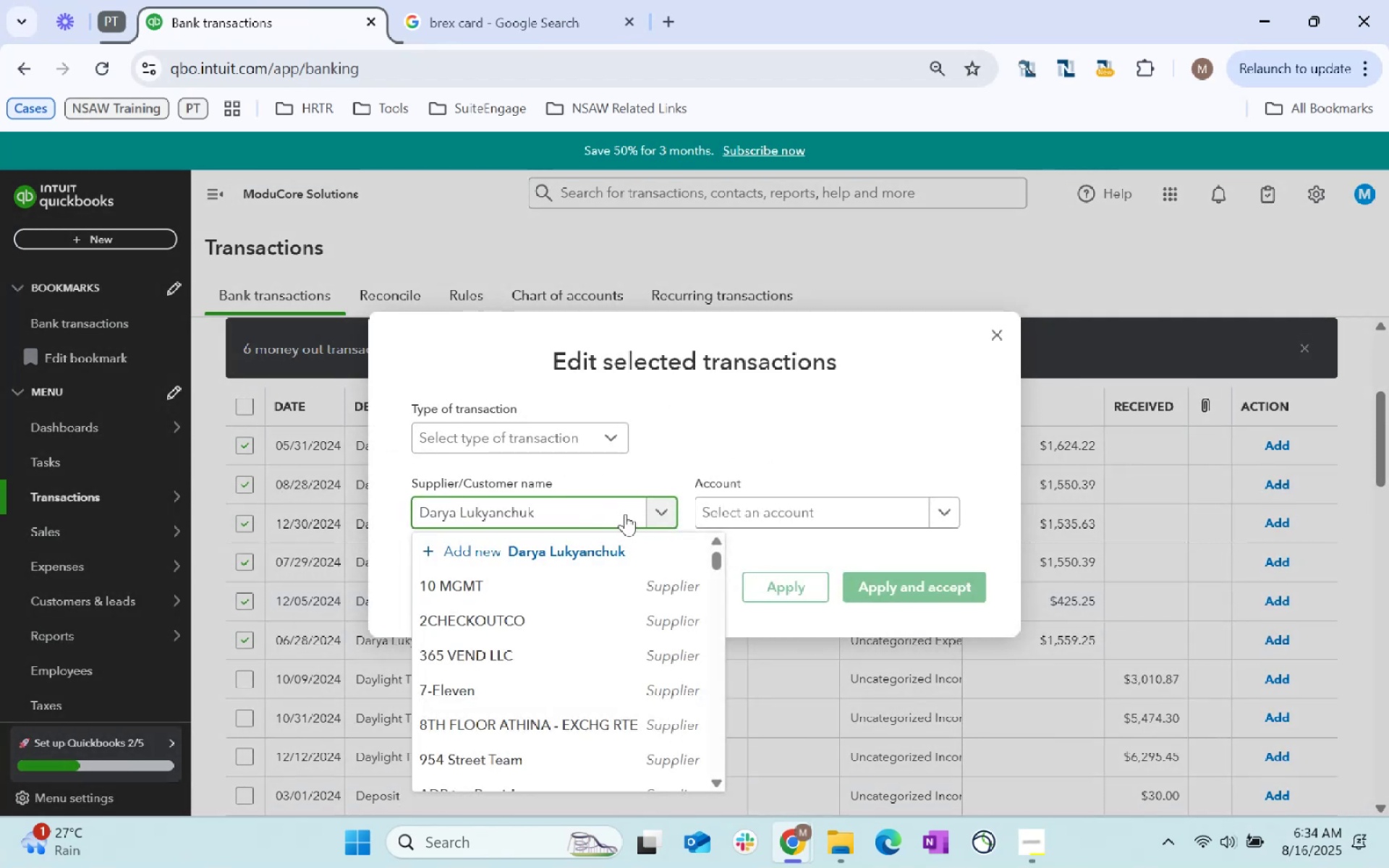 
key(Tab)
 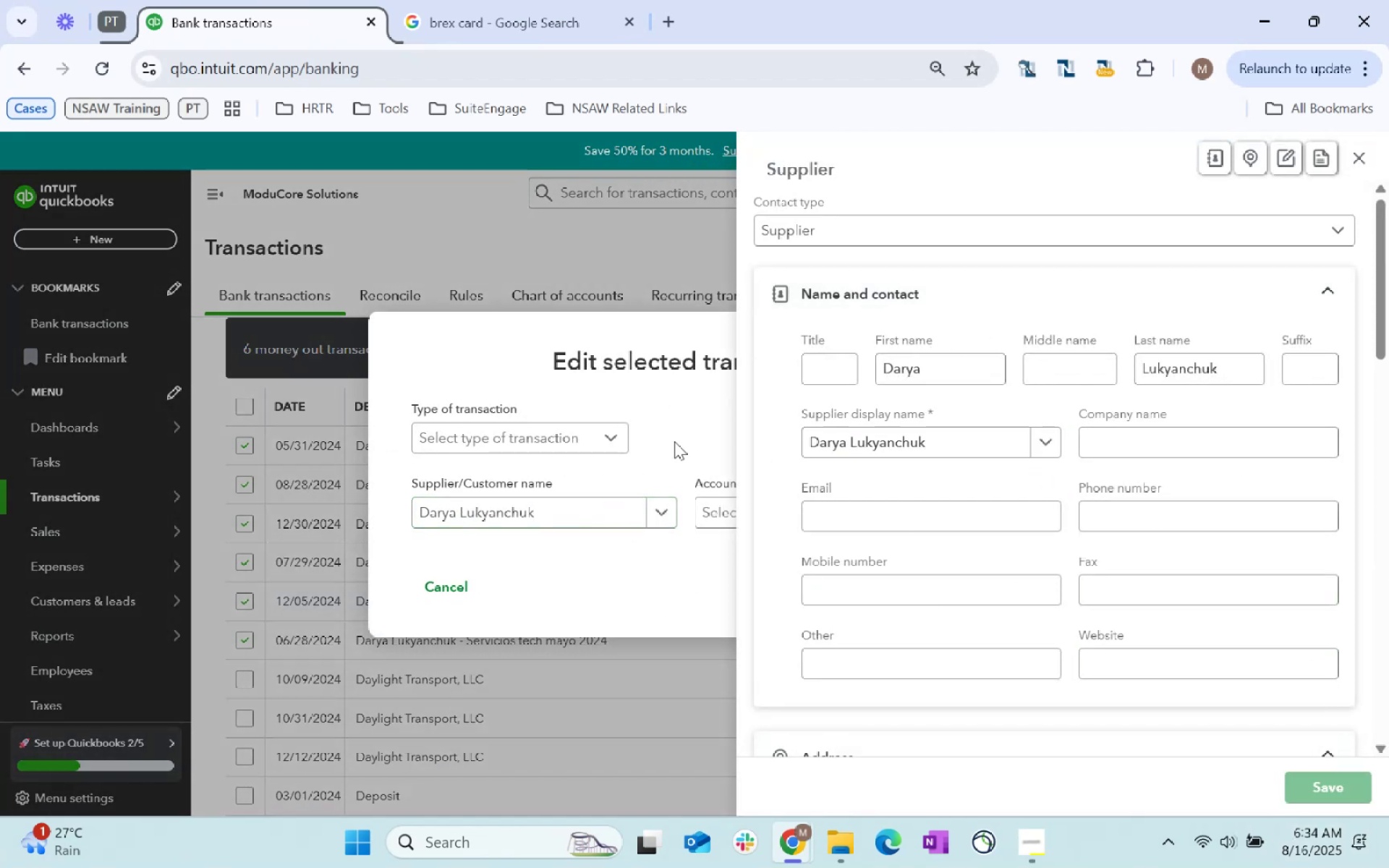 
left_click([783, 509])
 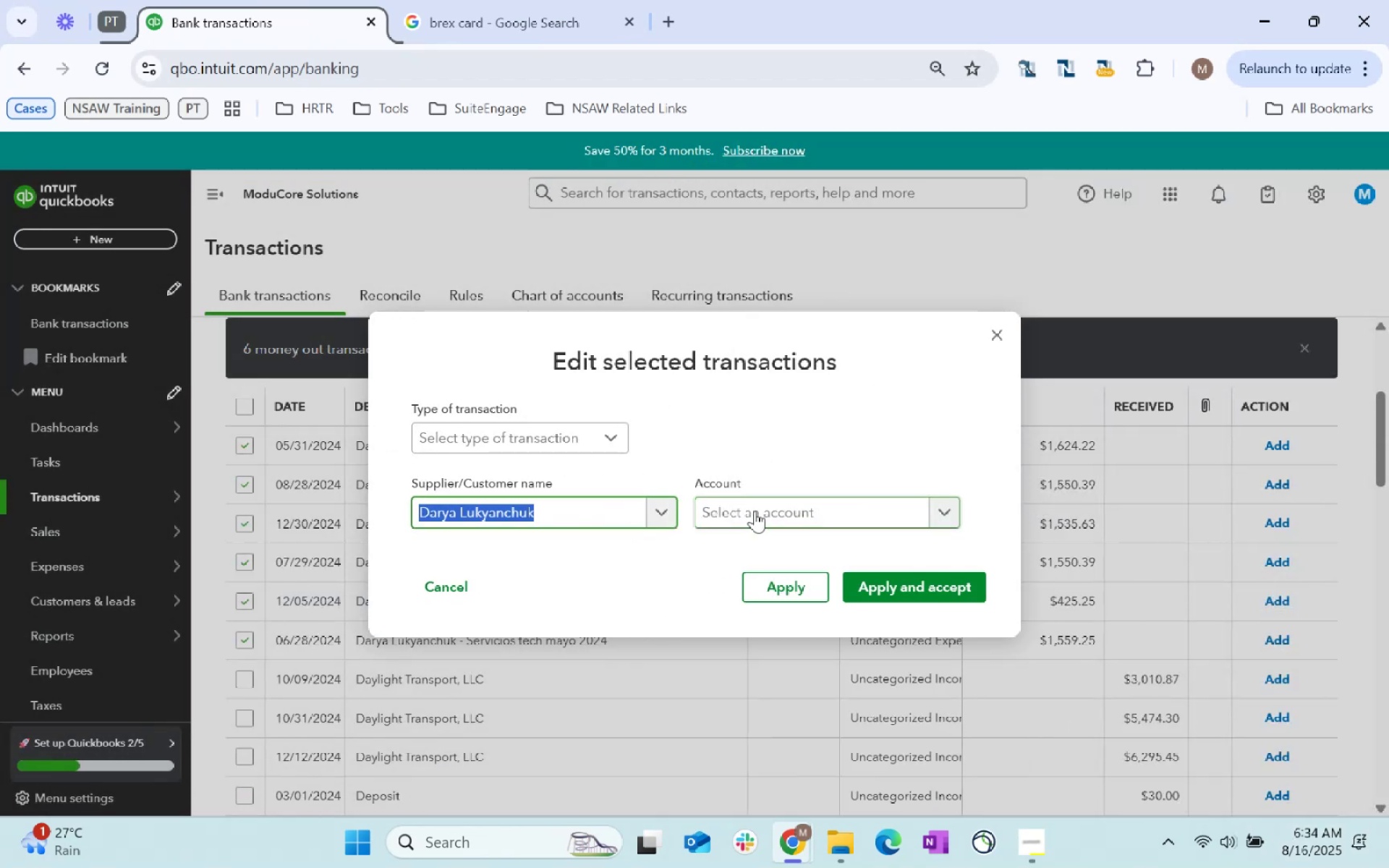 
key(Tab)
type(IT Profe)
key(Tab)
 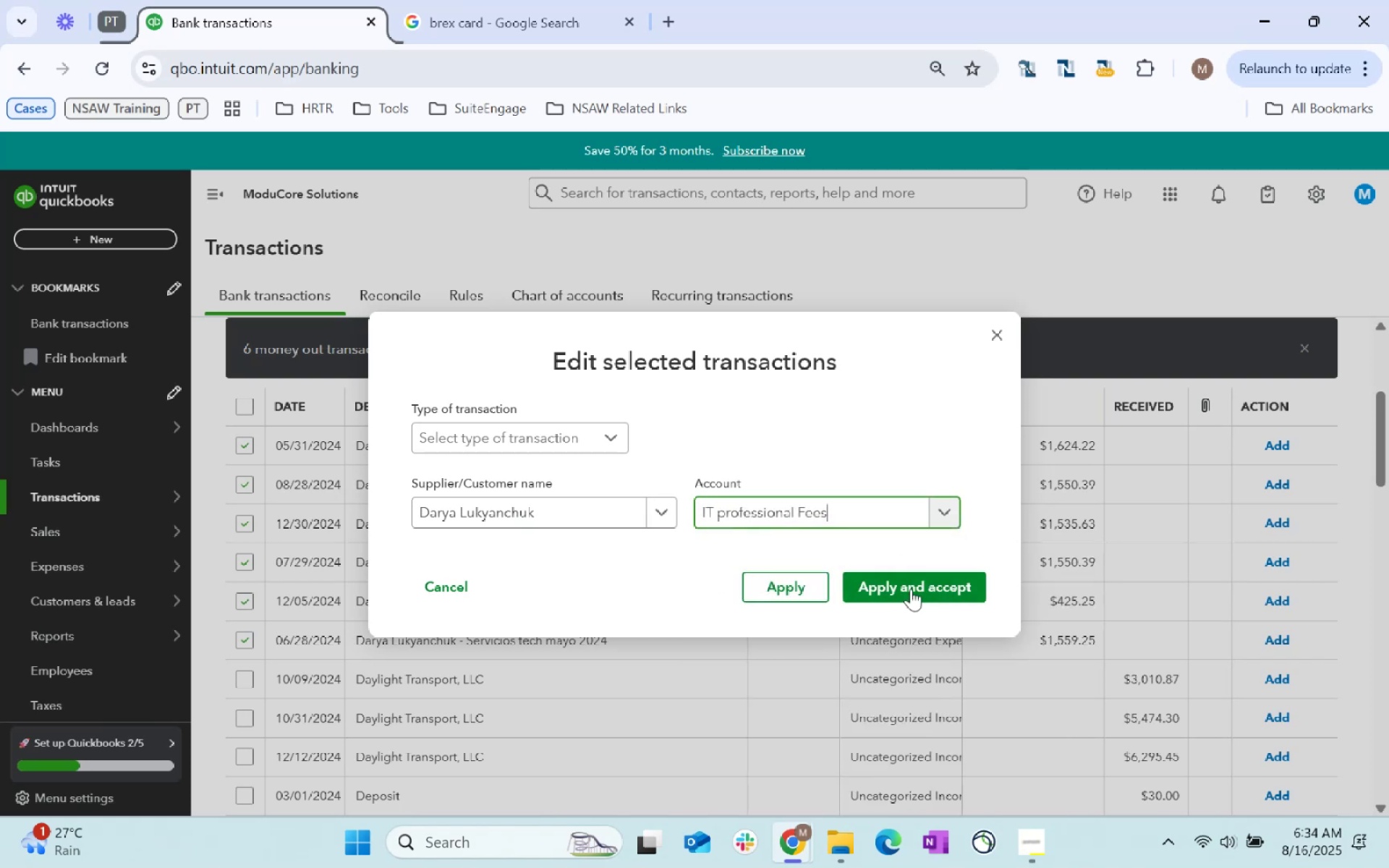 
left_click([934, 593])
 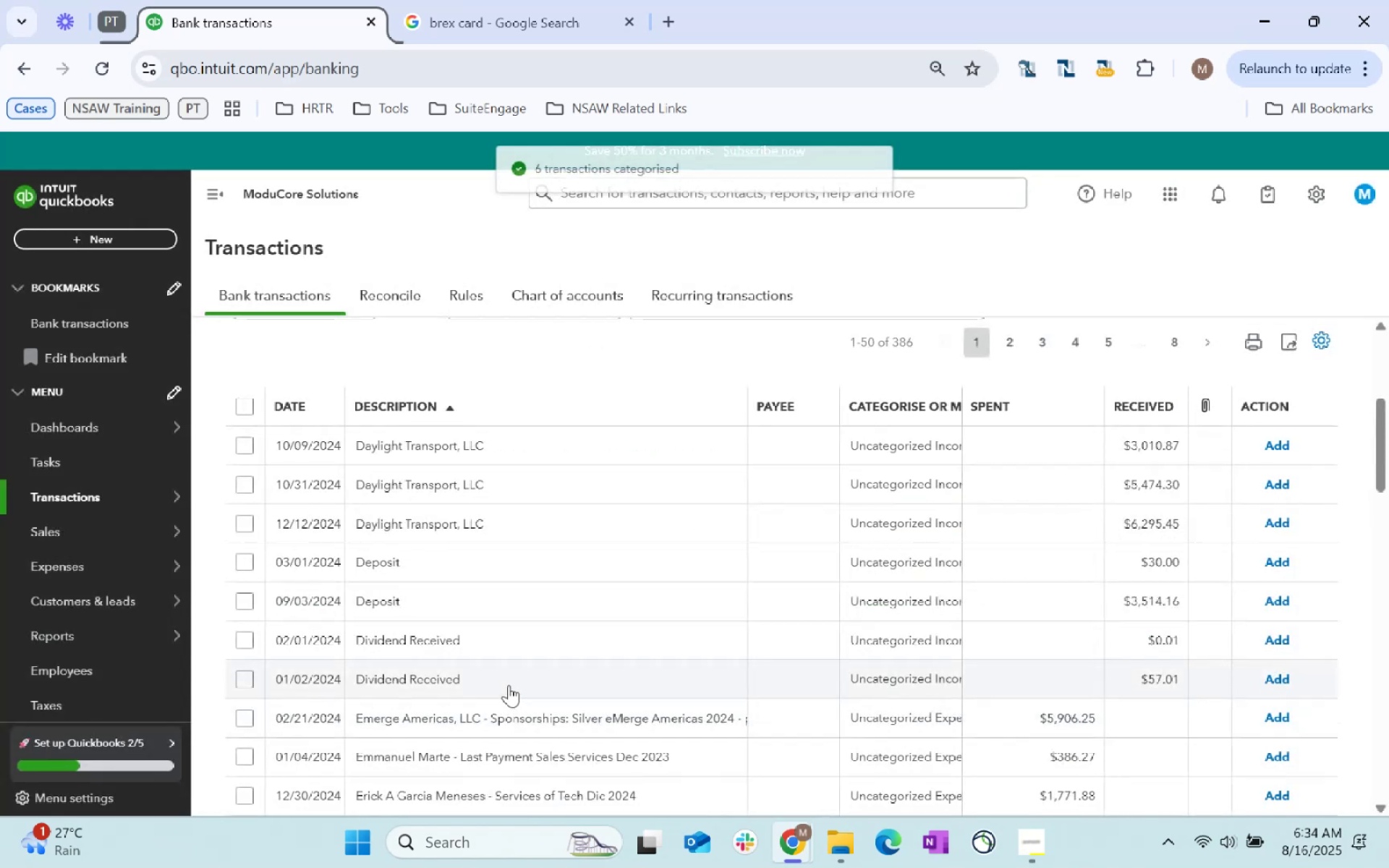 
left_click_drag(start_coordinate=[490, 449], to_coordinate=[360, 447])
 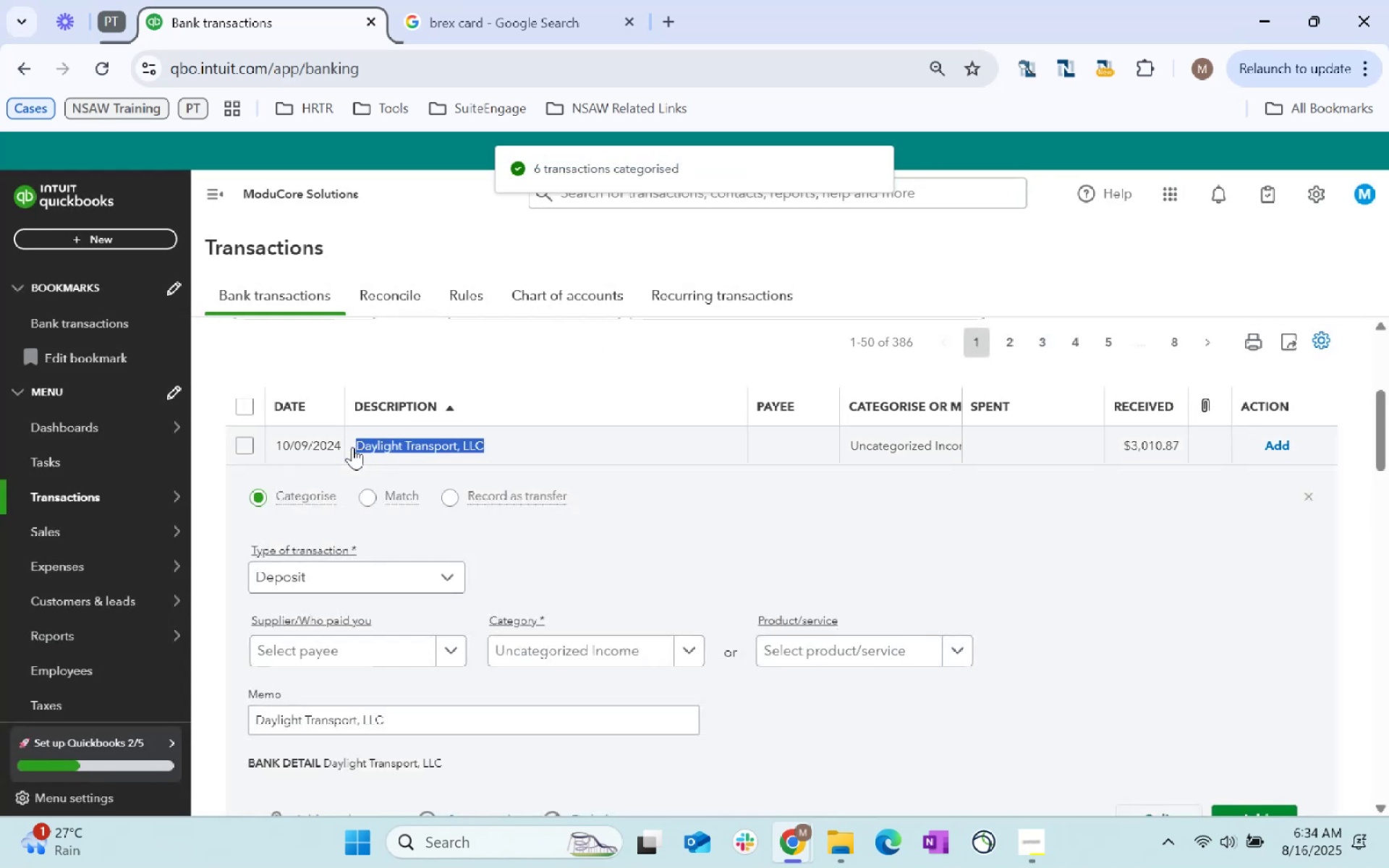 
key(Control+C)
 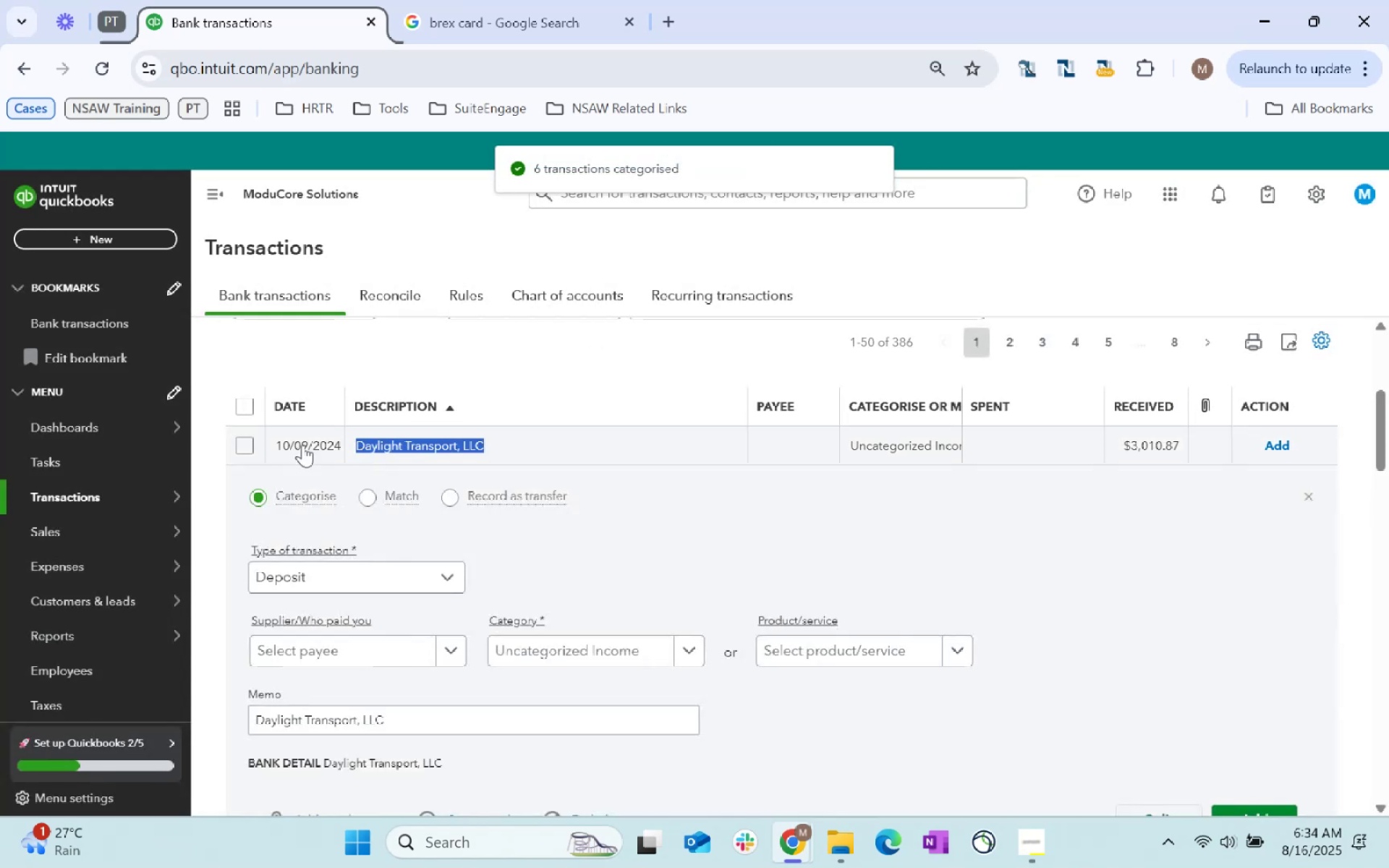 
key(Control+C)
 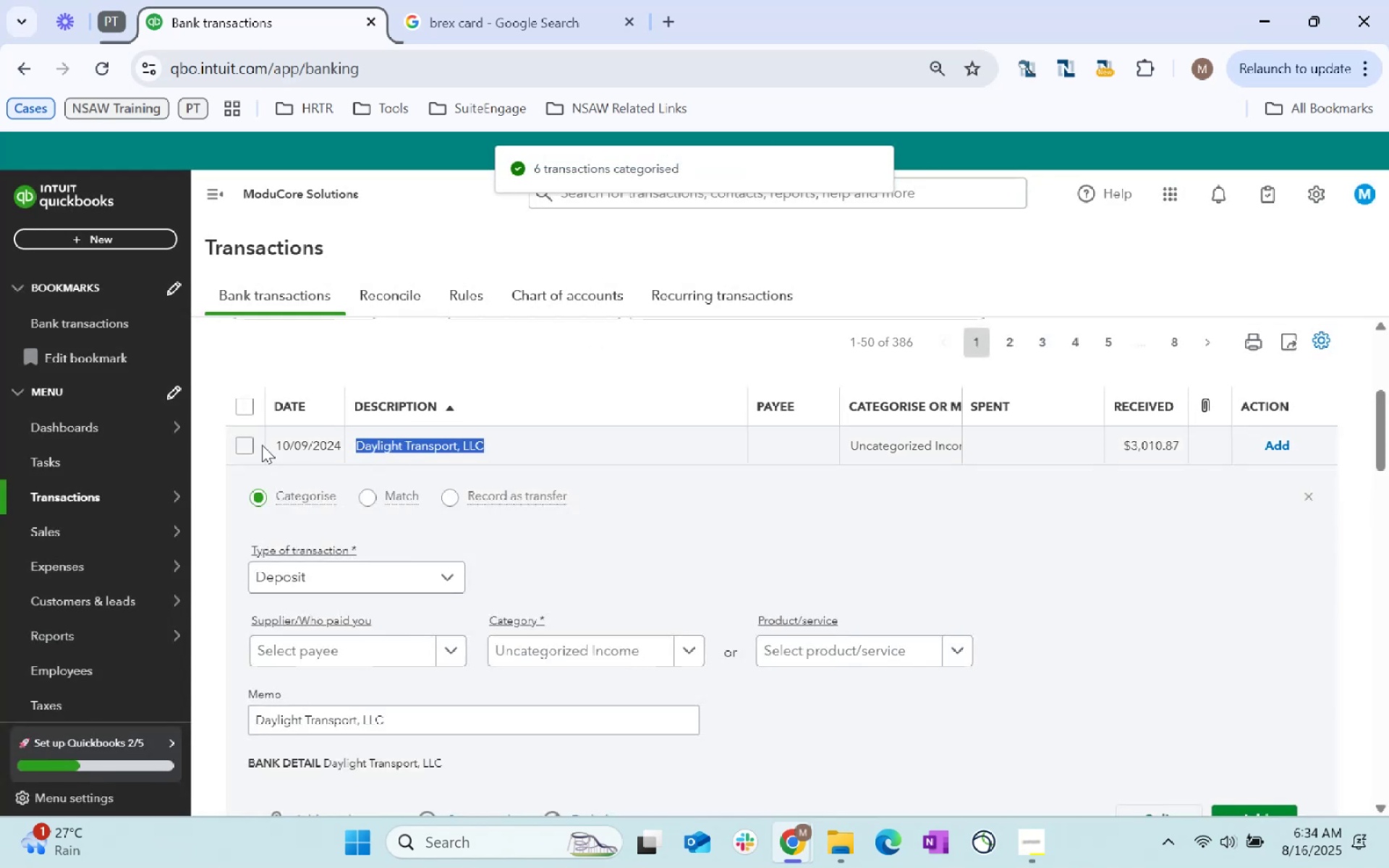 
key(Control+C)
 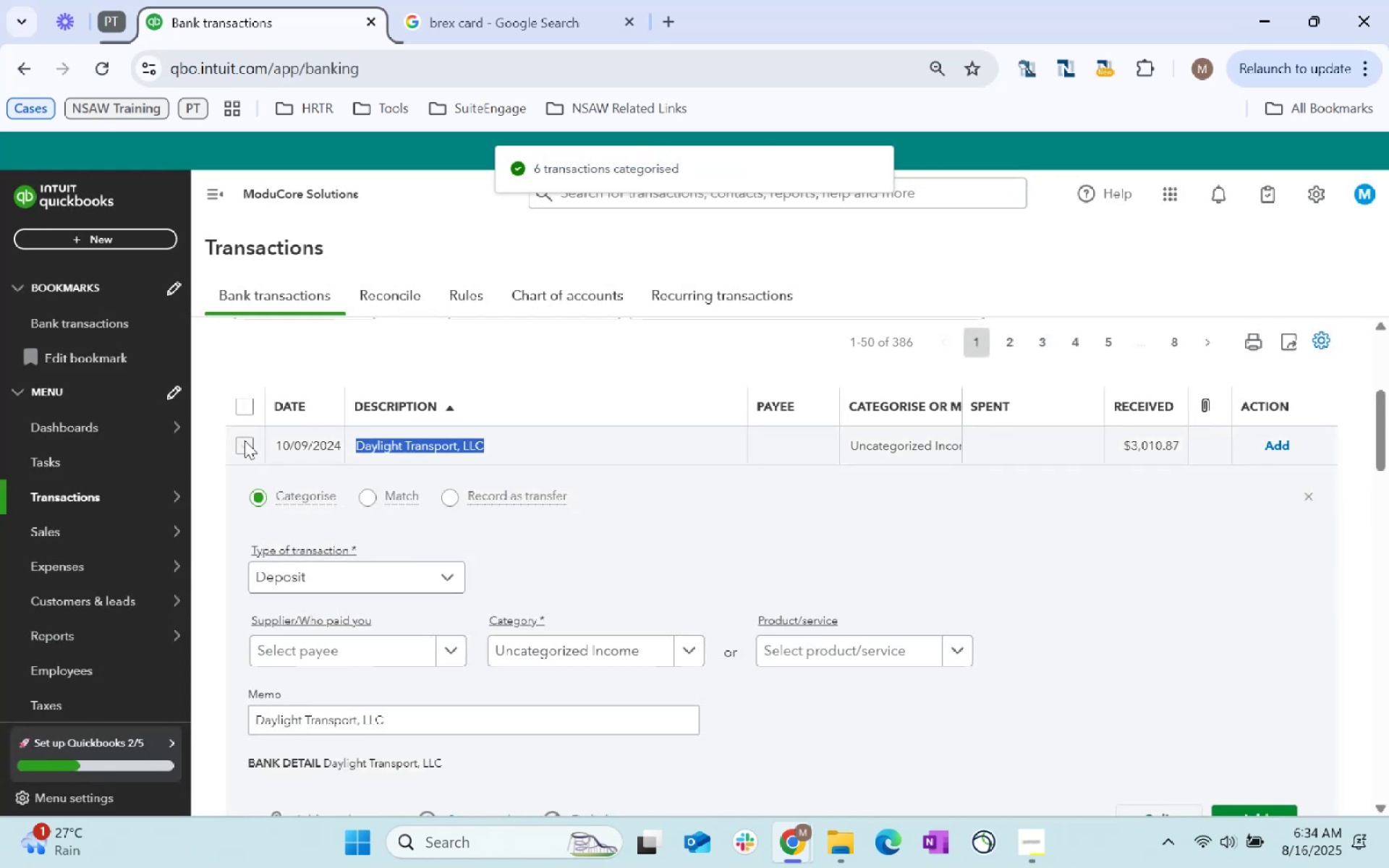 
left_click([250, 444])
 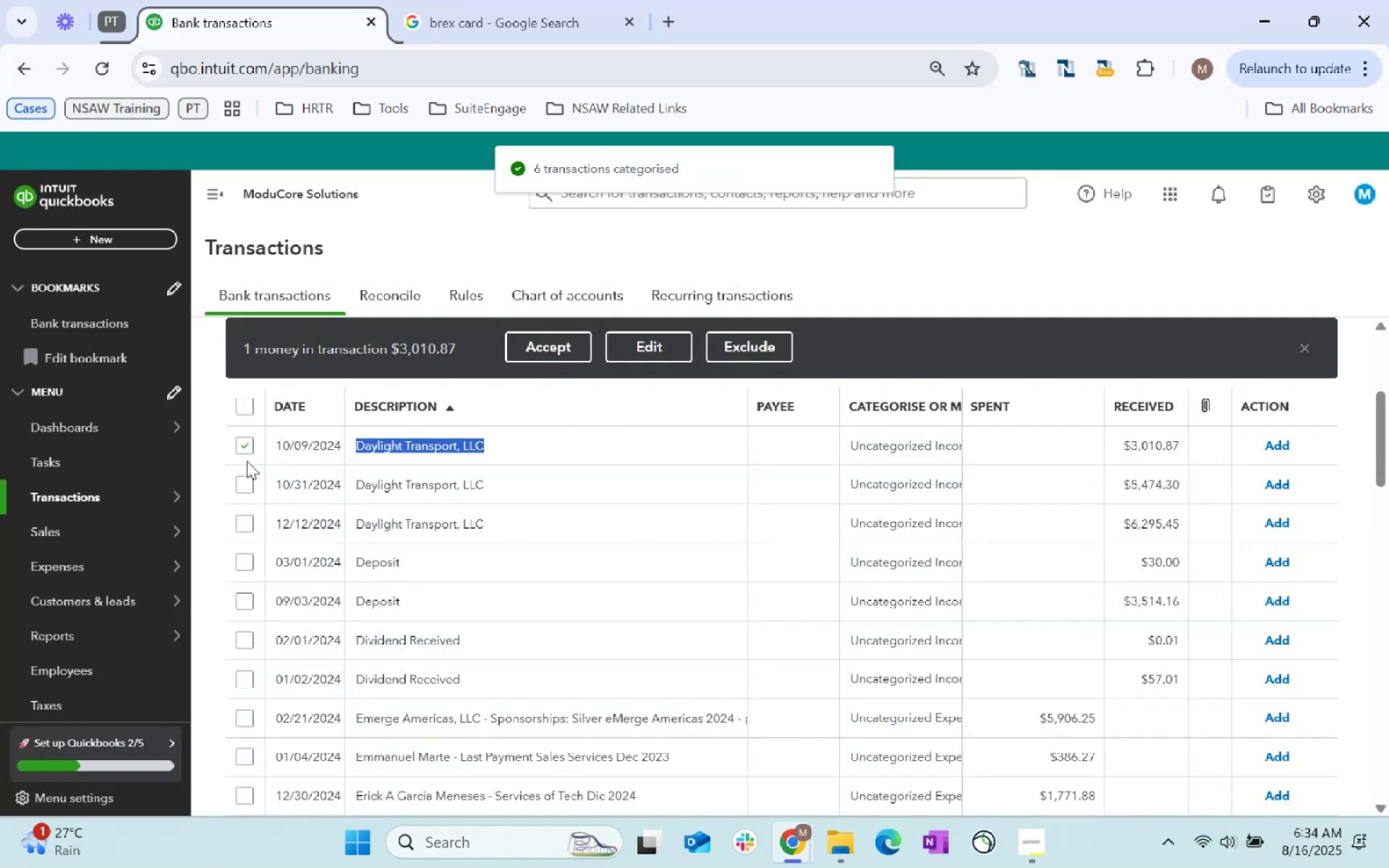 
left_click([245, 477])
 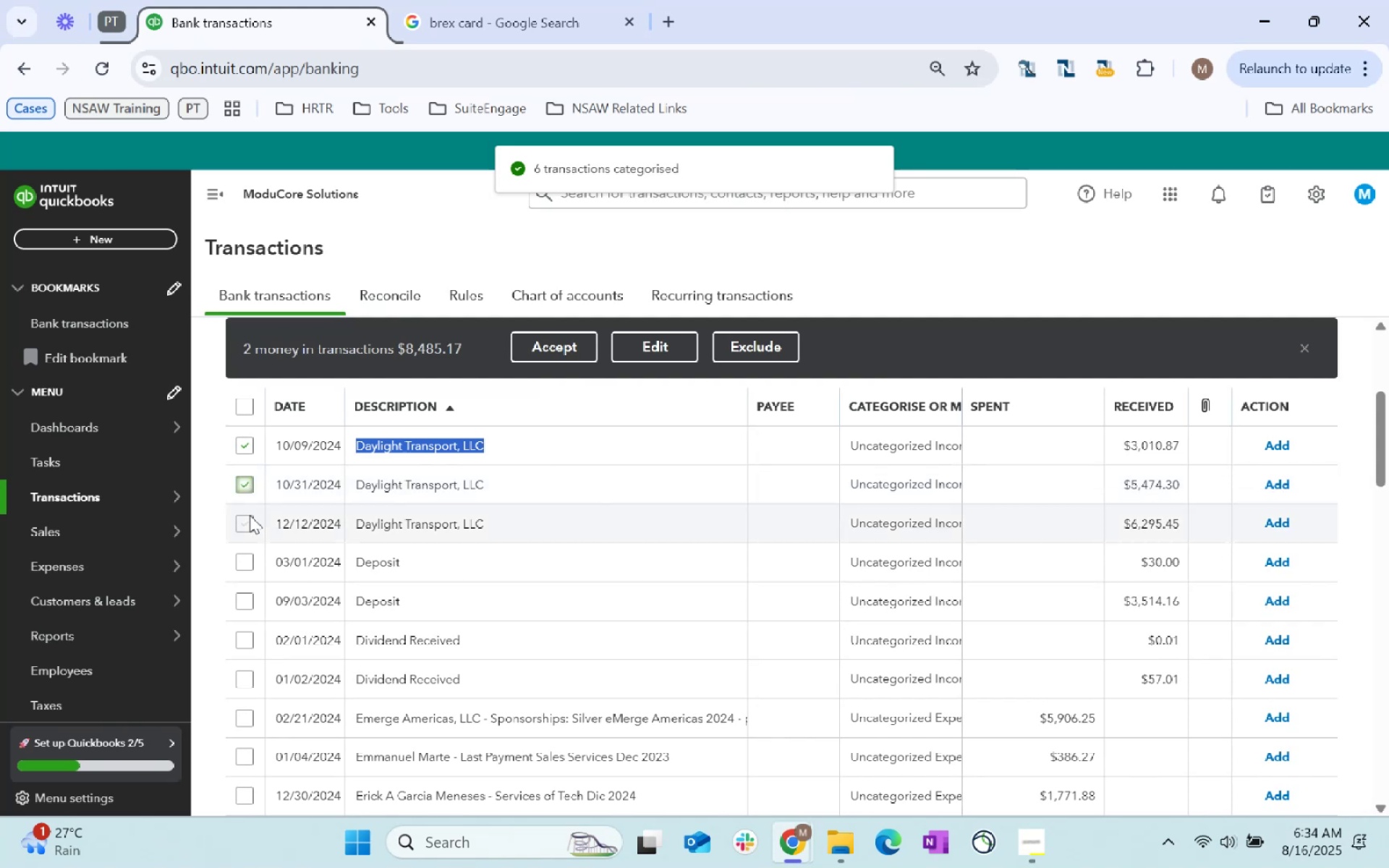 
left_click([245, 526])
 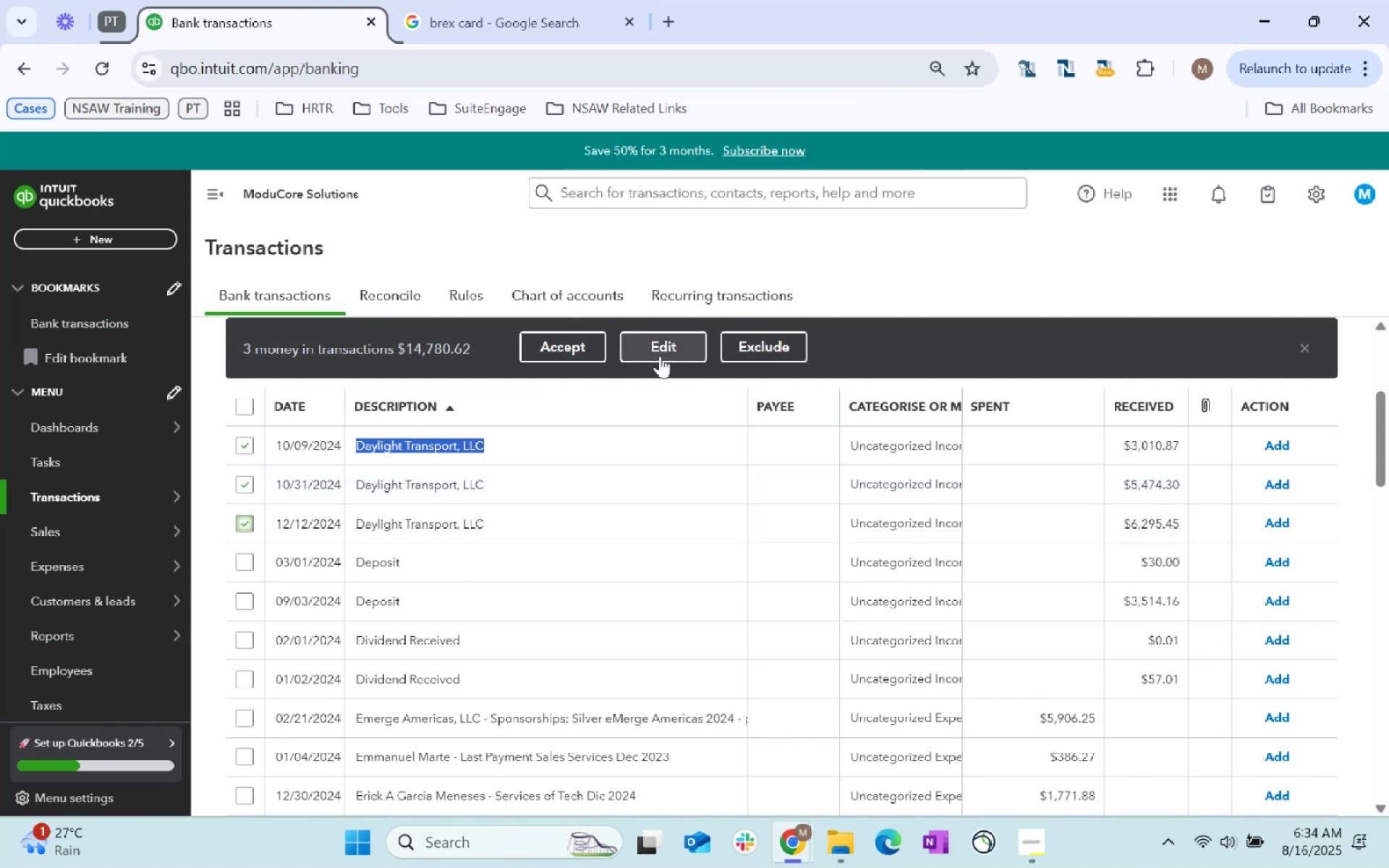 
wait(9.01)
 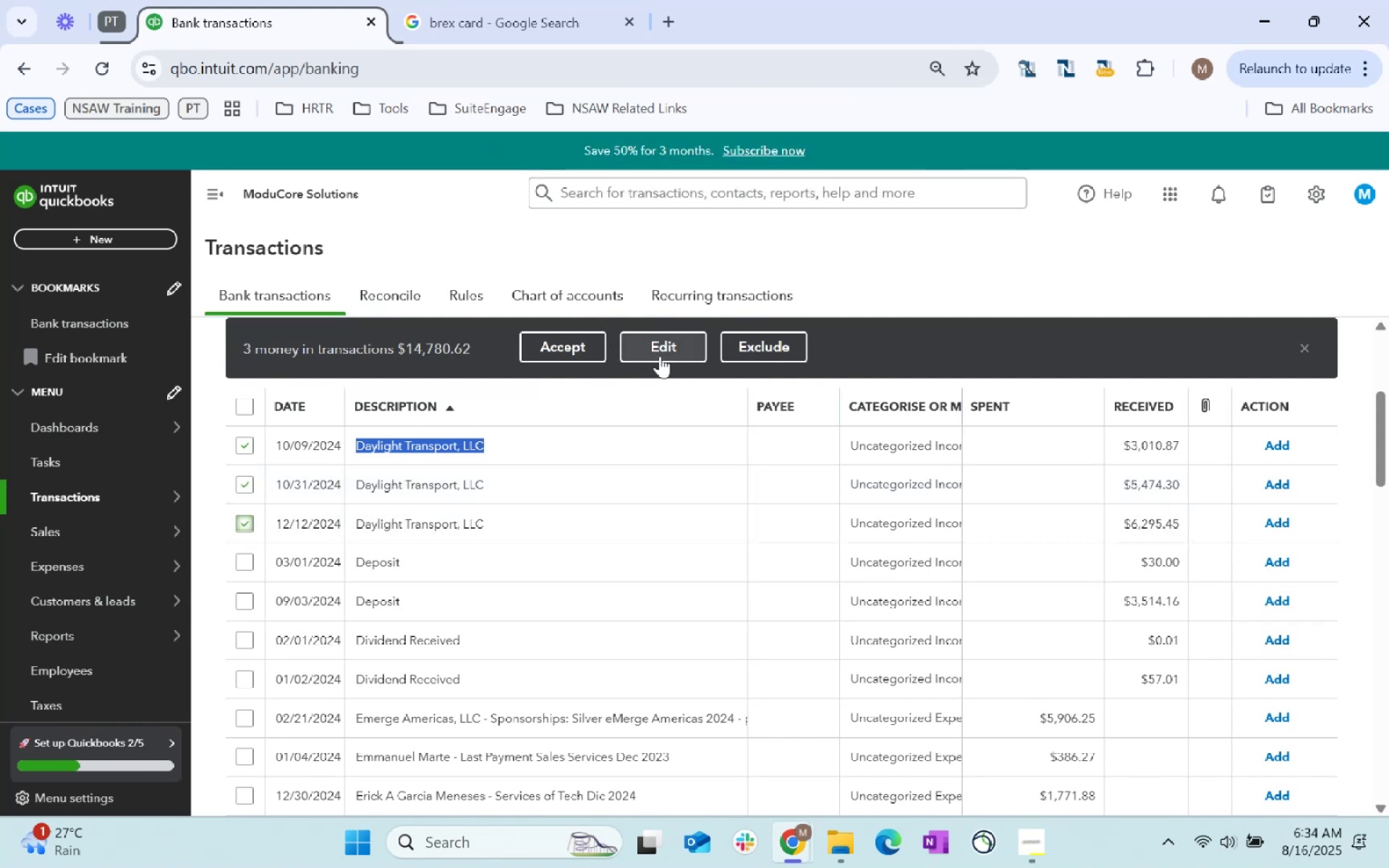 
left_click([663, 349])
 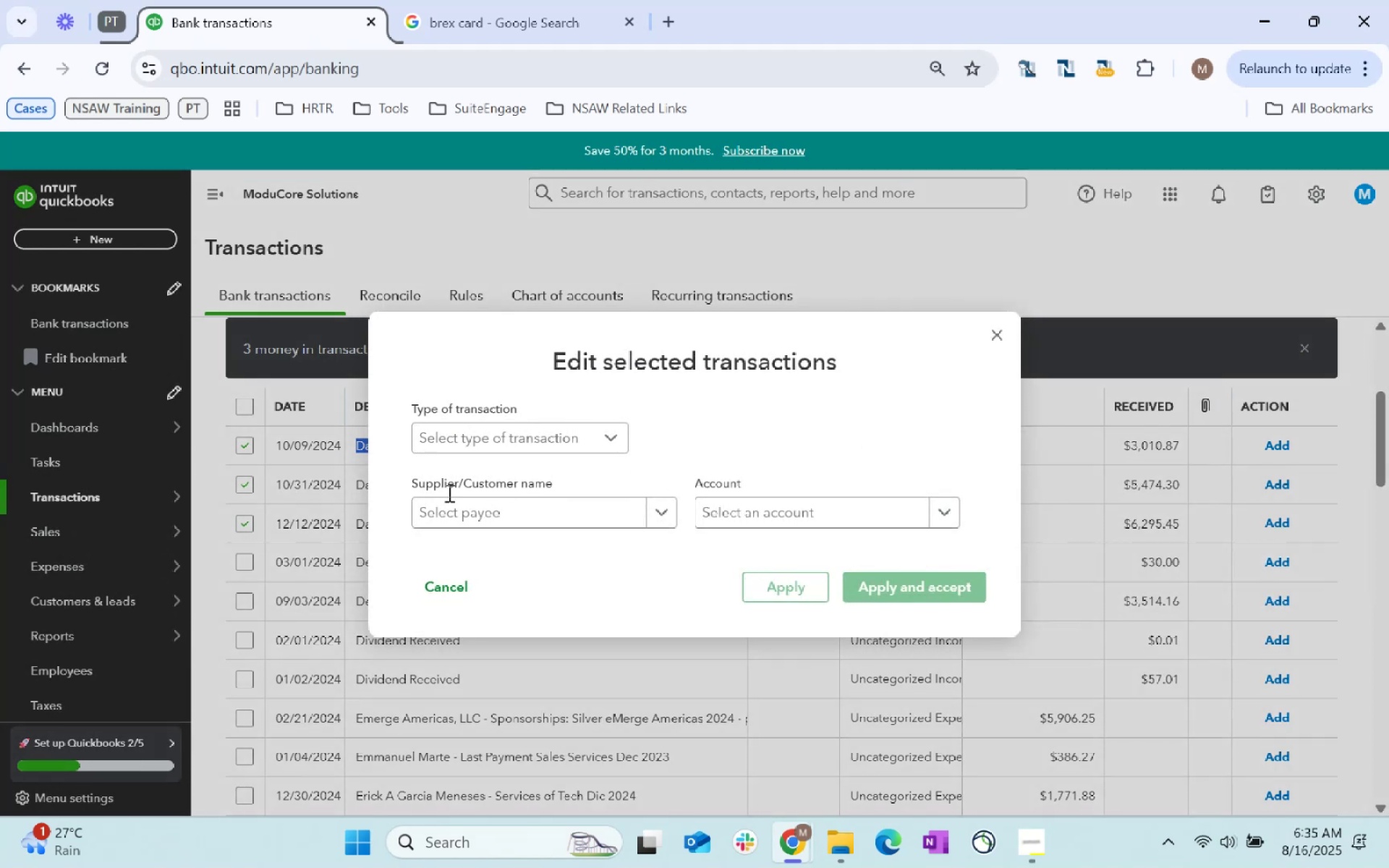 
left_click([489, 514])
 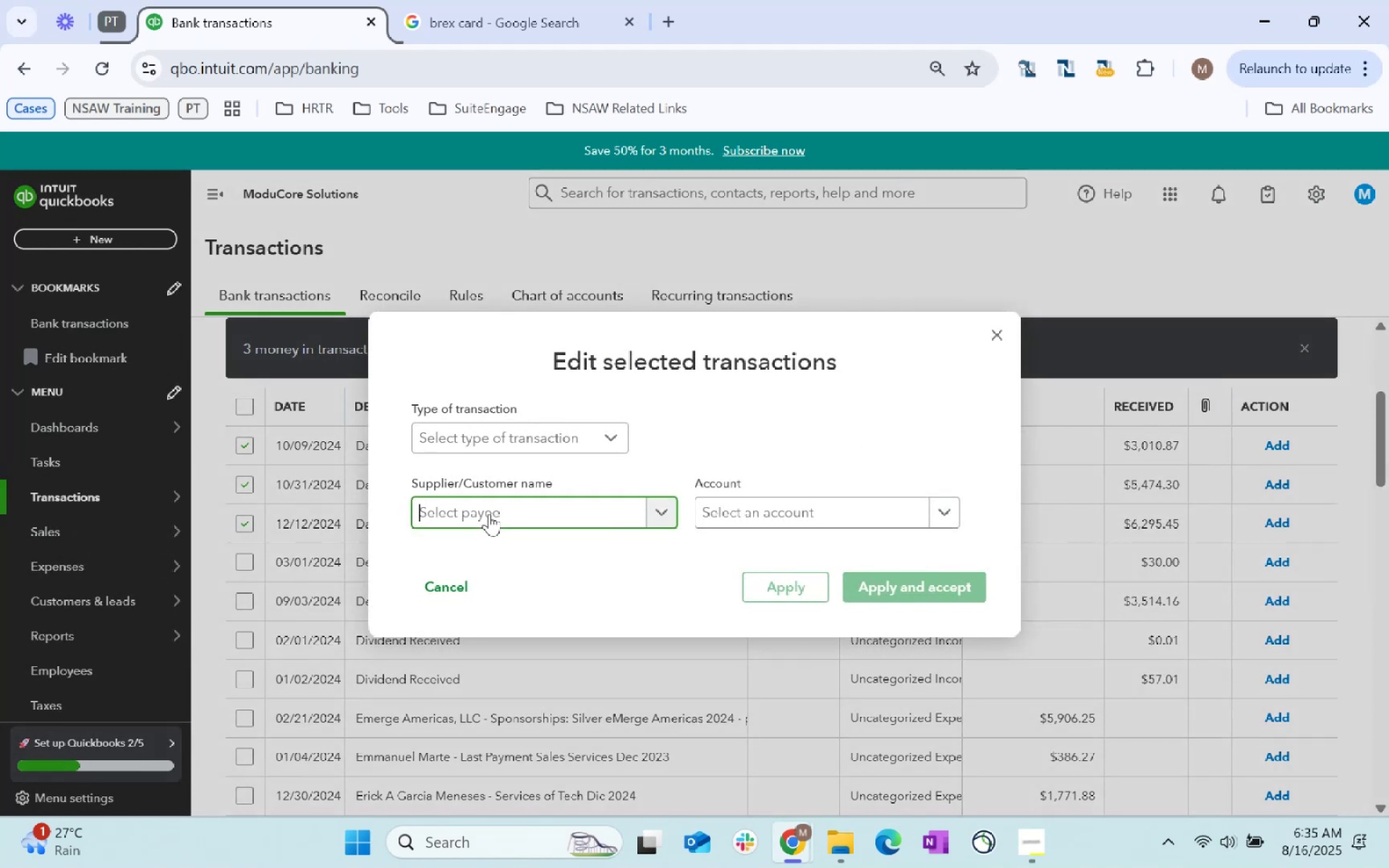 
key(Control+ControlLeft)
 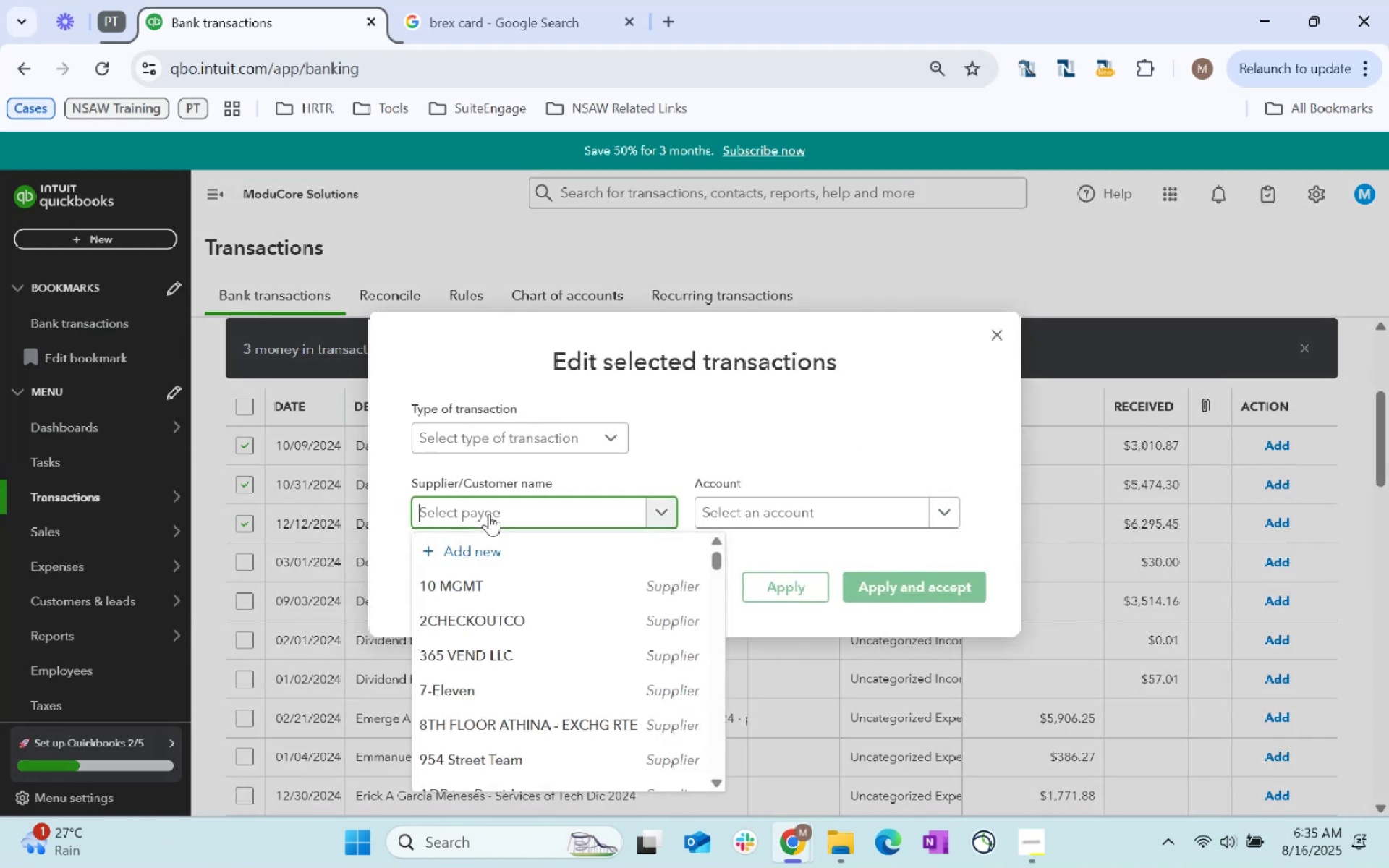 
key(Control+V)
 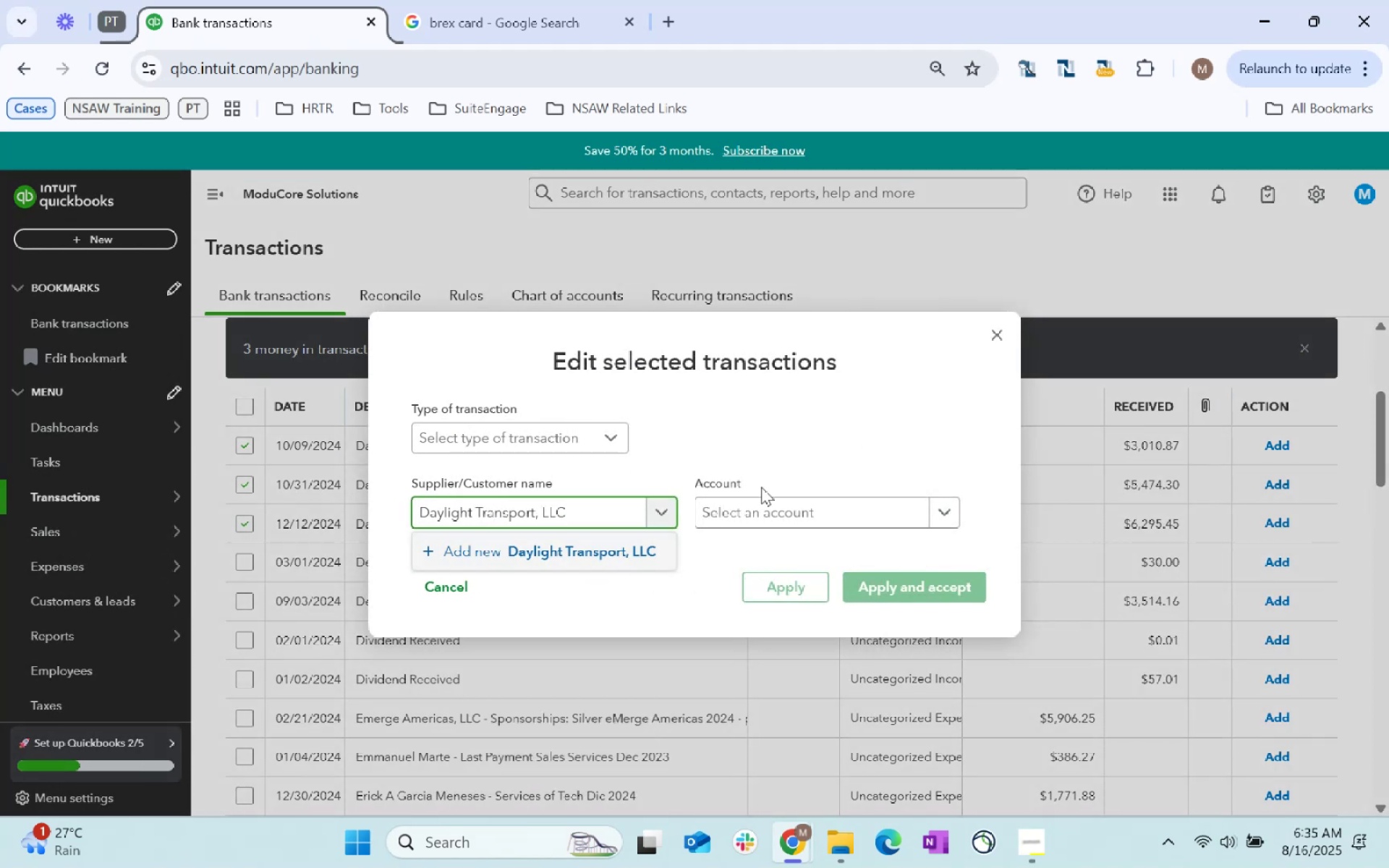 
key(Tab)
 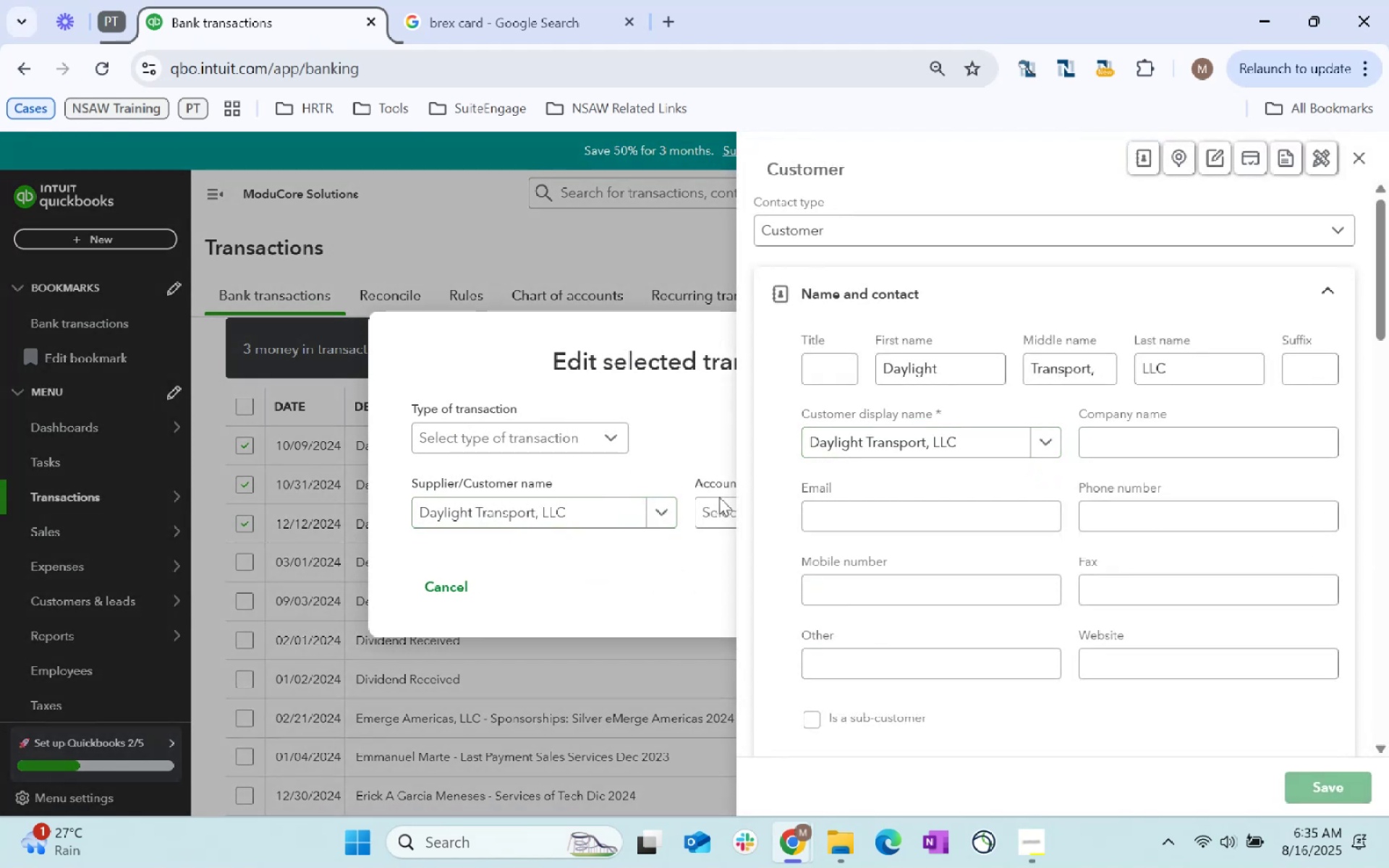 
left_click([742, 511])
 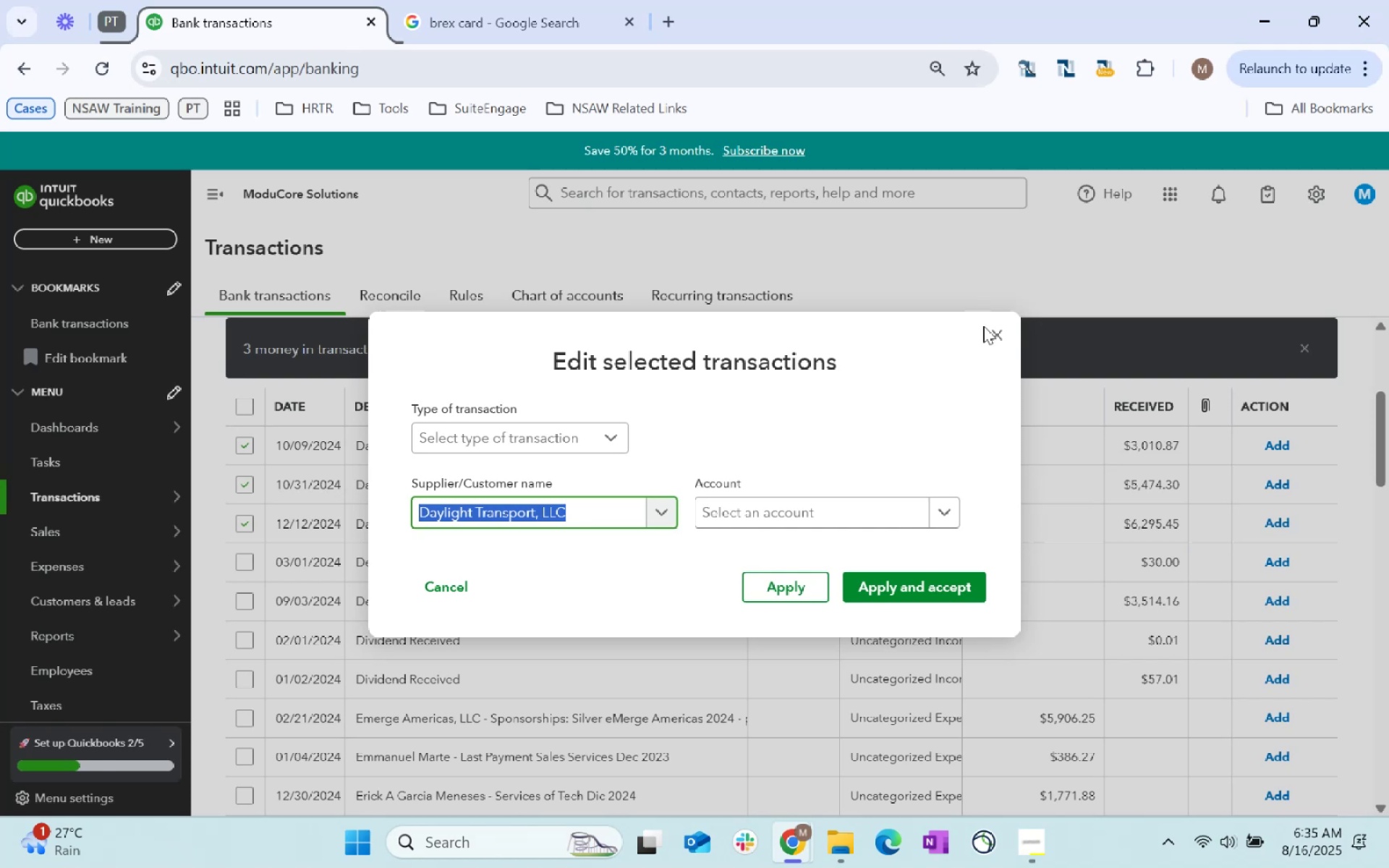 
wait(7.59)
 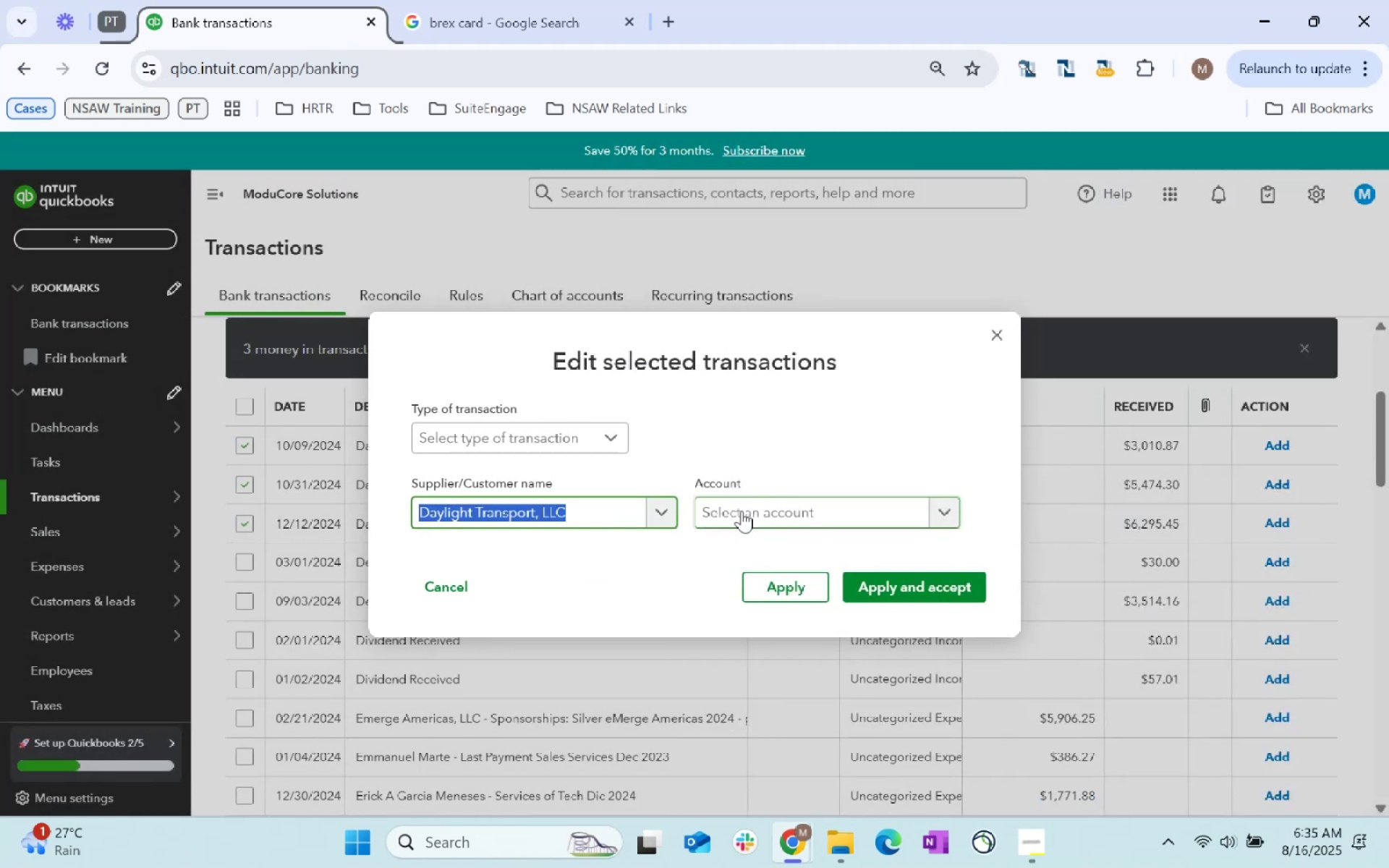 
left_click([775, 414])
 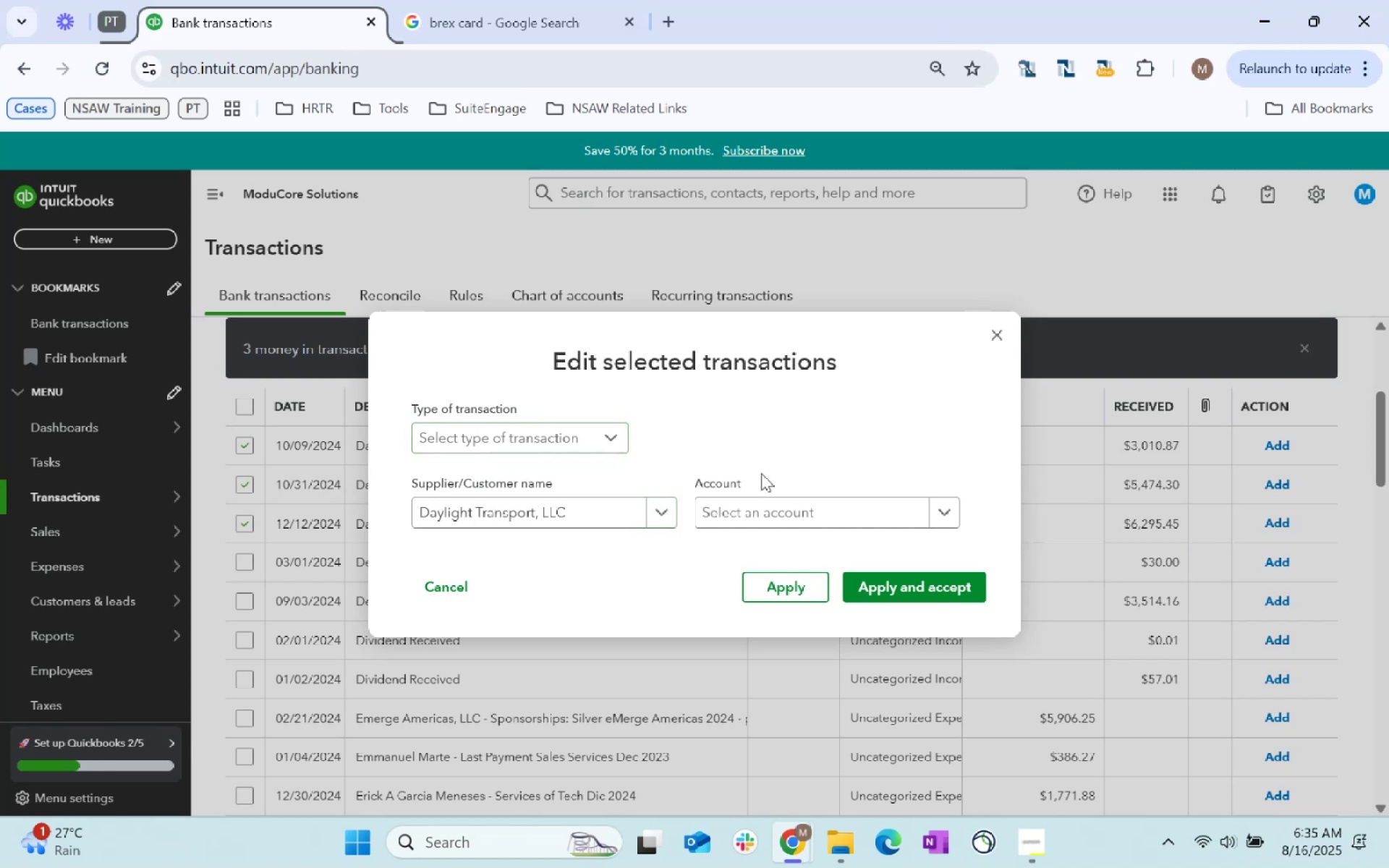 
left_click_drag(start_coordinate=[780, 490], to_coordinate=[781, 494])
 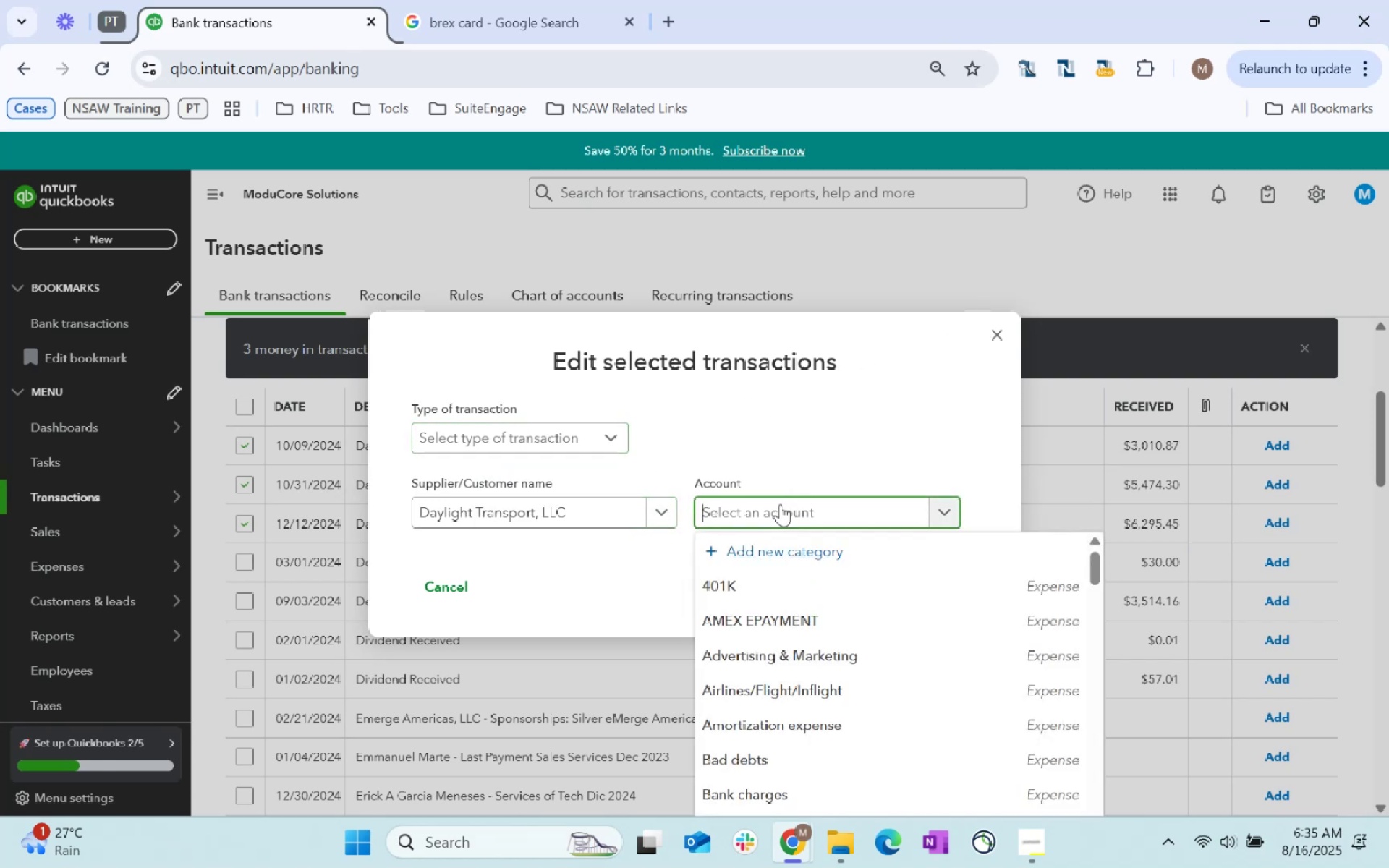 
type(IT)
 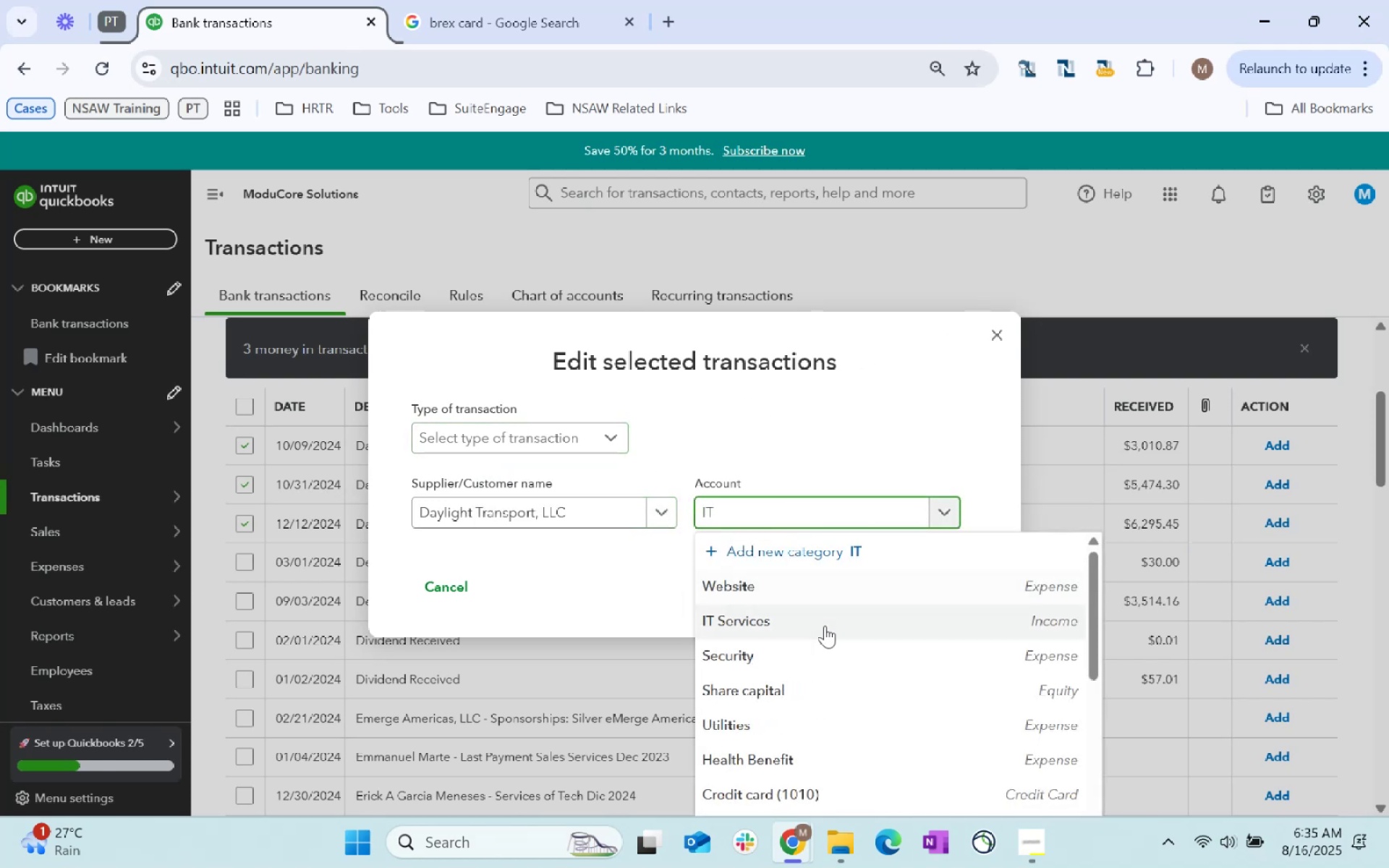 
left_click([825, 626])
 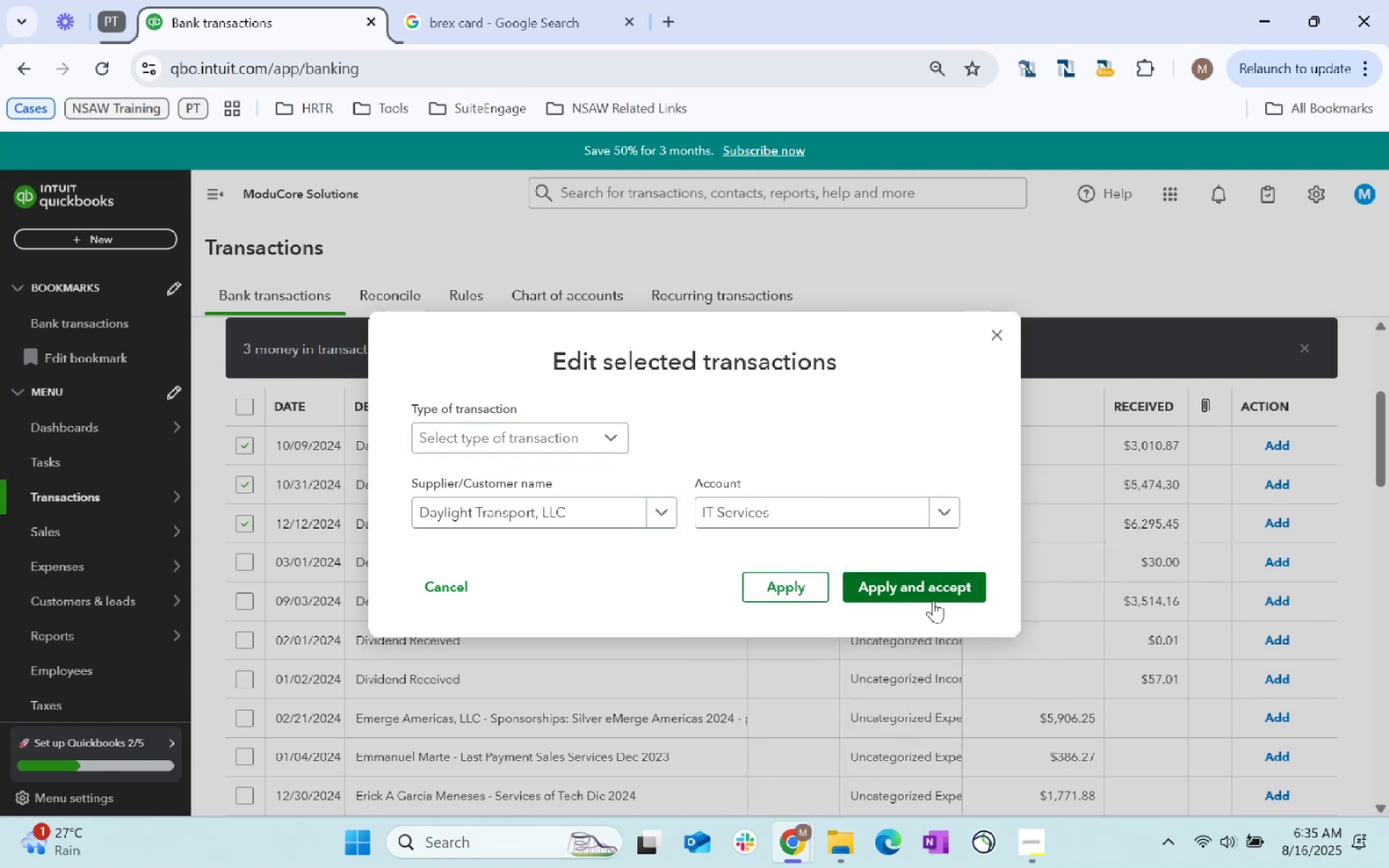 
left_click([933, 598])
 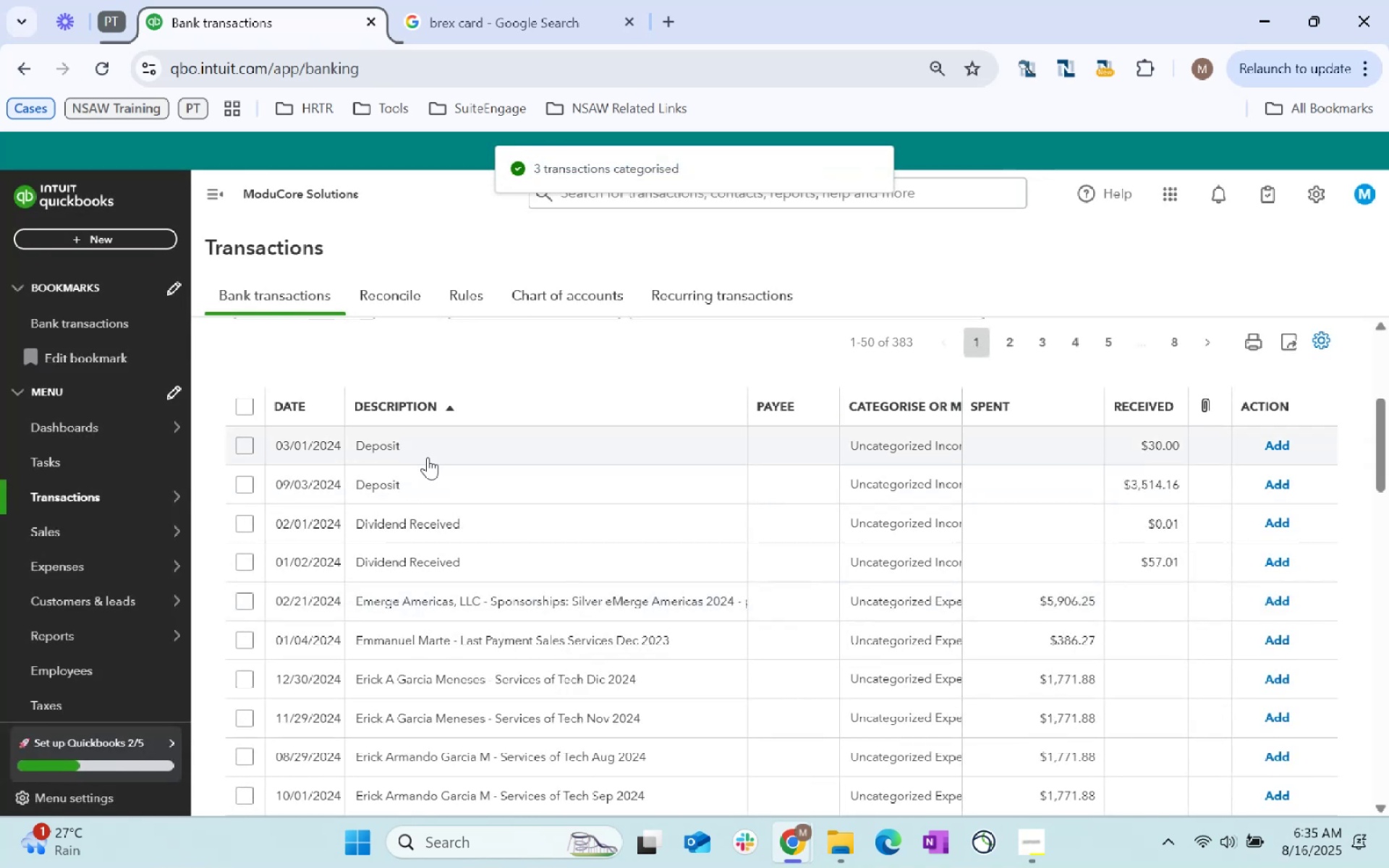 
double_click([248, 479])
 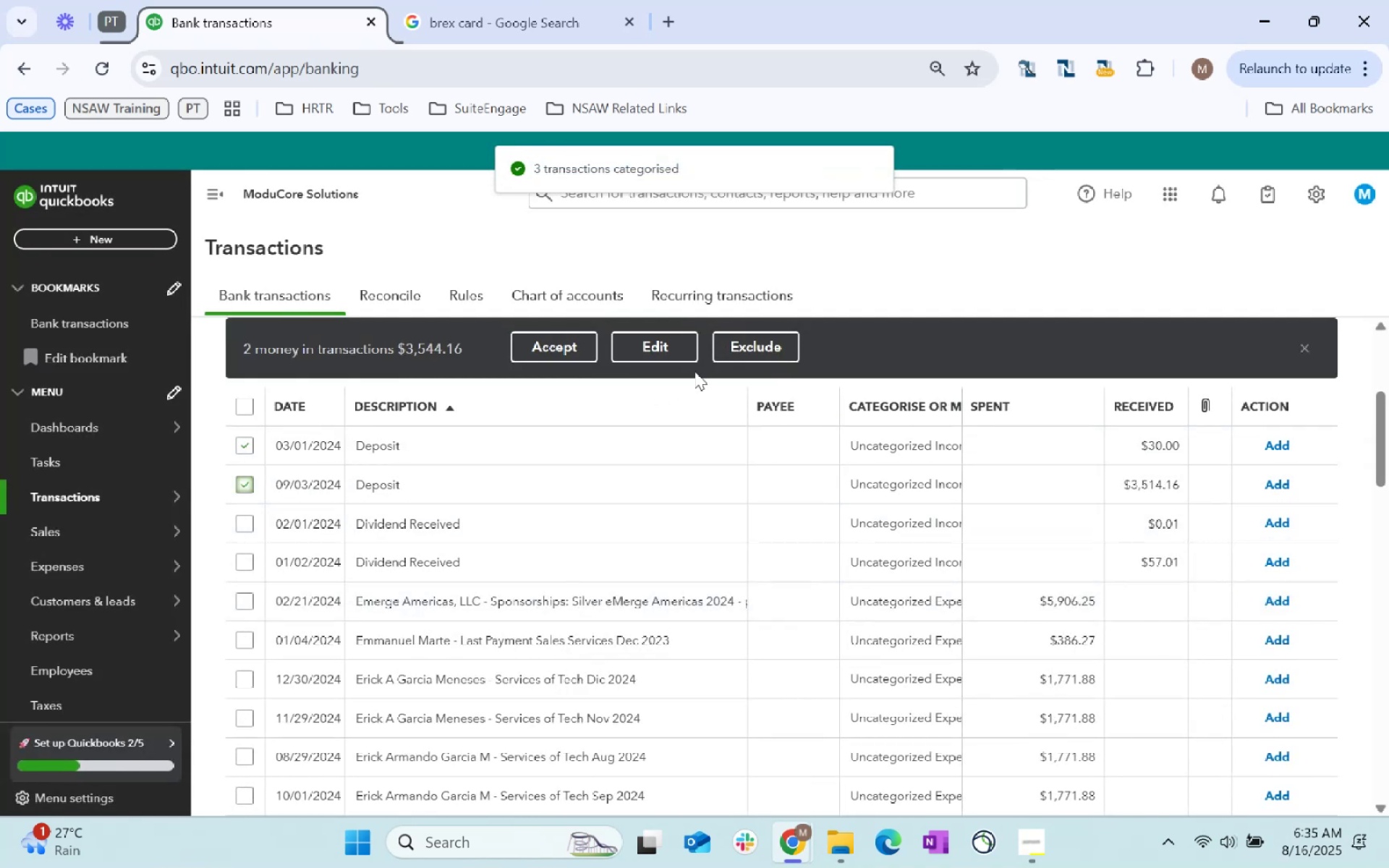 
left_click([655, 342])
 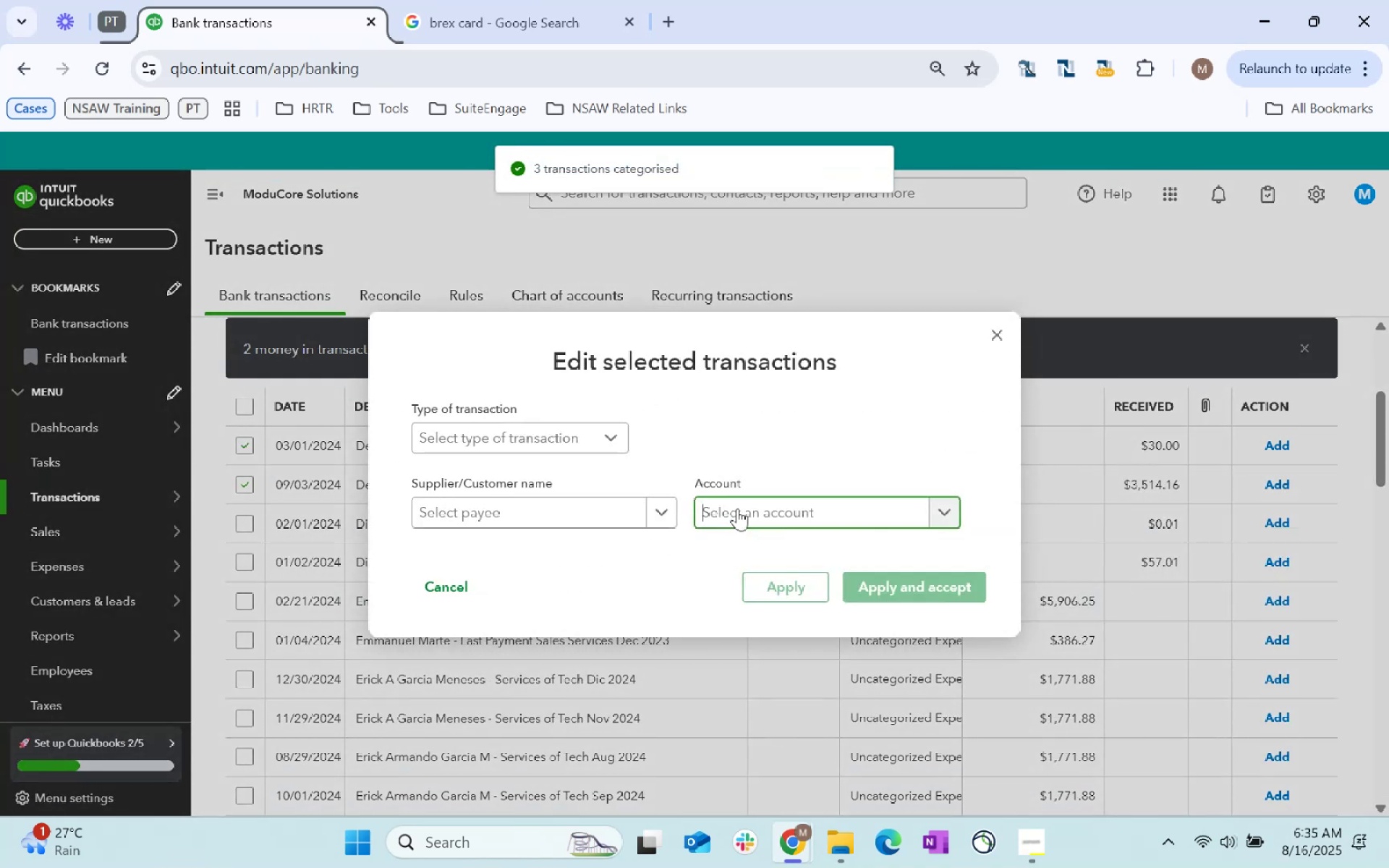 
type(IT)
 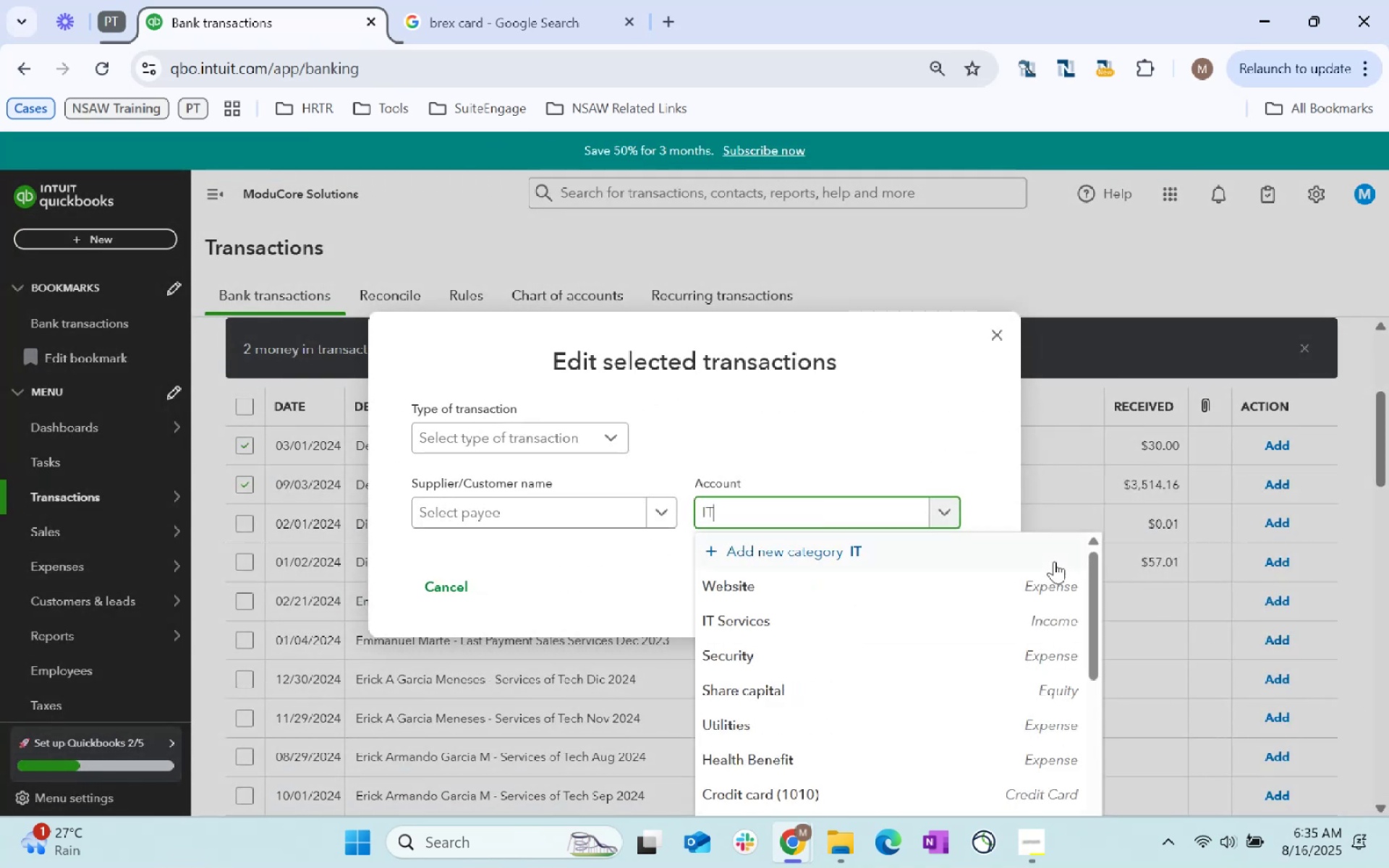 
left_click([883, 621])
 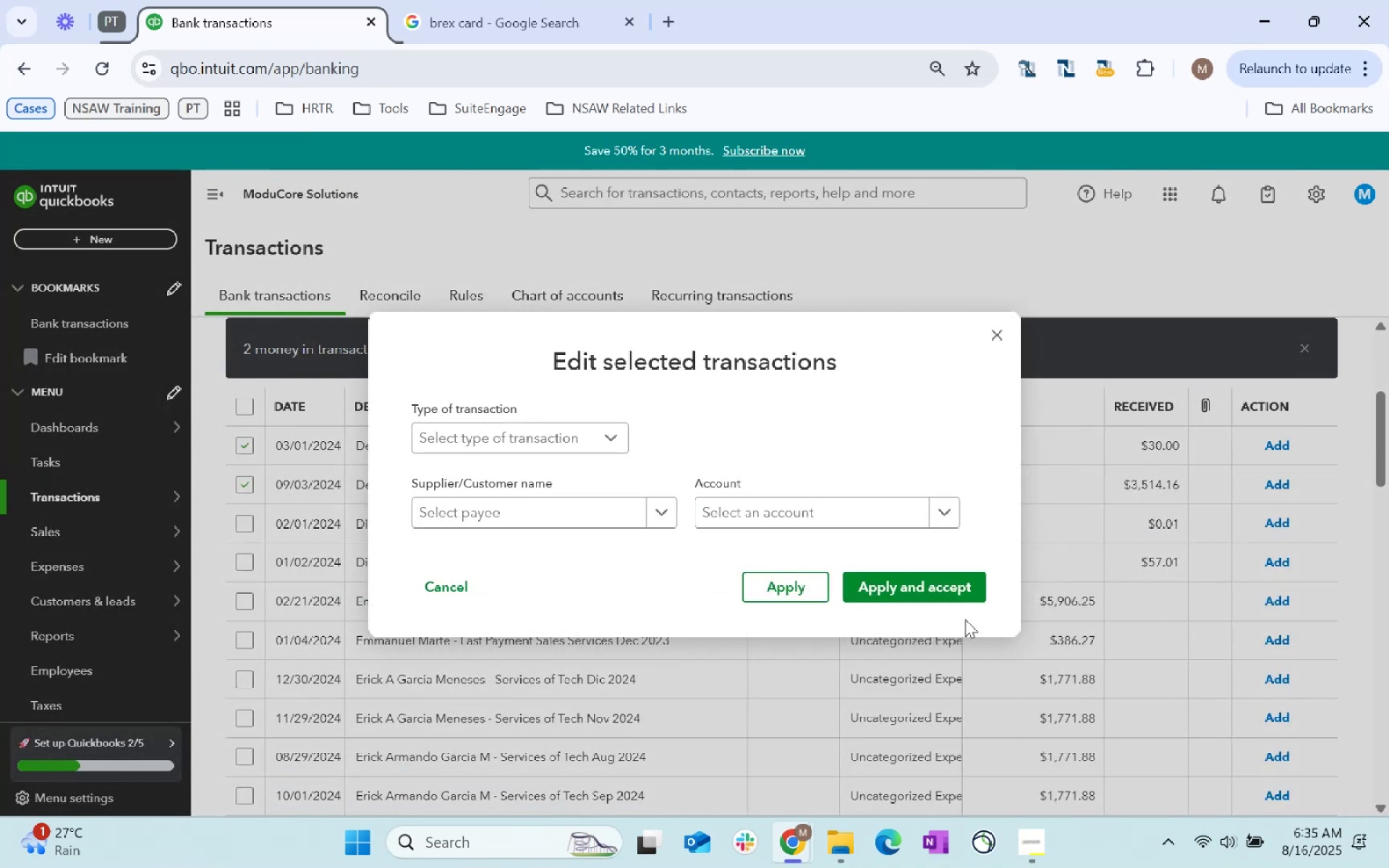 
left_click([936, 590])
 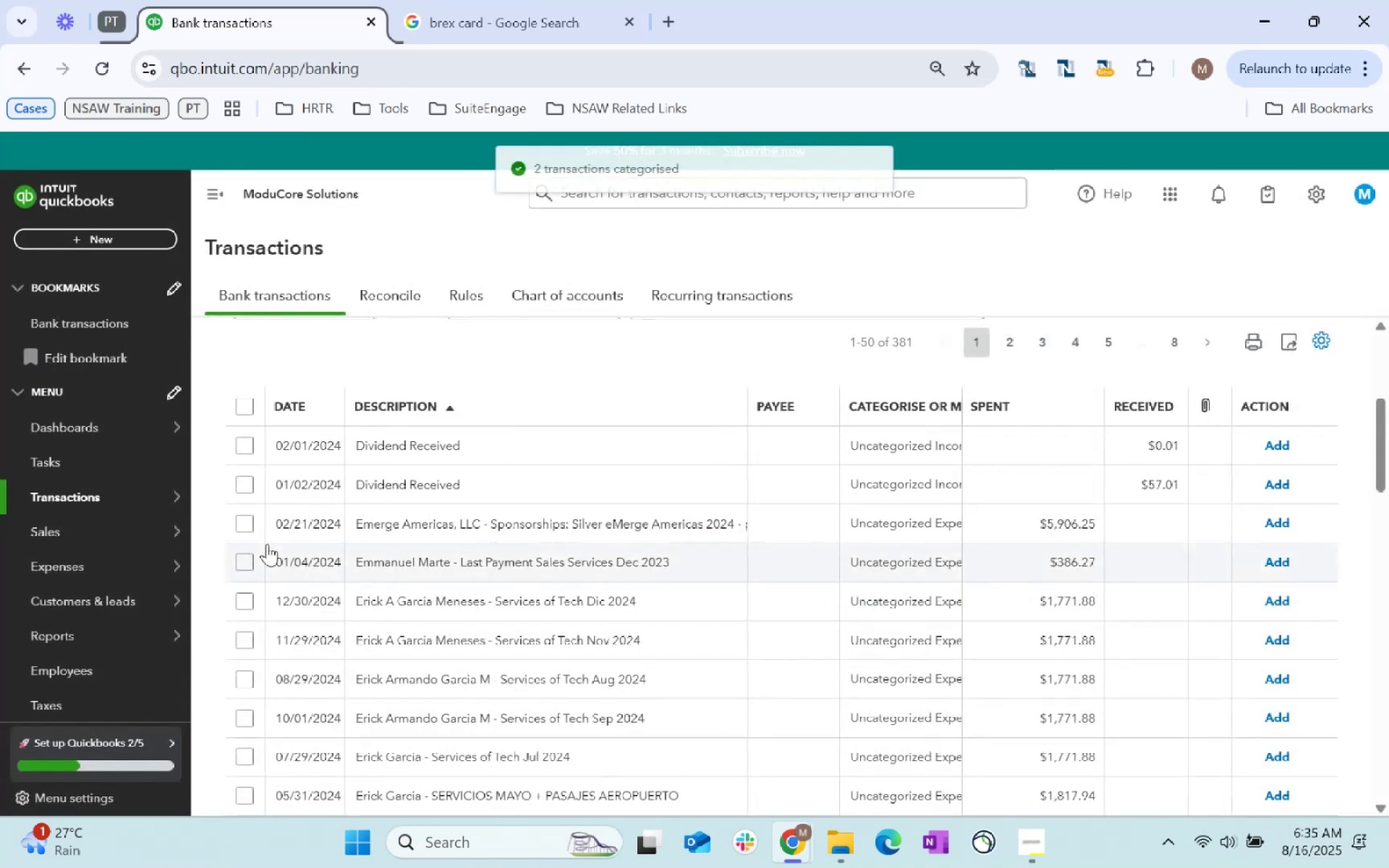 
left_click([242, 449])
 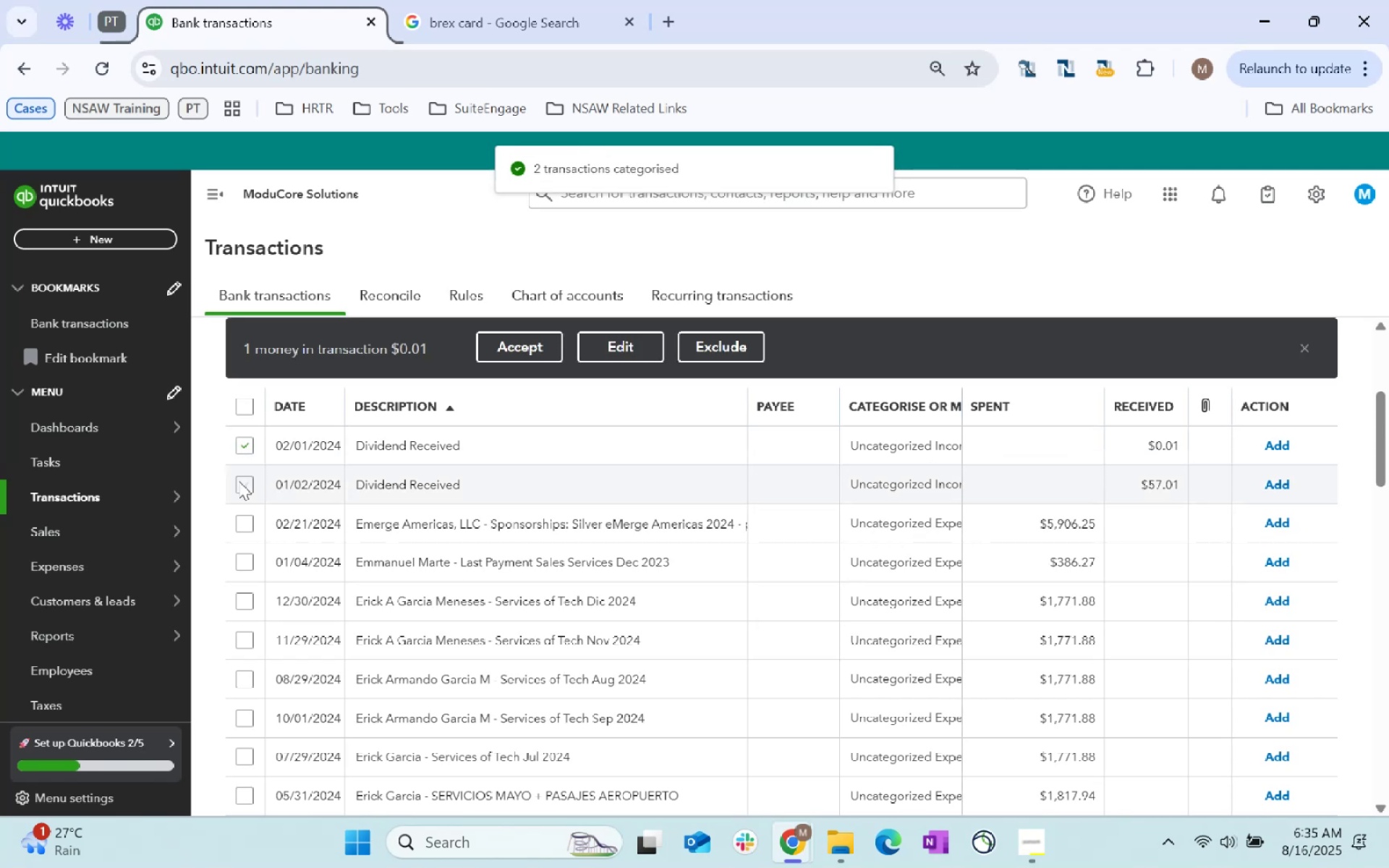 
double_click([239, 481])
 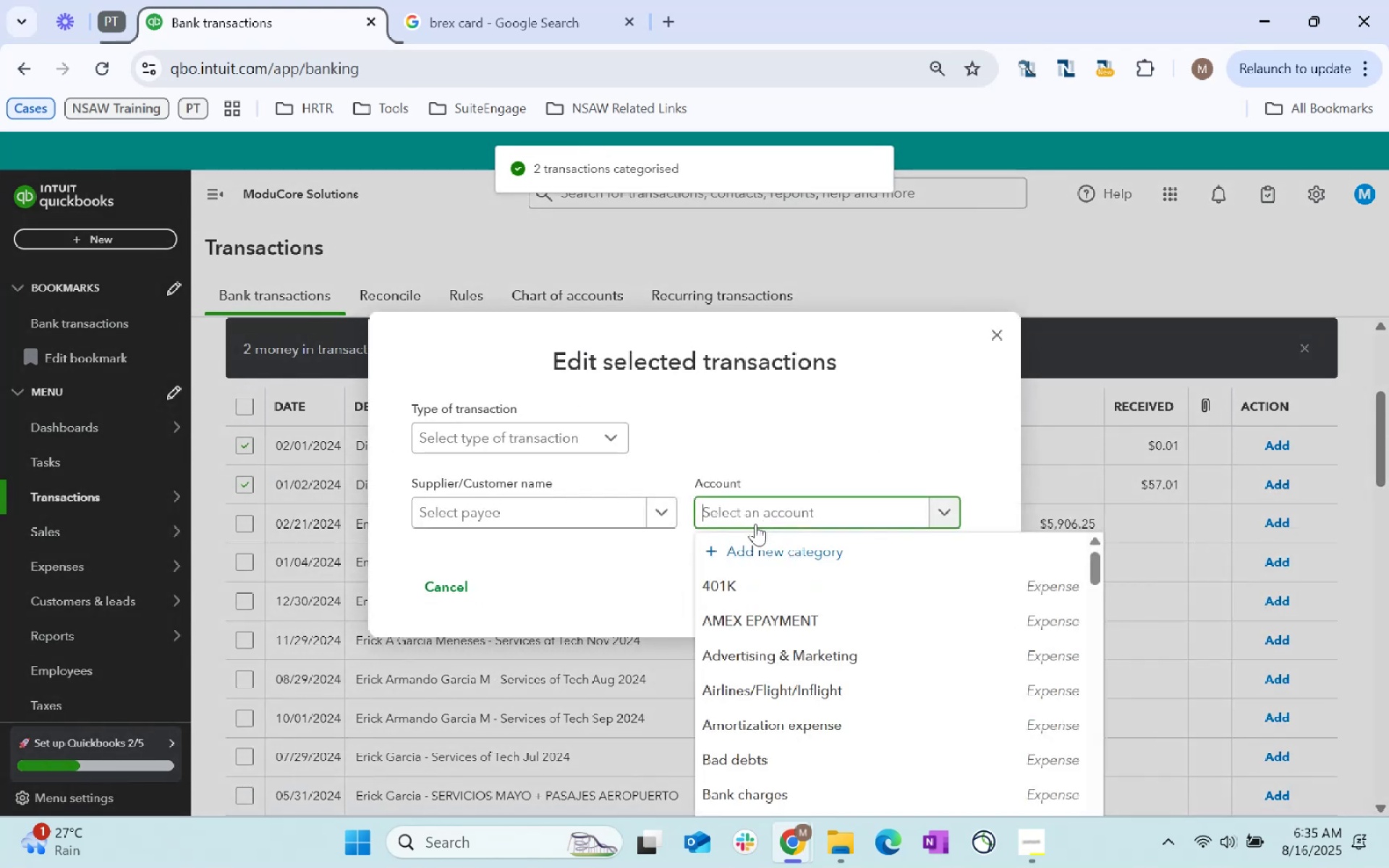 
type(other)
 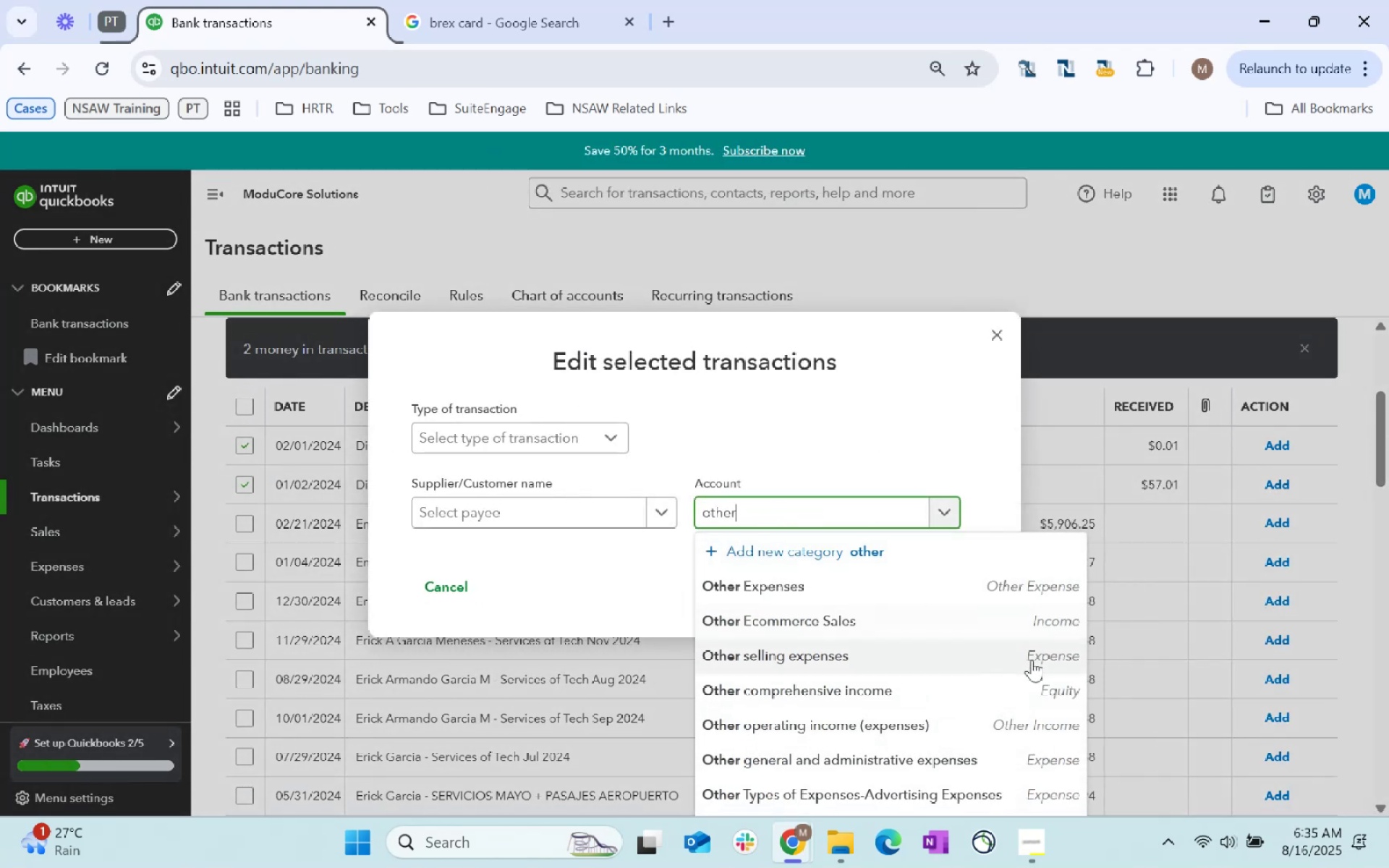 
left_click([1029, 688])
 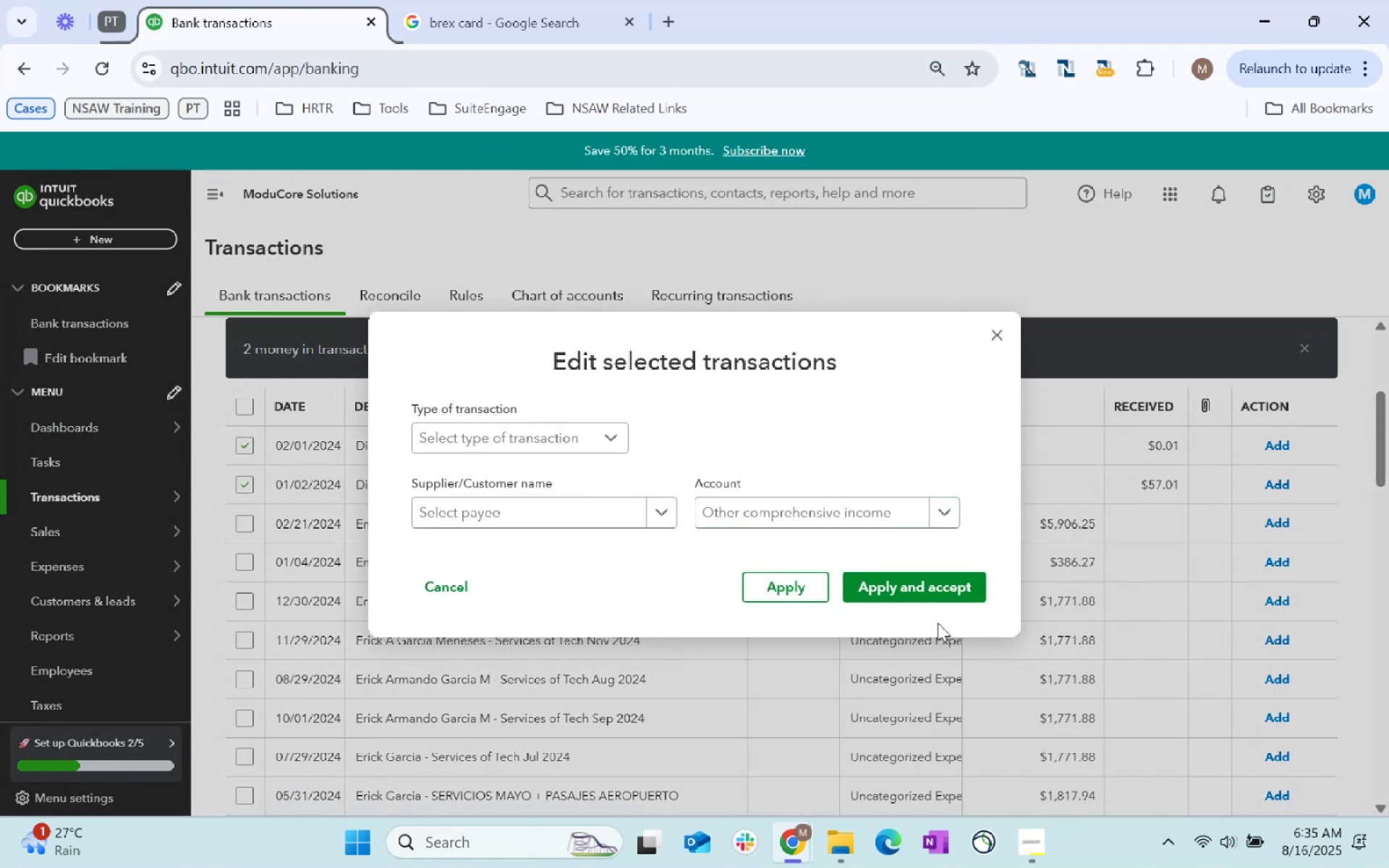 
left_click([951, 585])
 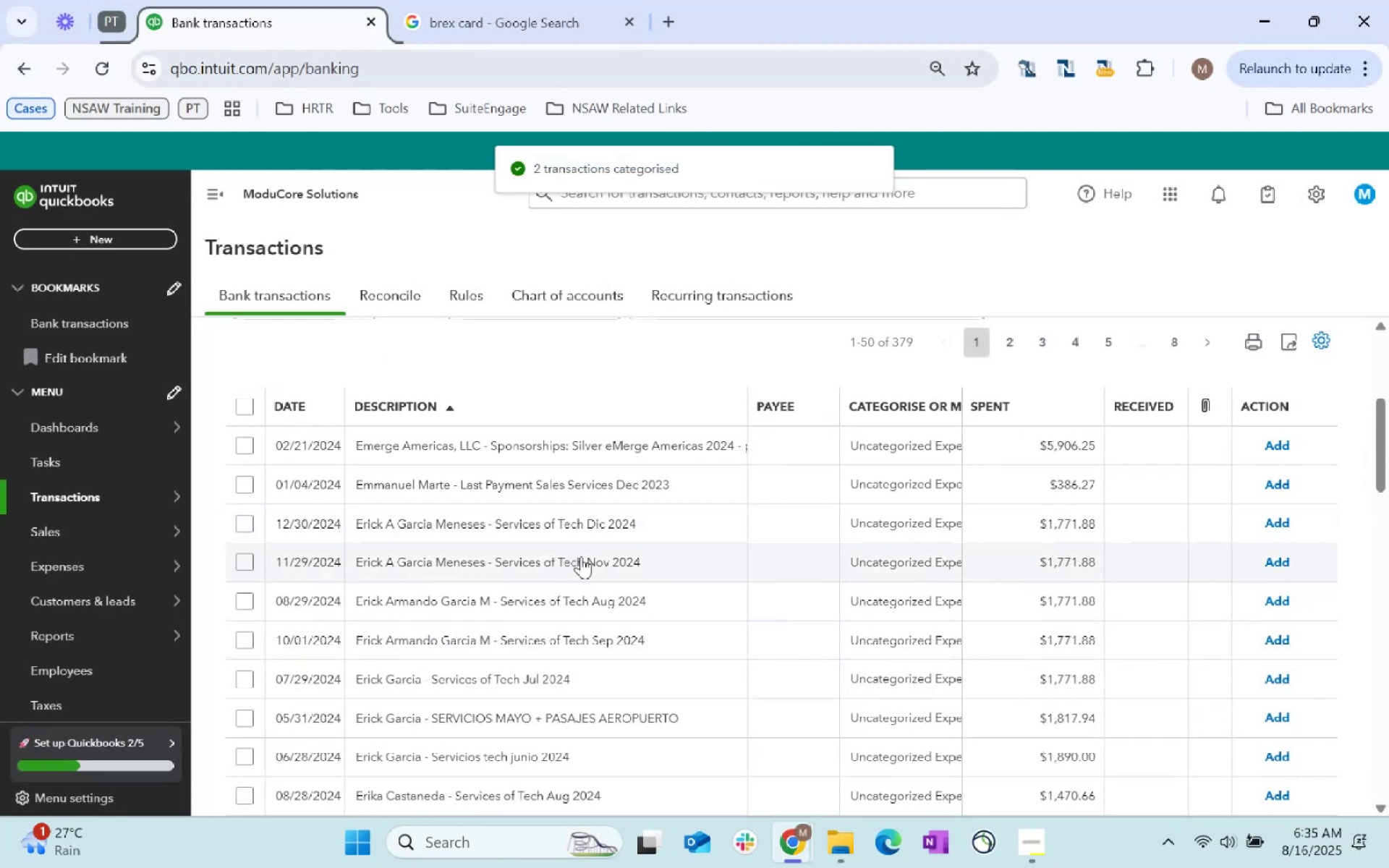 
wait(10.69)
 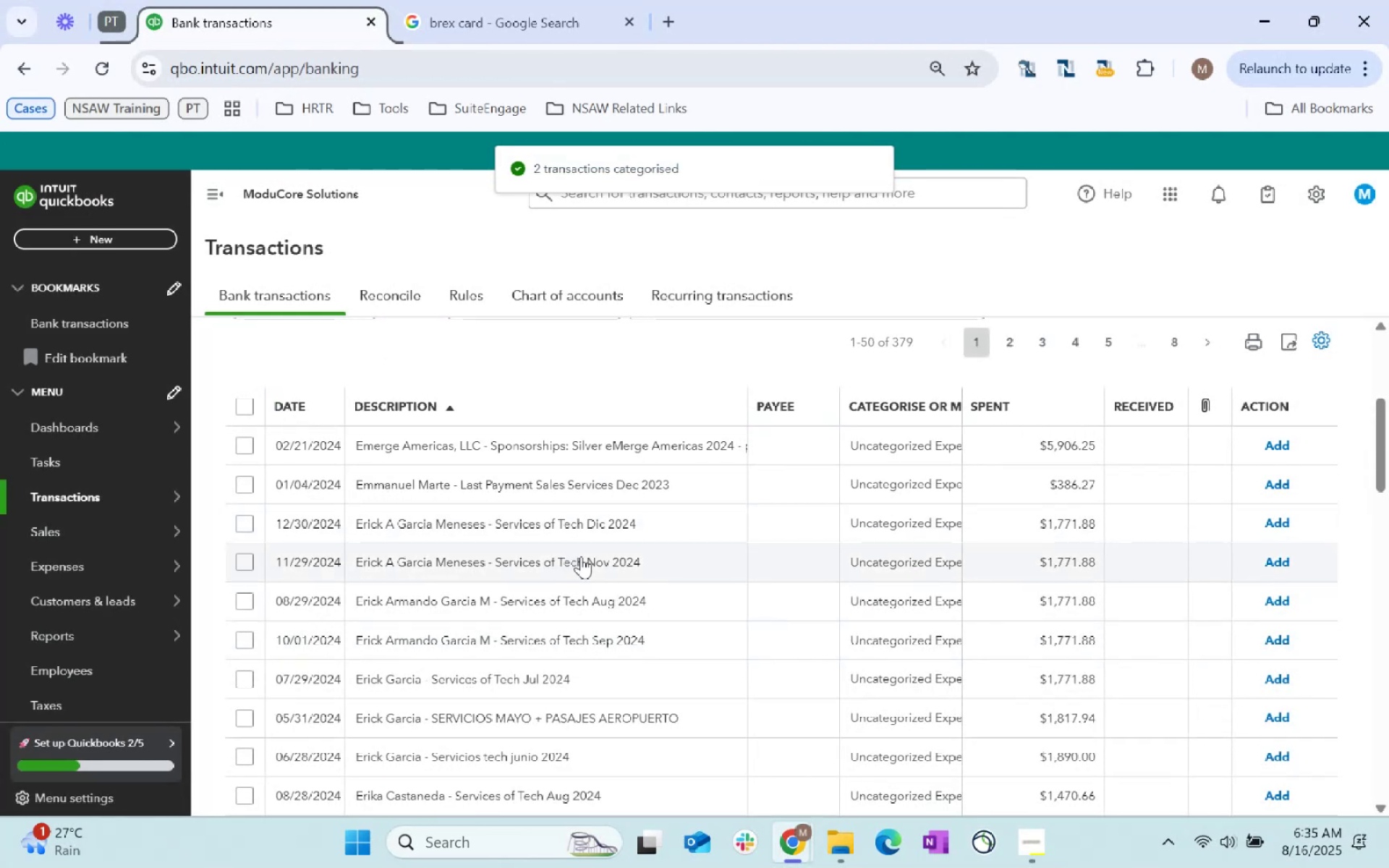 
left_click_drag(start_coordinate=[483, 445], to_coordinate=[353, 461])
 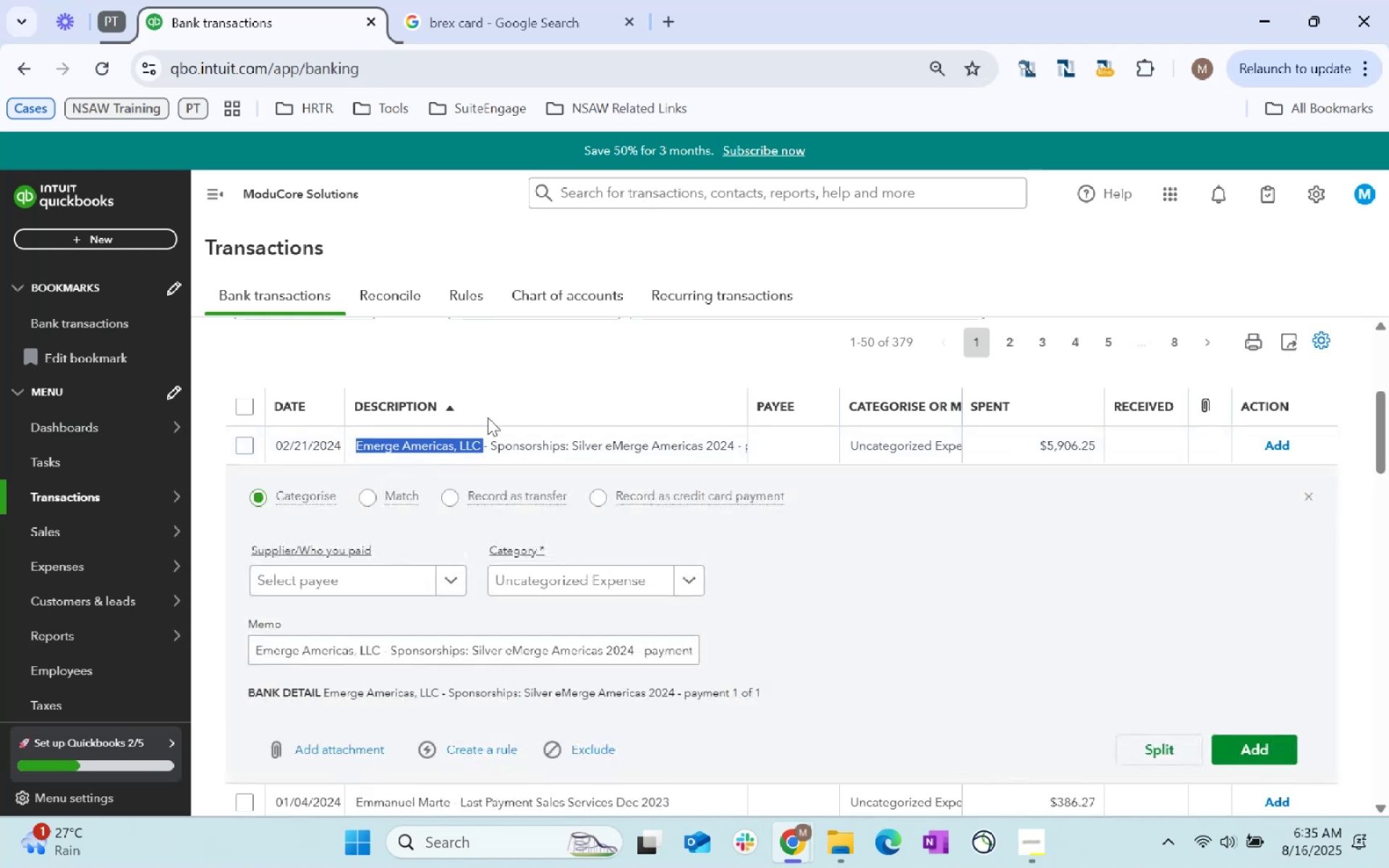 
key(Control+C)
 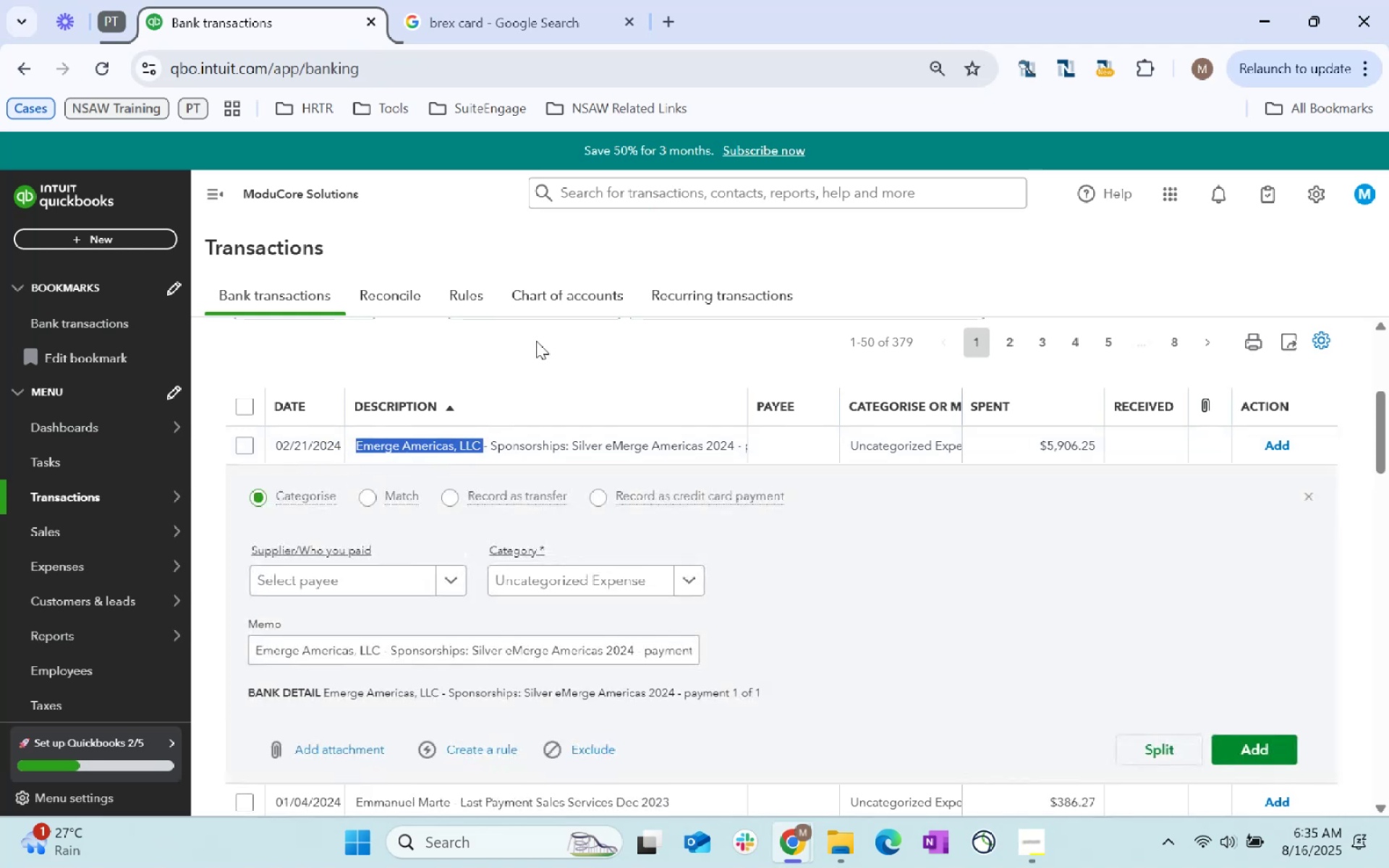 
key(Control+C)
 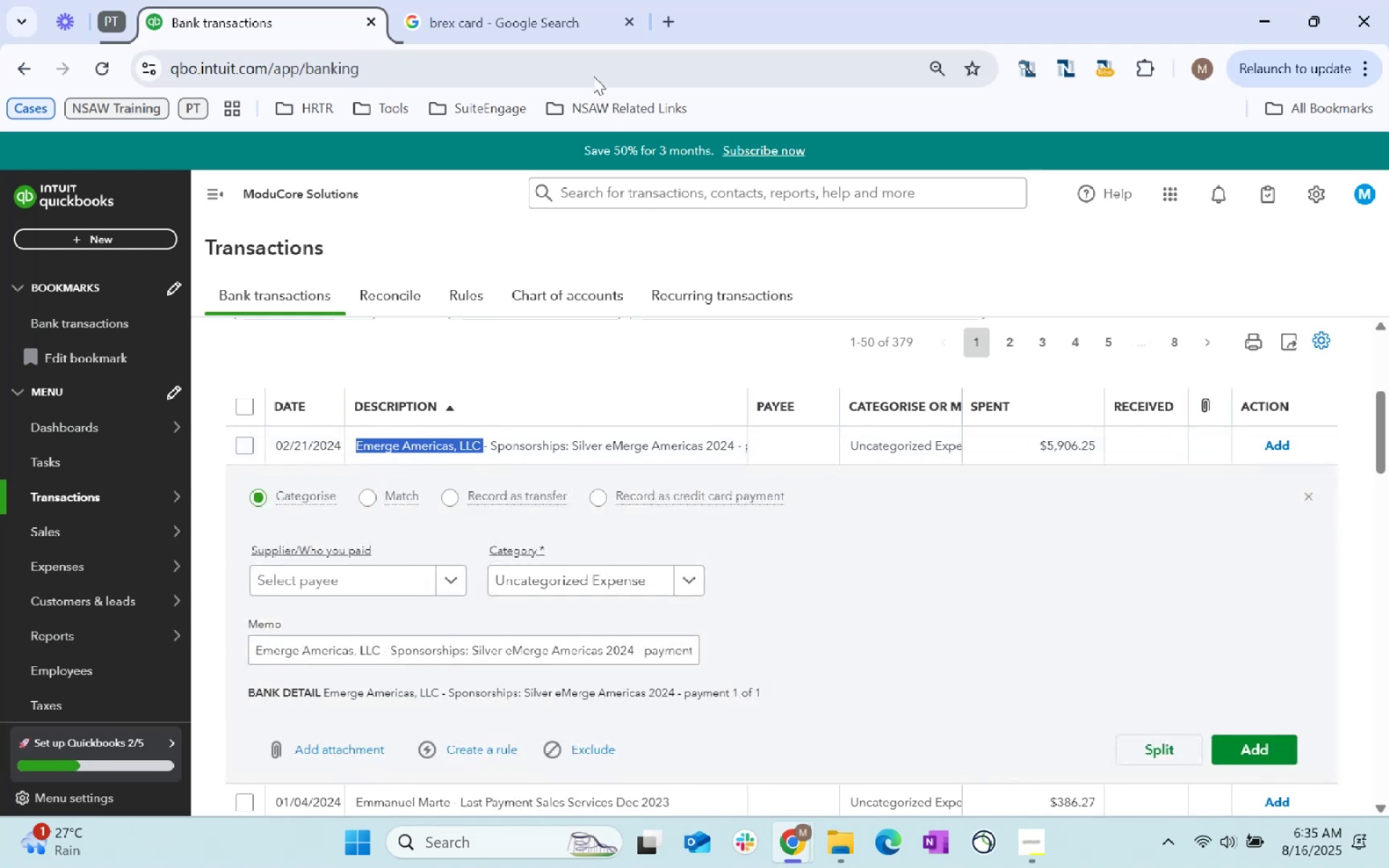 
key(Control+C)
 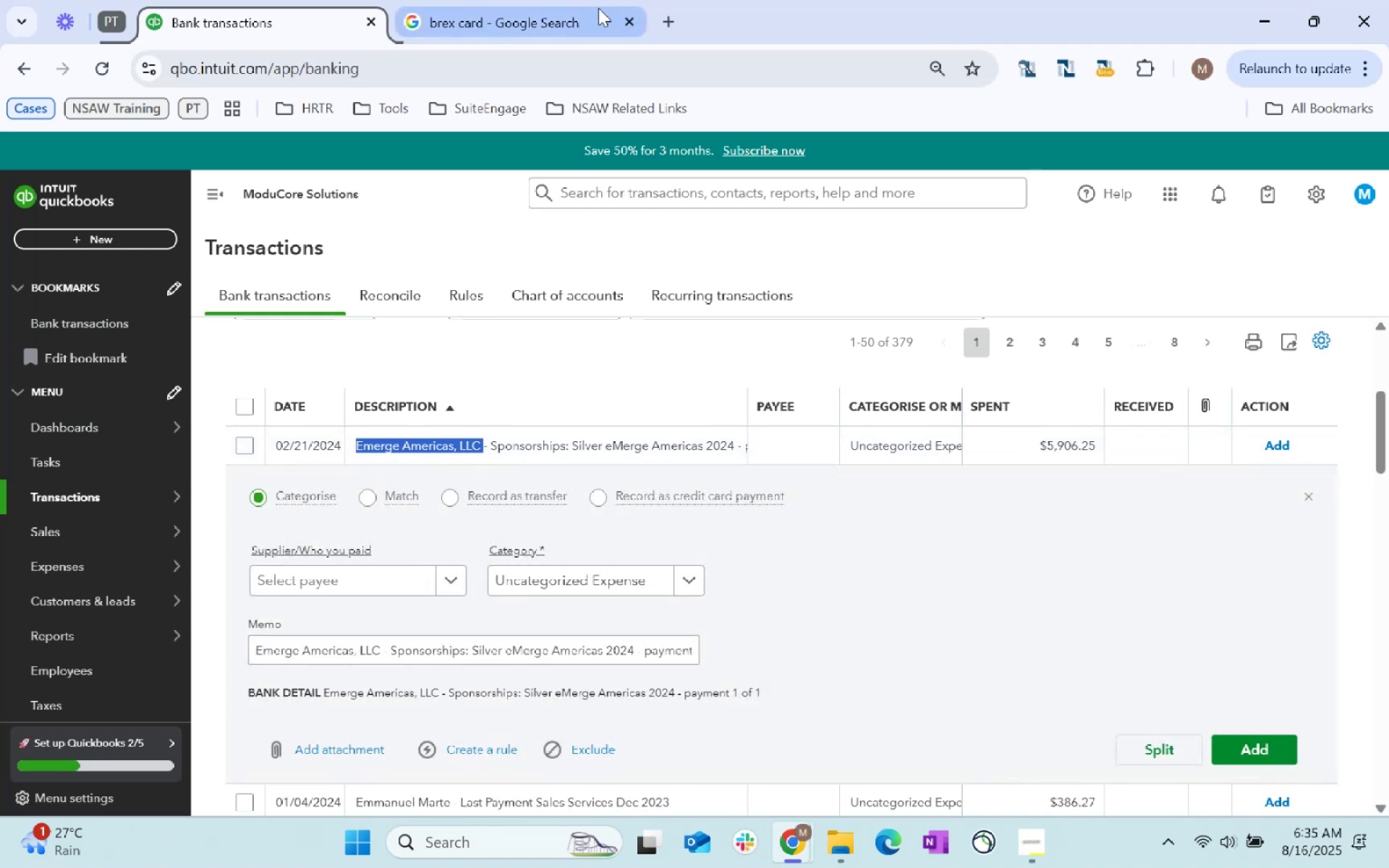 
left_click([505, 0])
 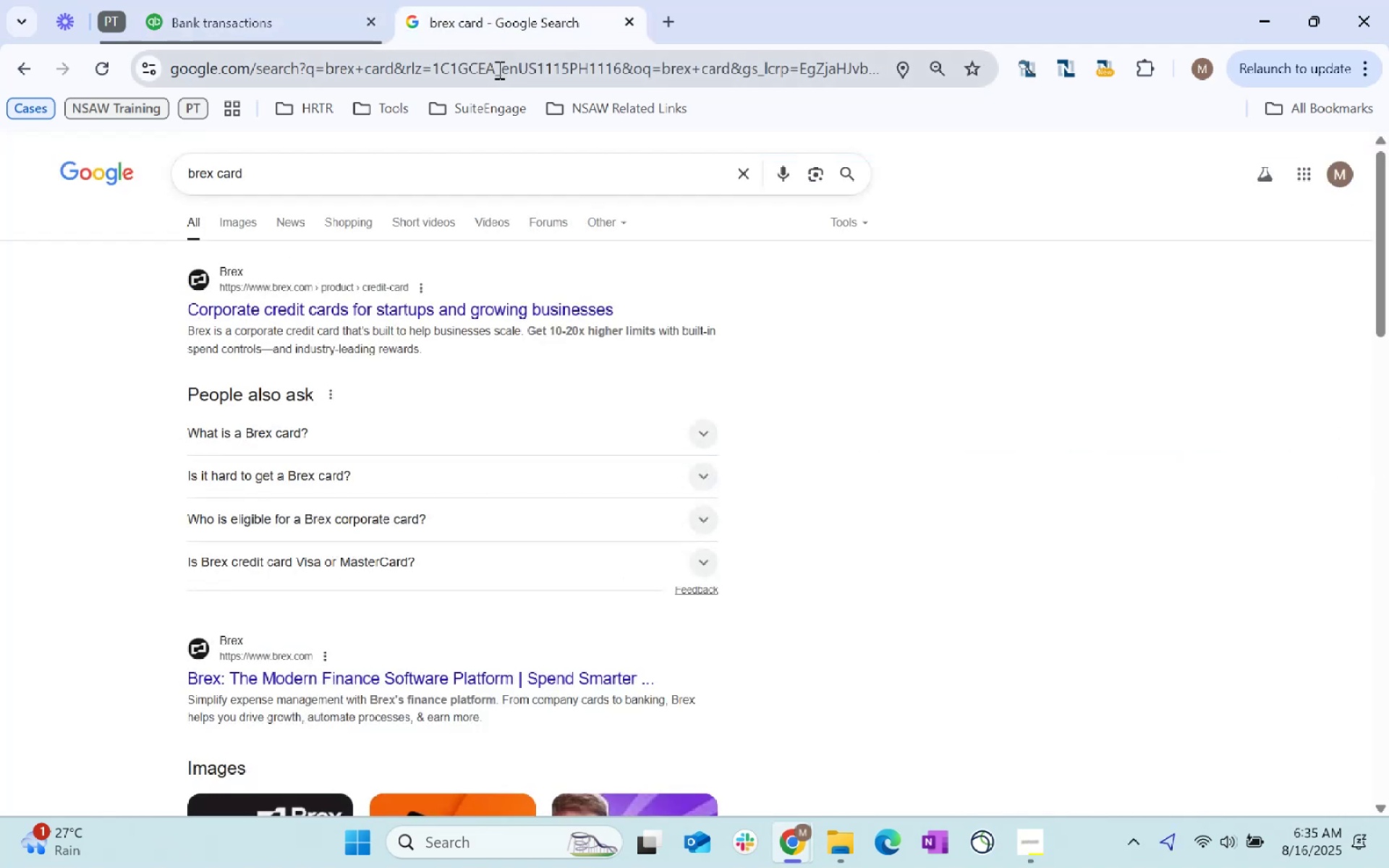 
key(Control+ControlLeft)
 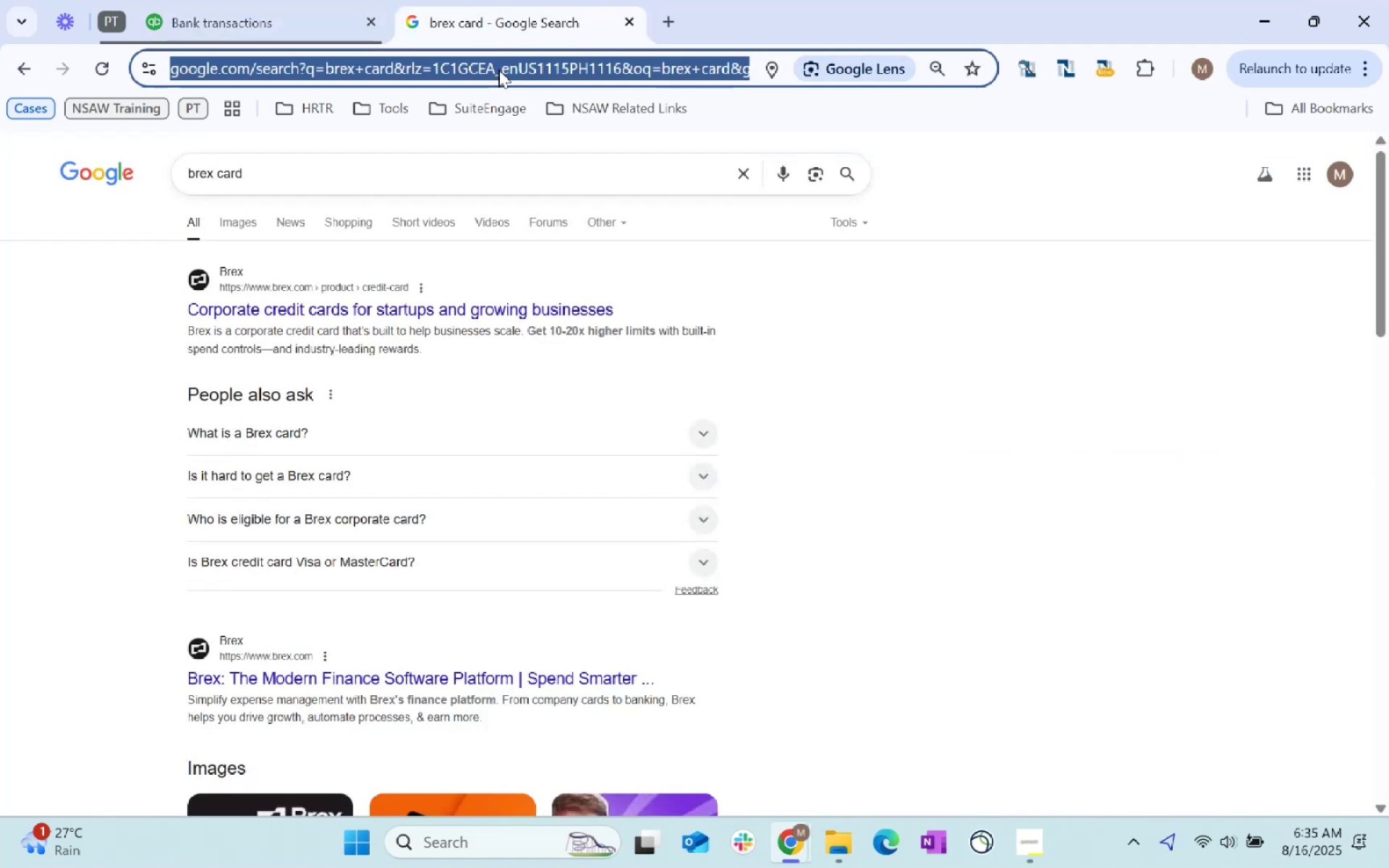 
key(Control+V)
 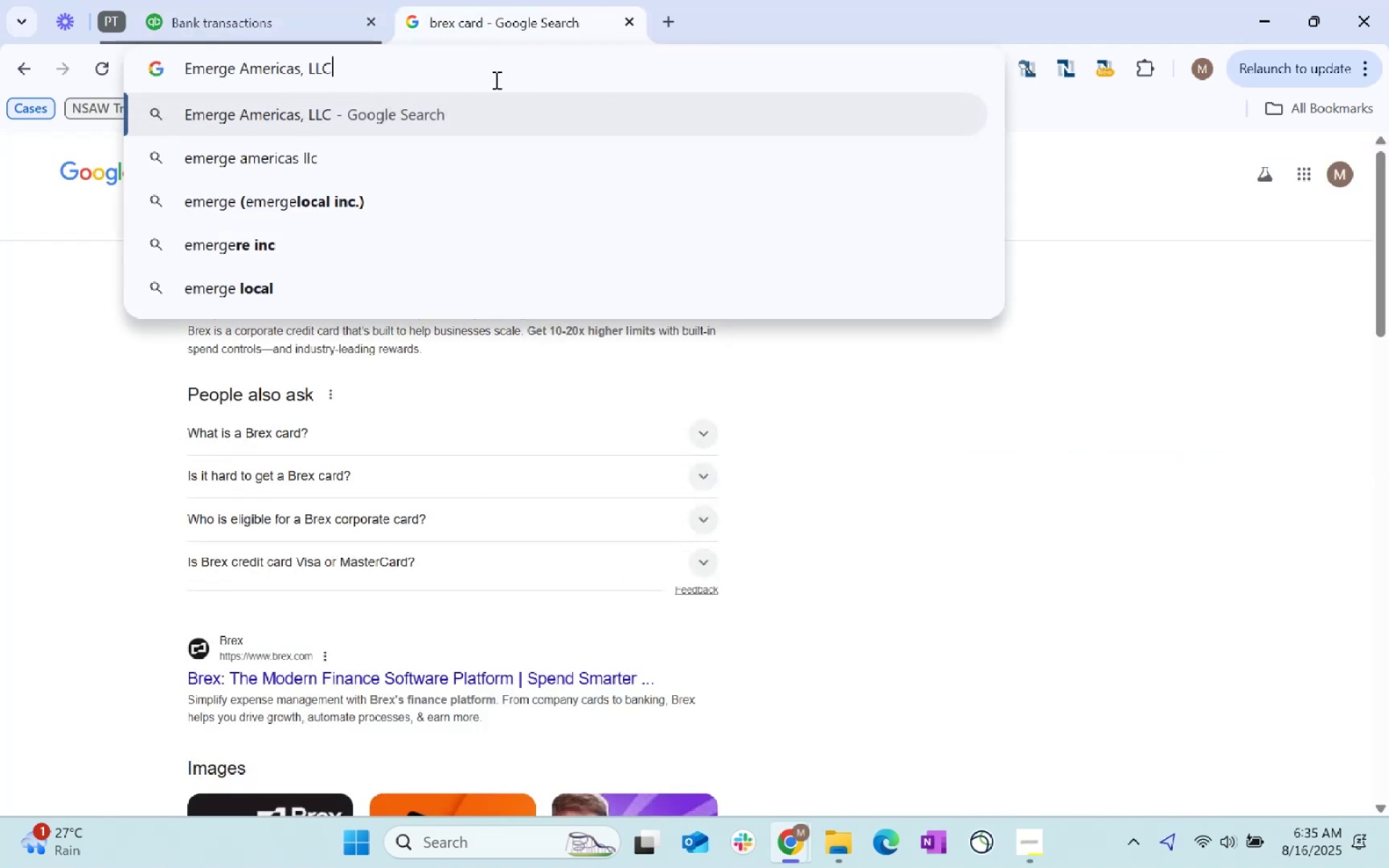 
key(Enter)
 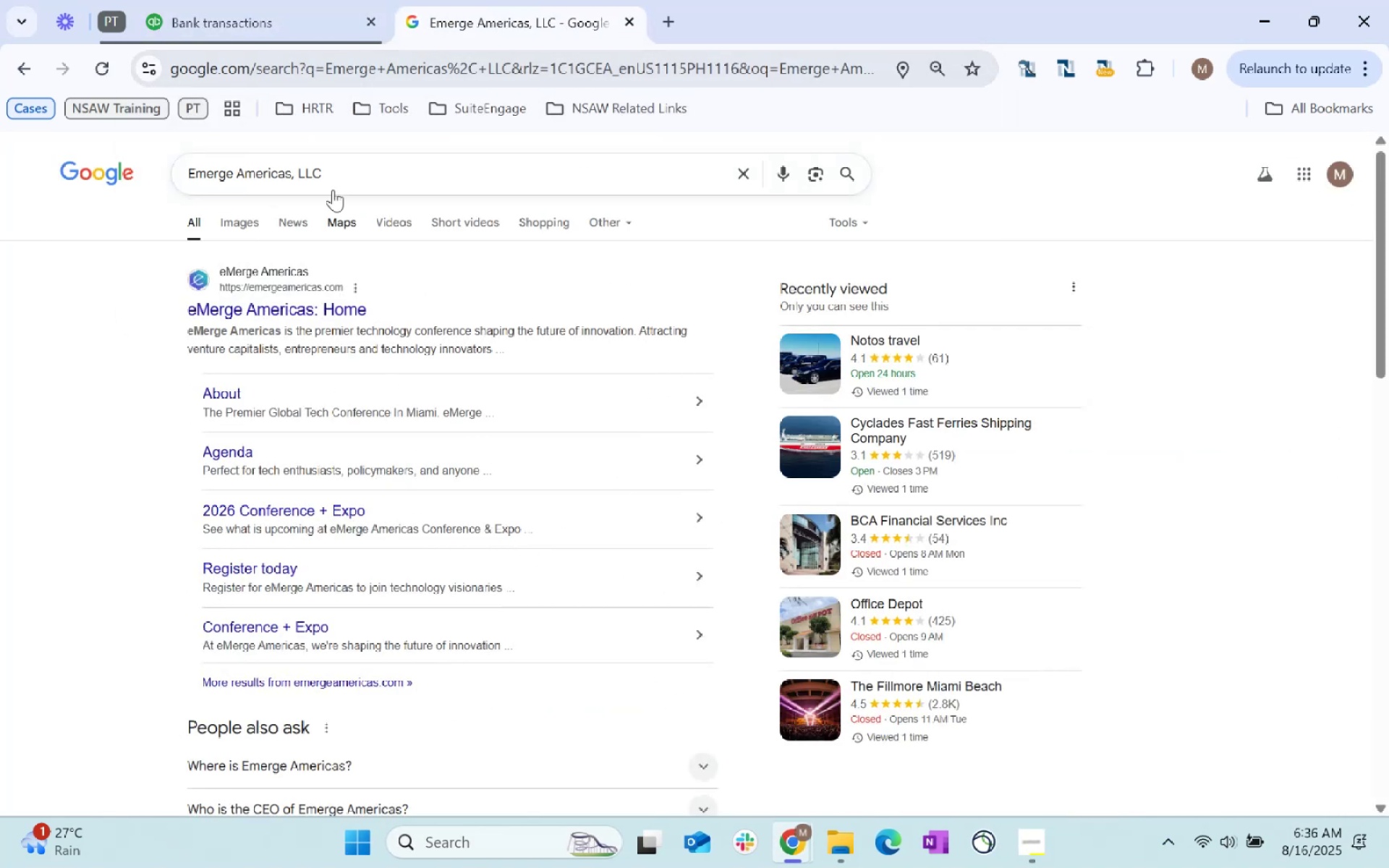 
wait(10.66)
 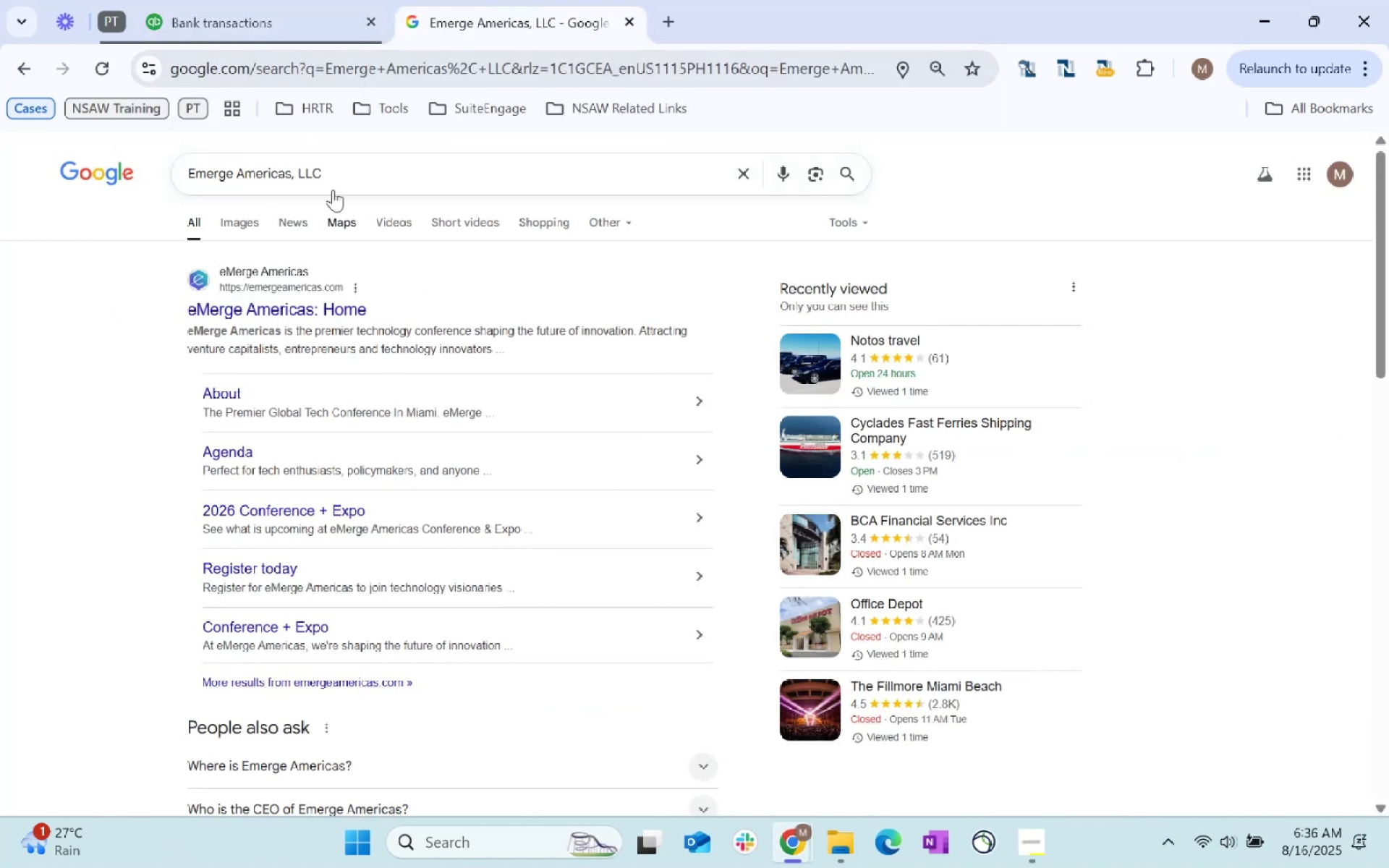 
left_click([244, 447])
 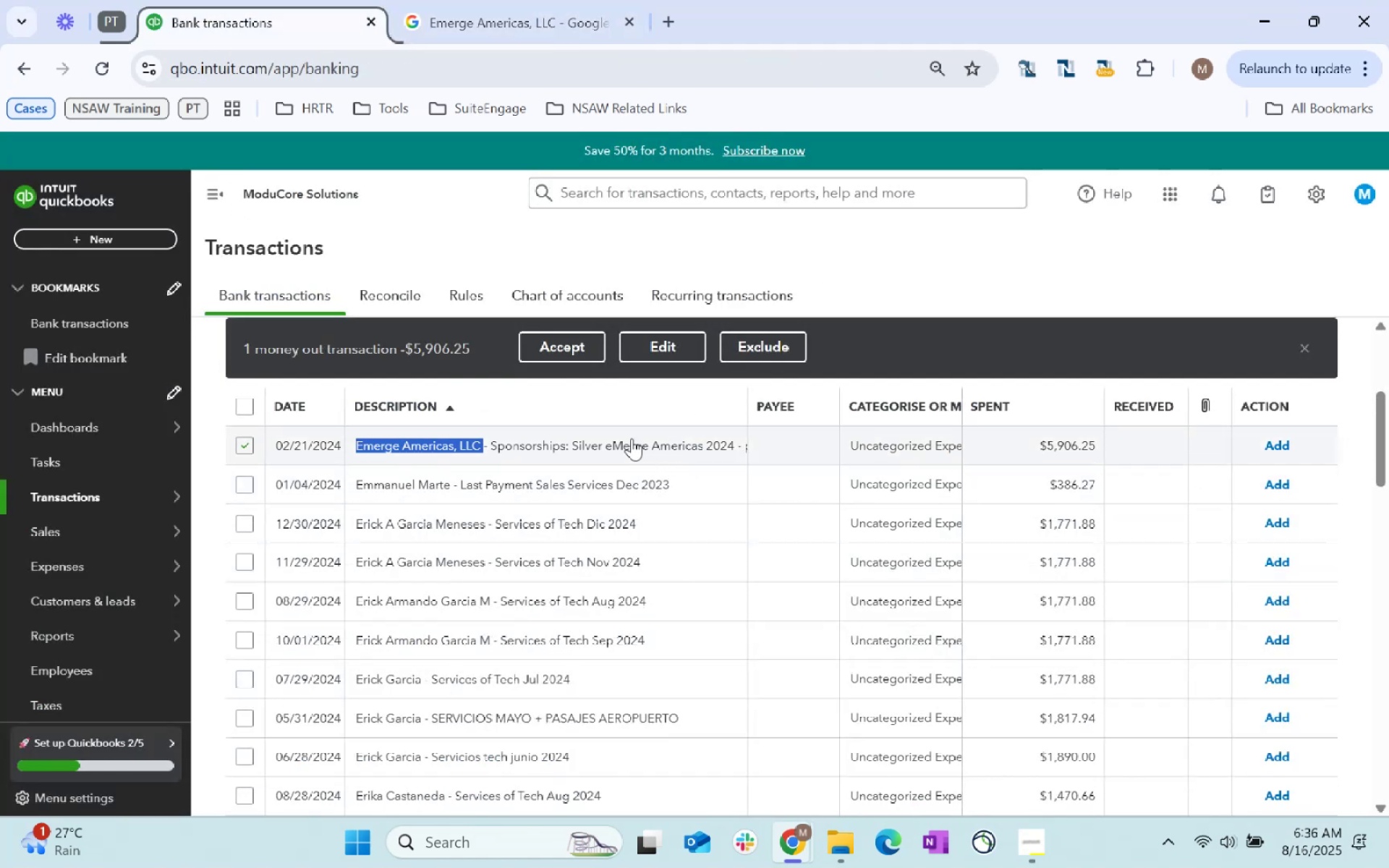 
left_click([632, 440])
 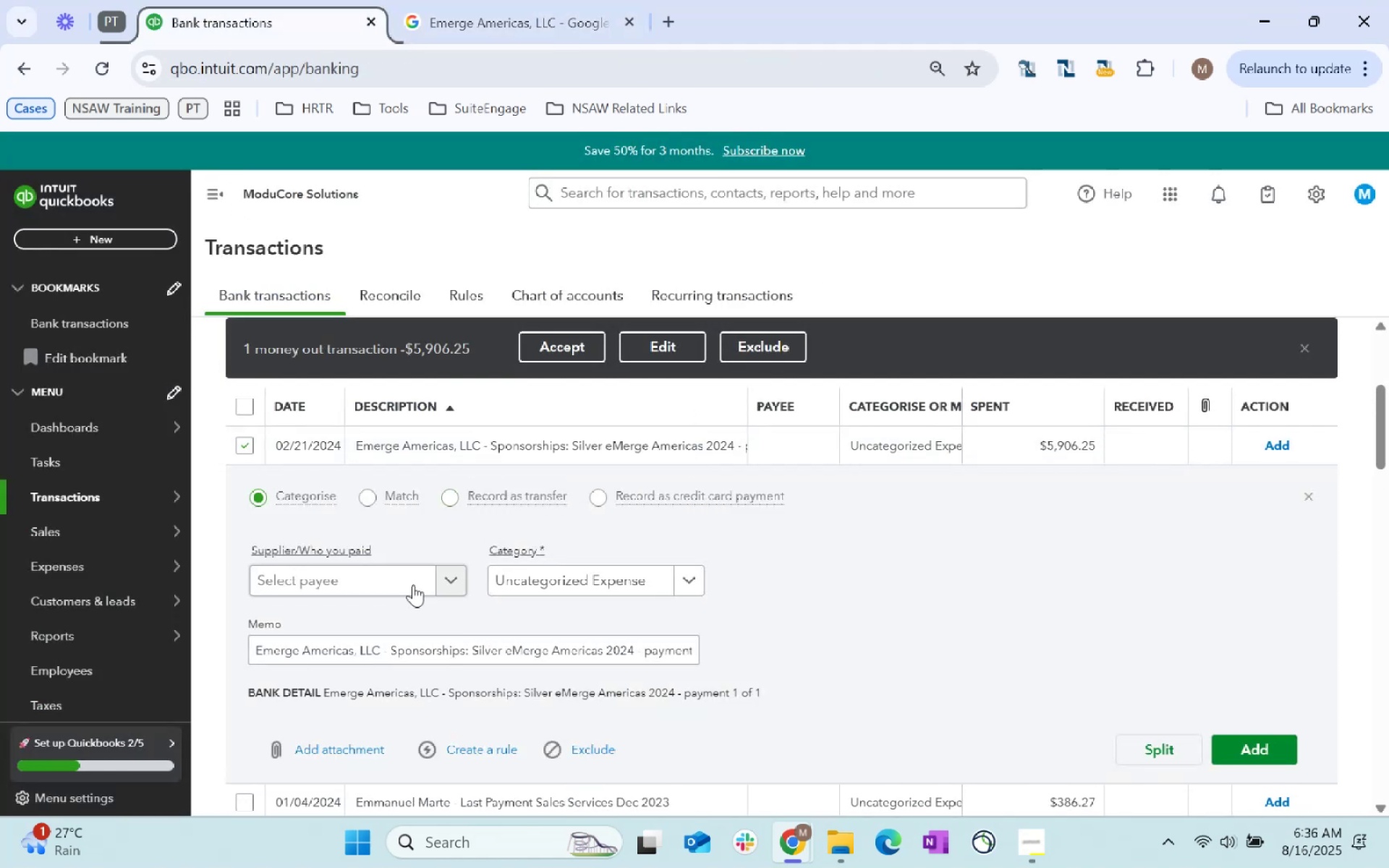 
left_click([401, 580])
 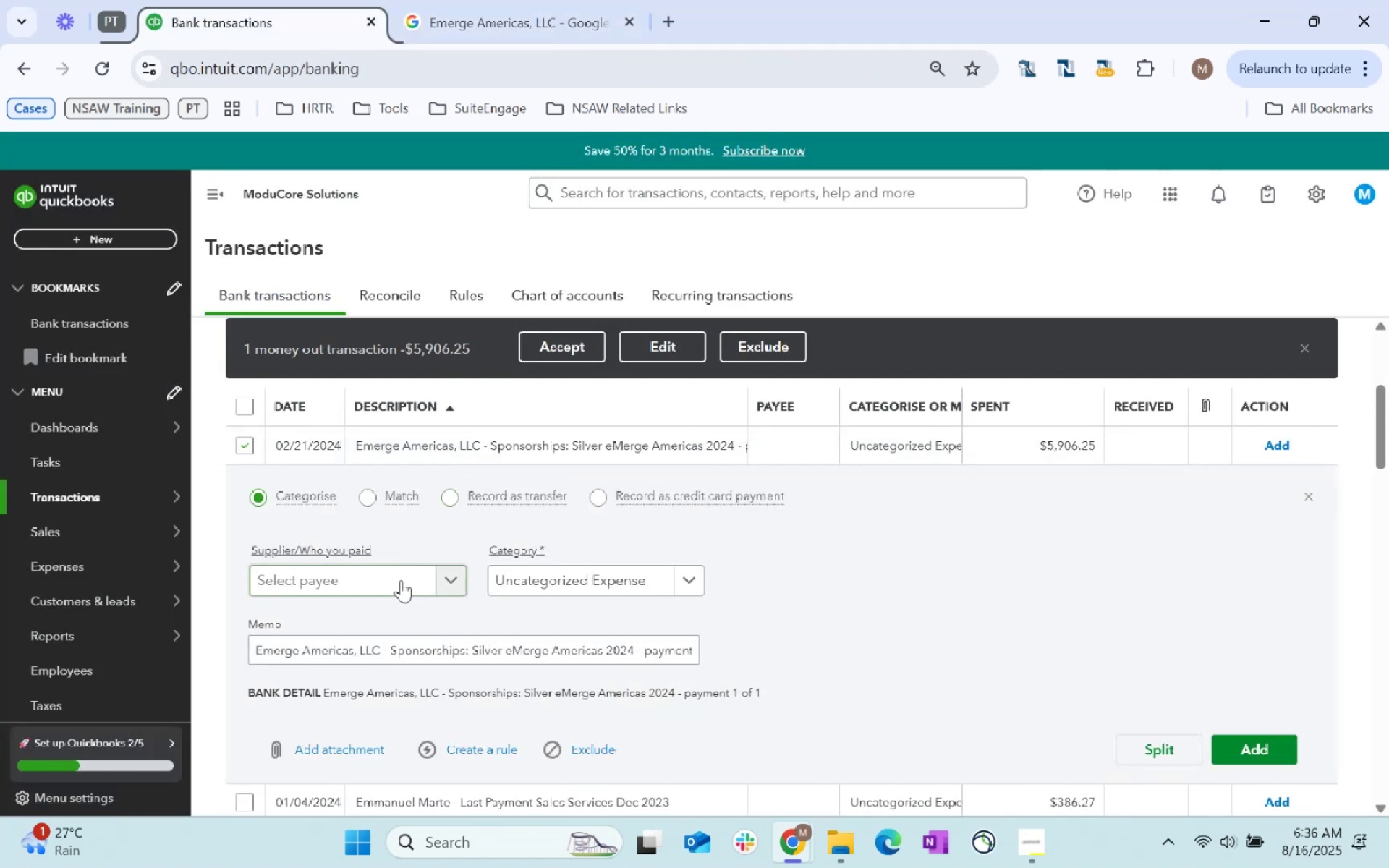 
key(Control+ControlLeft)
 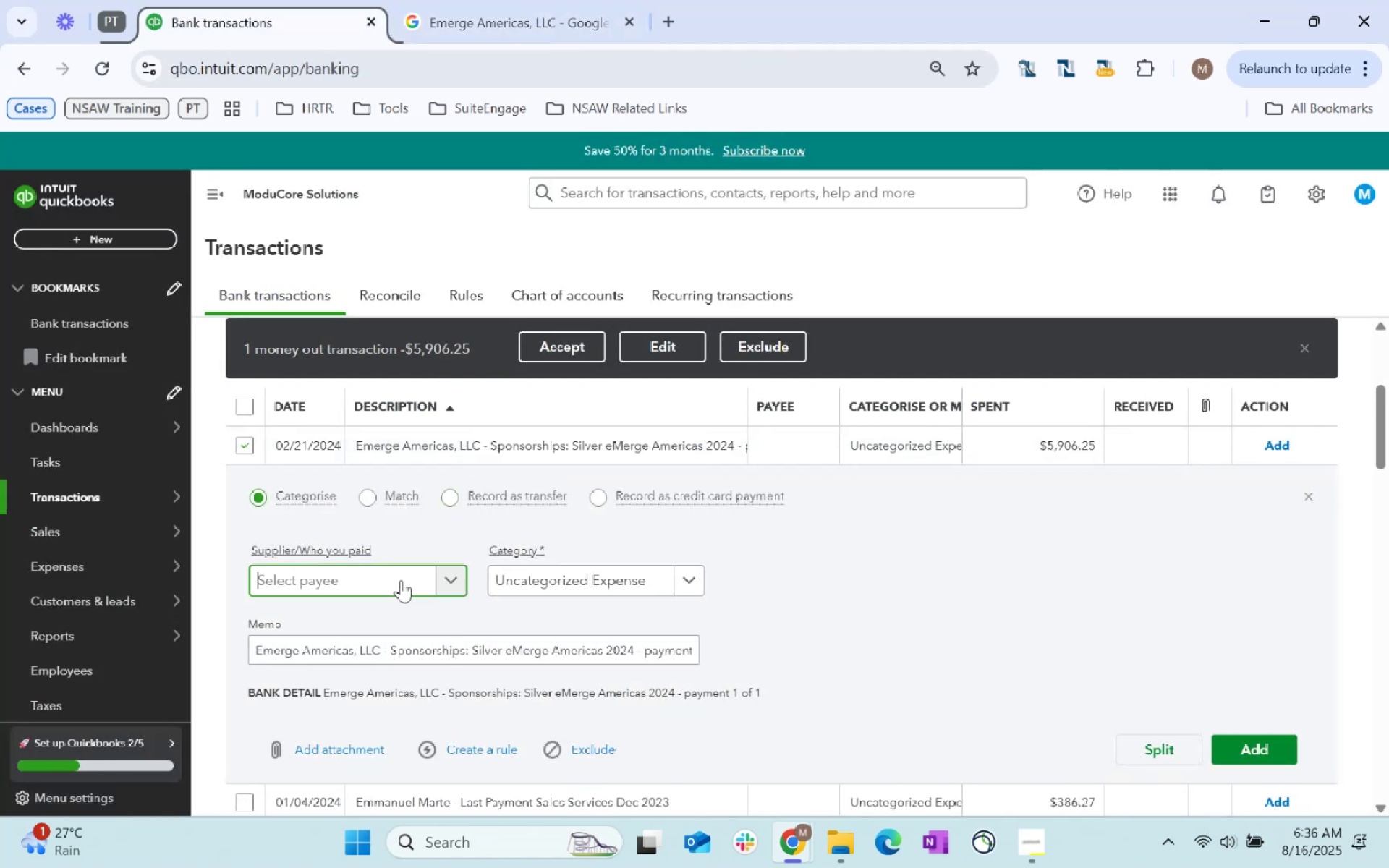 
key(Control+V)
 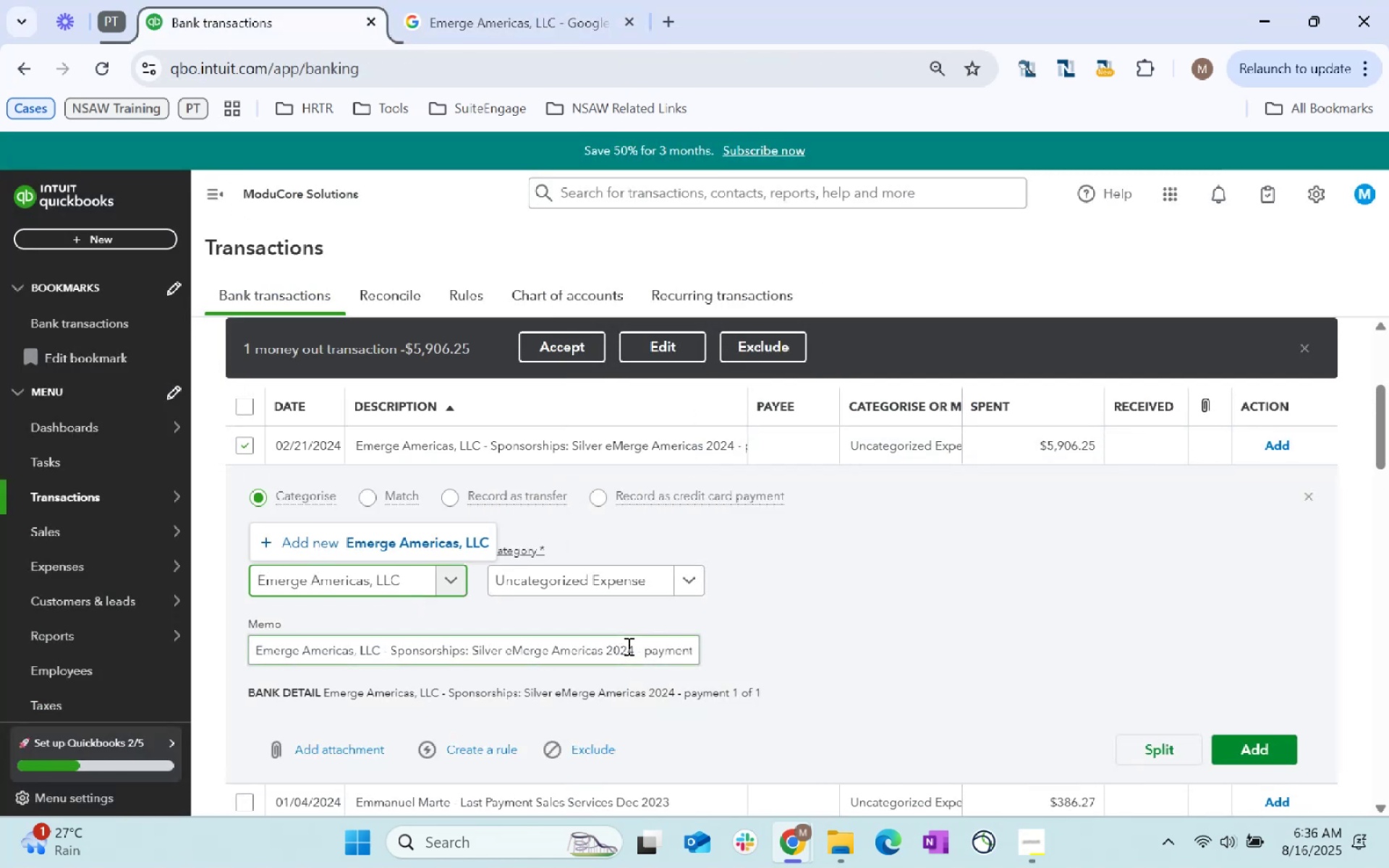 
key(Tab)
 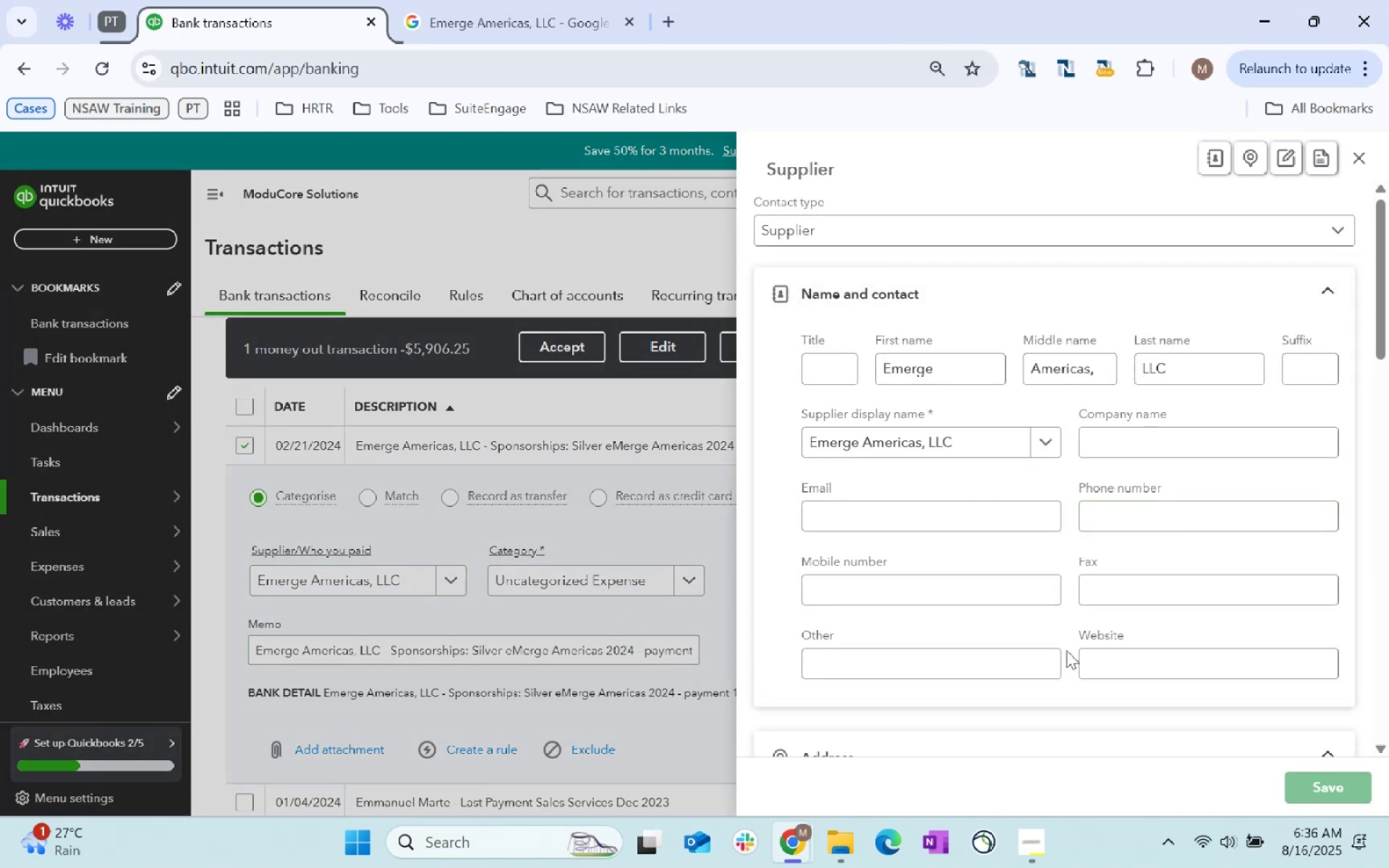 
left_click([616, 592])
 